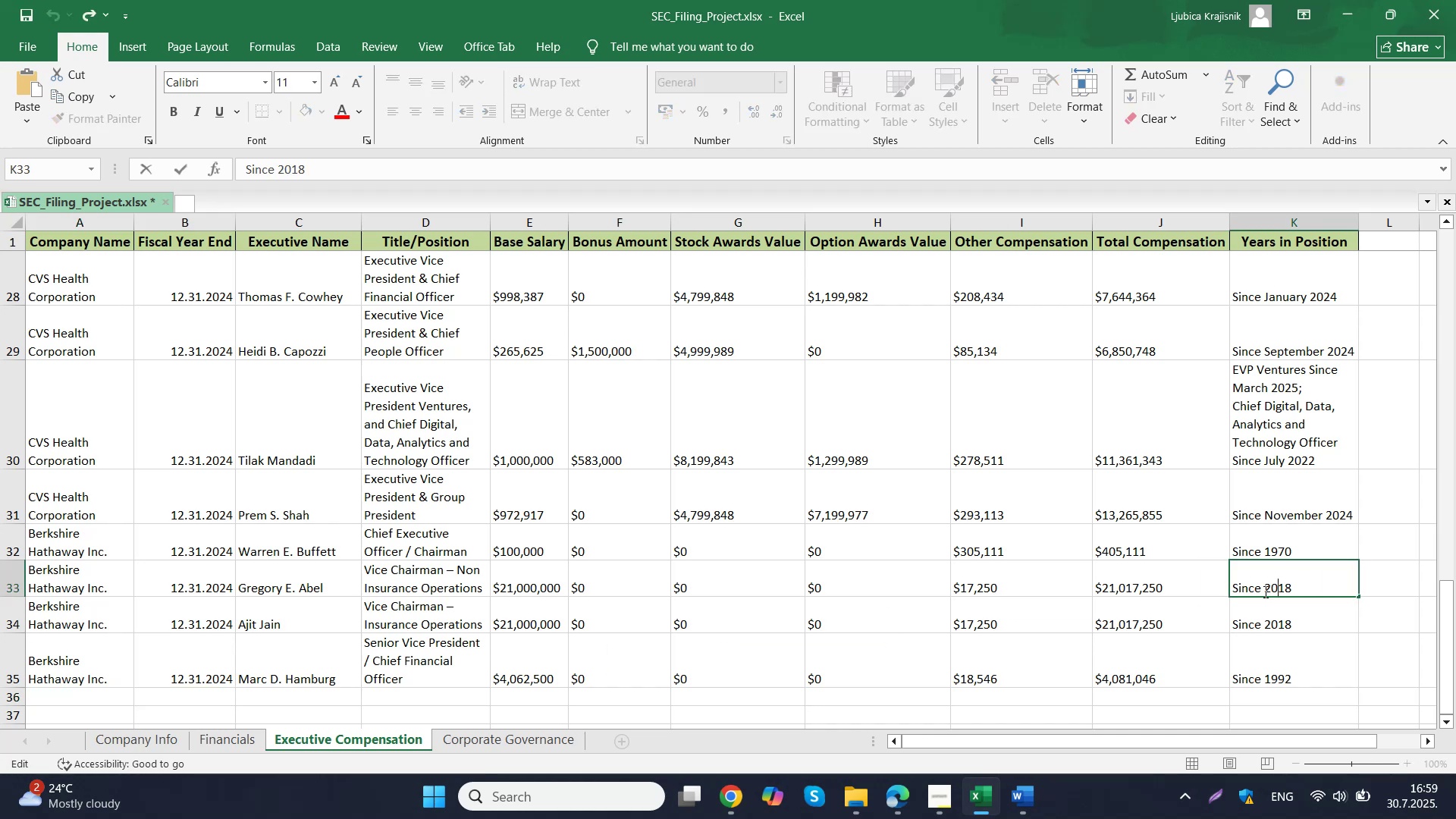 
left_click([1264, 592])
 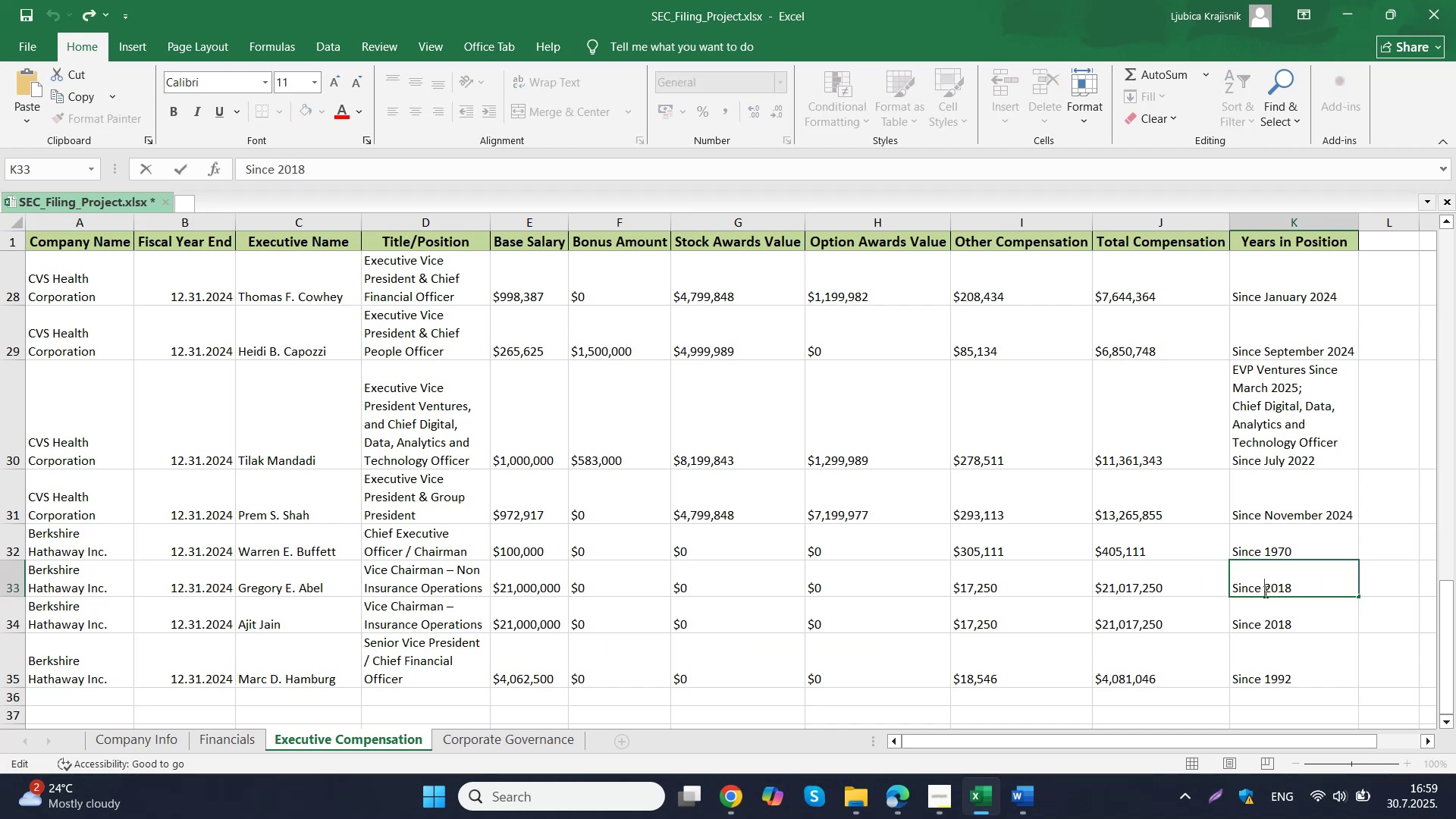 
type(January )
 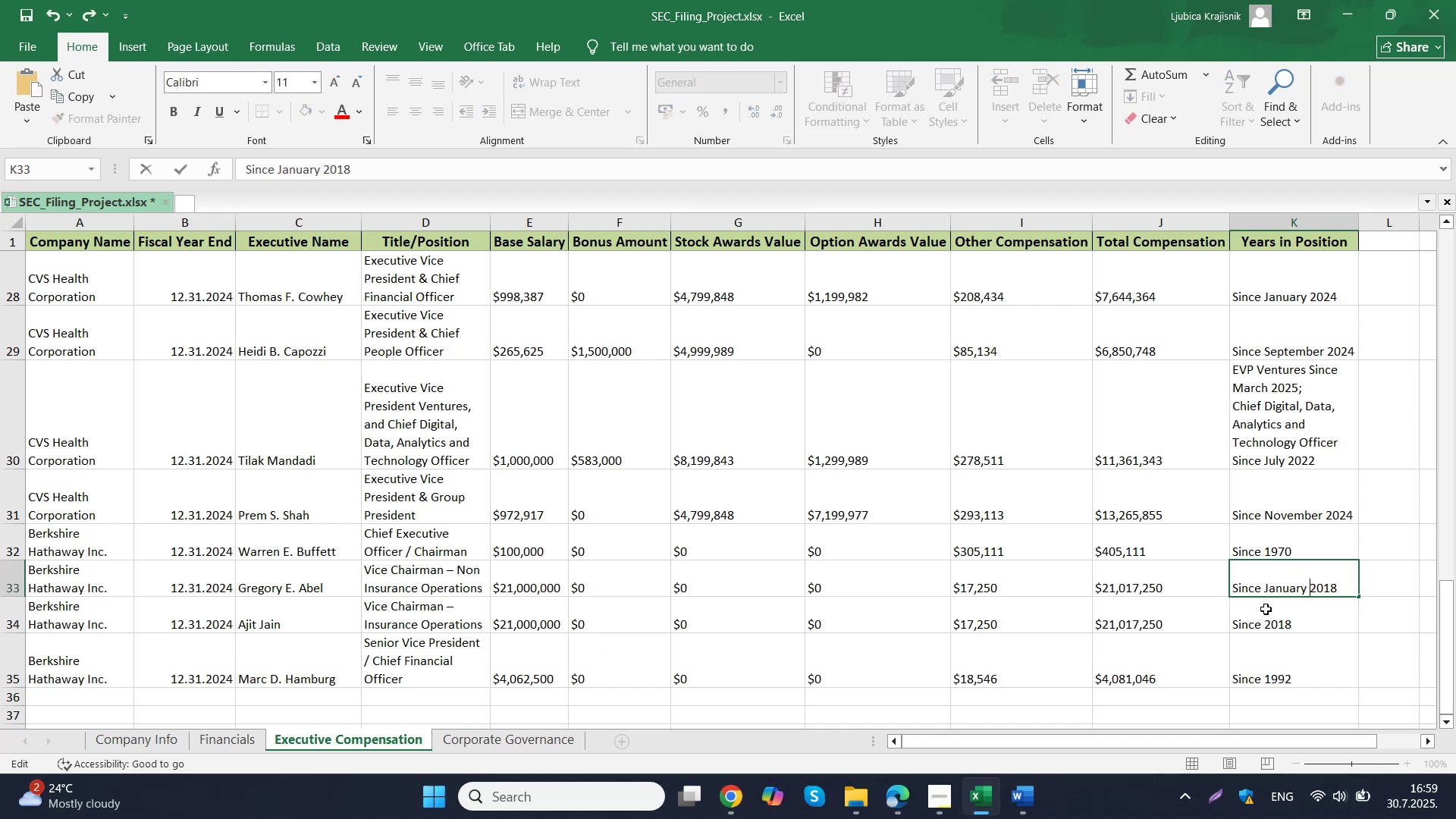 
left_click([1270, 626])
 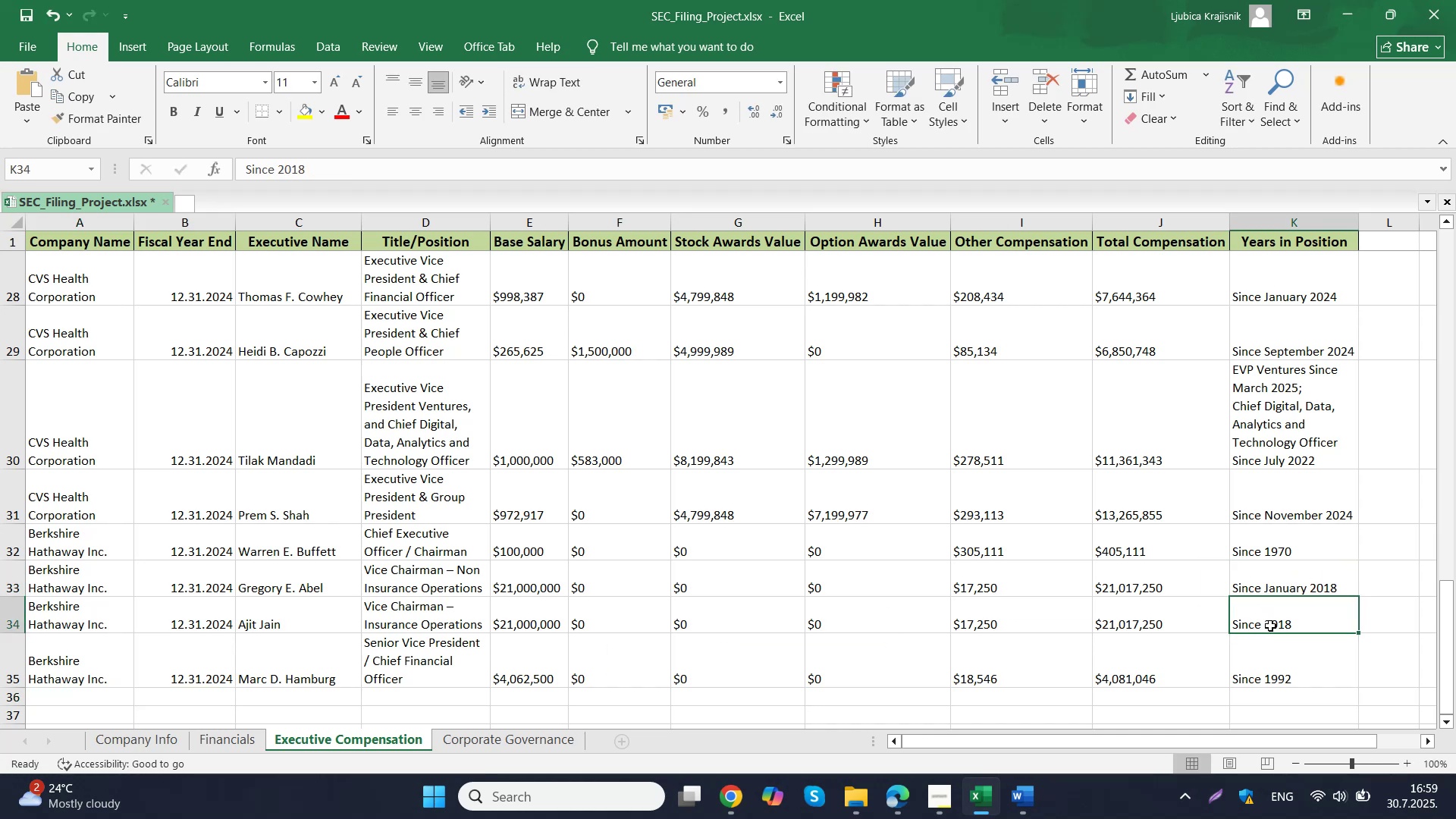 
double_click([1270, 626])
 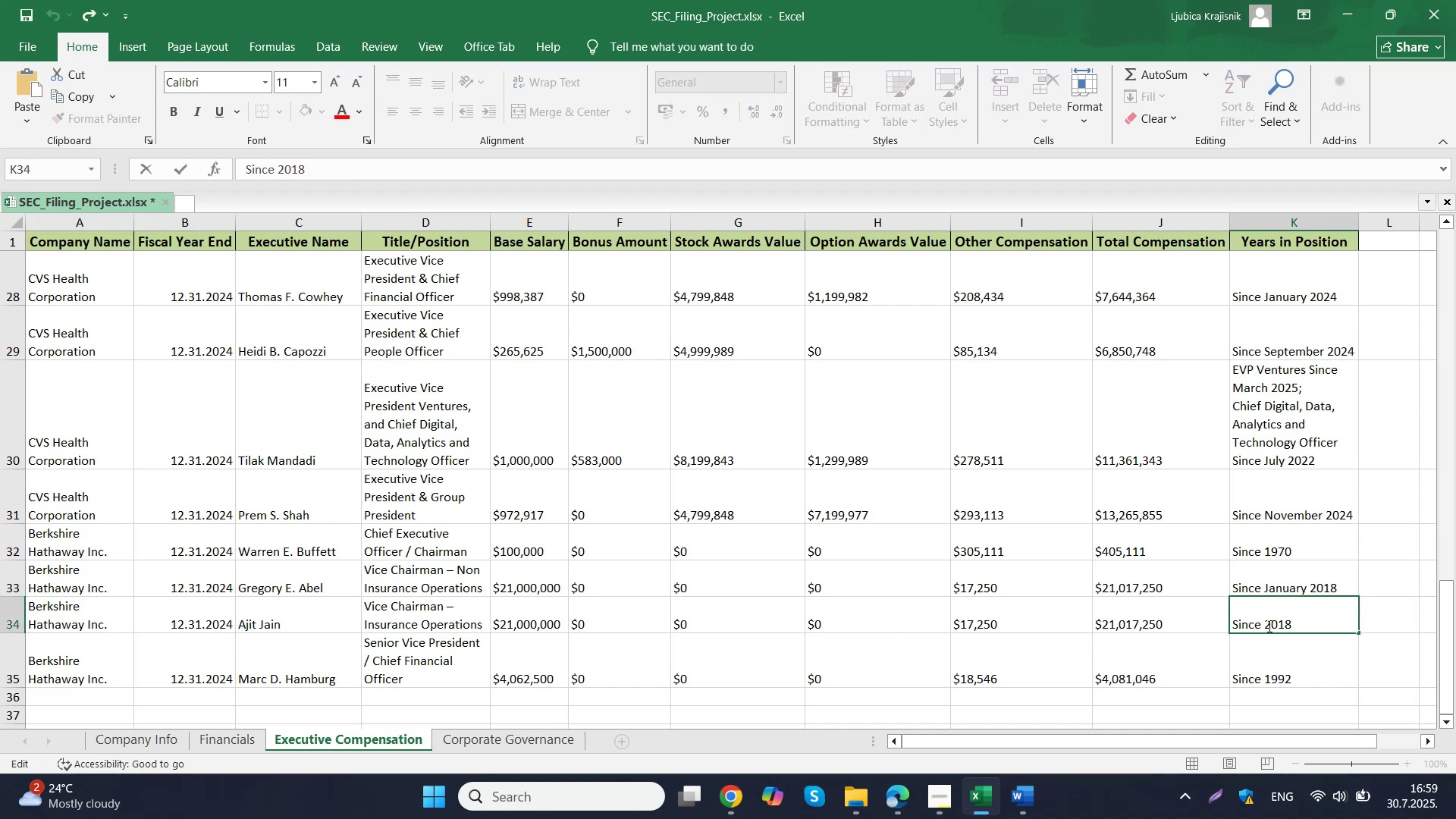 
left_click([1268, 626])
 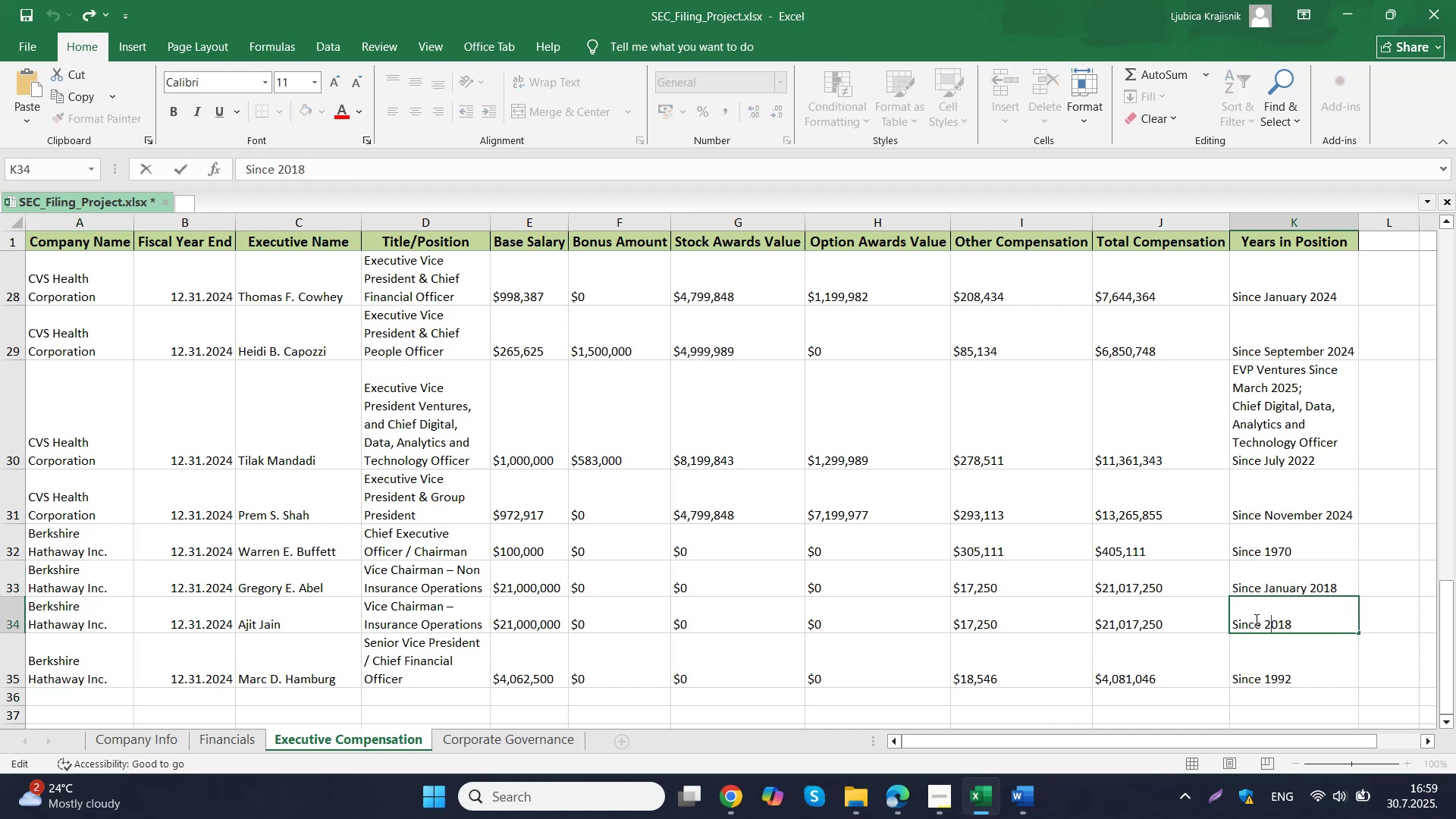 
left_click([1255, 620])
 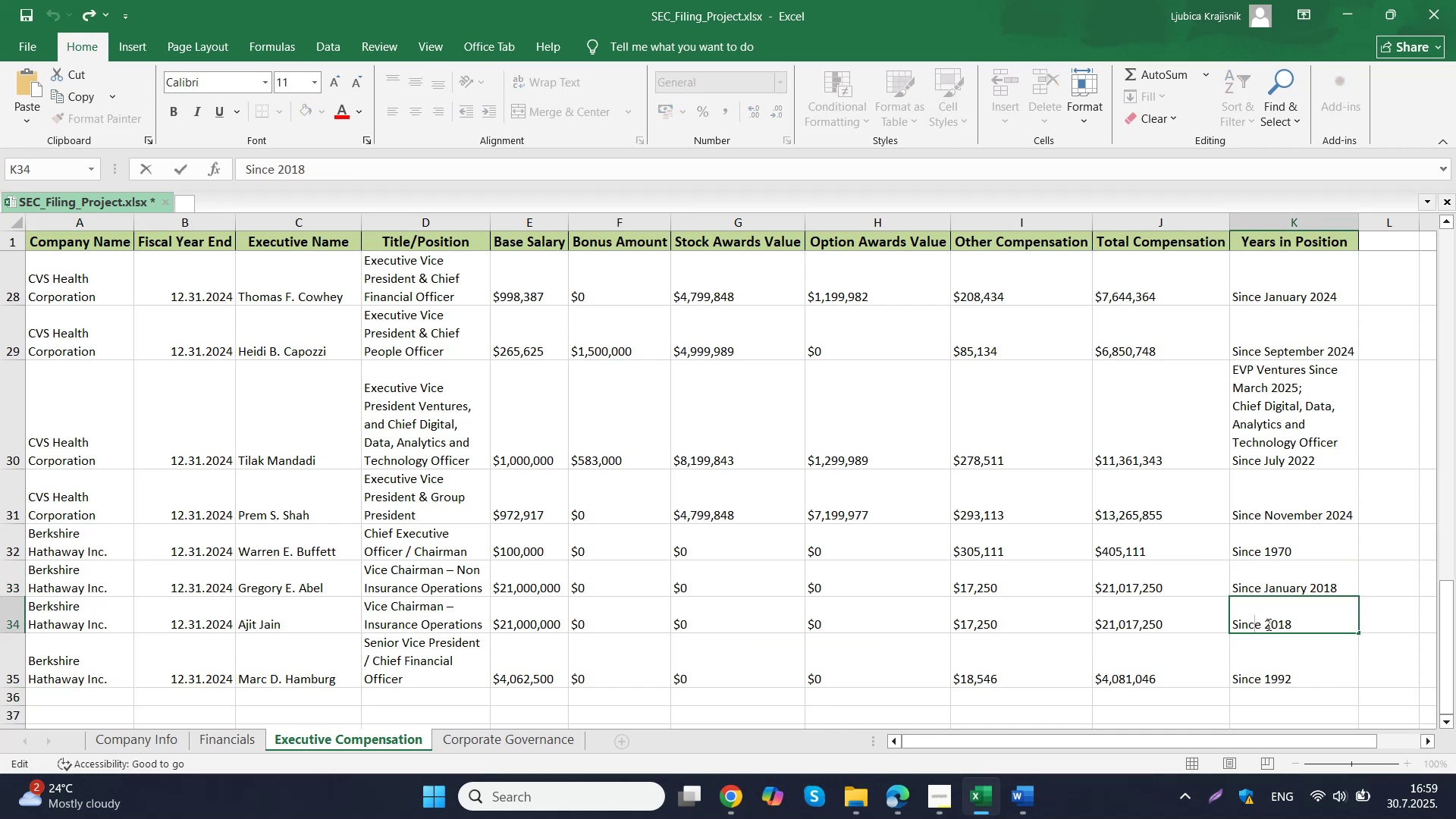 
left_click([1267, 624])
 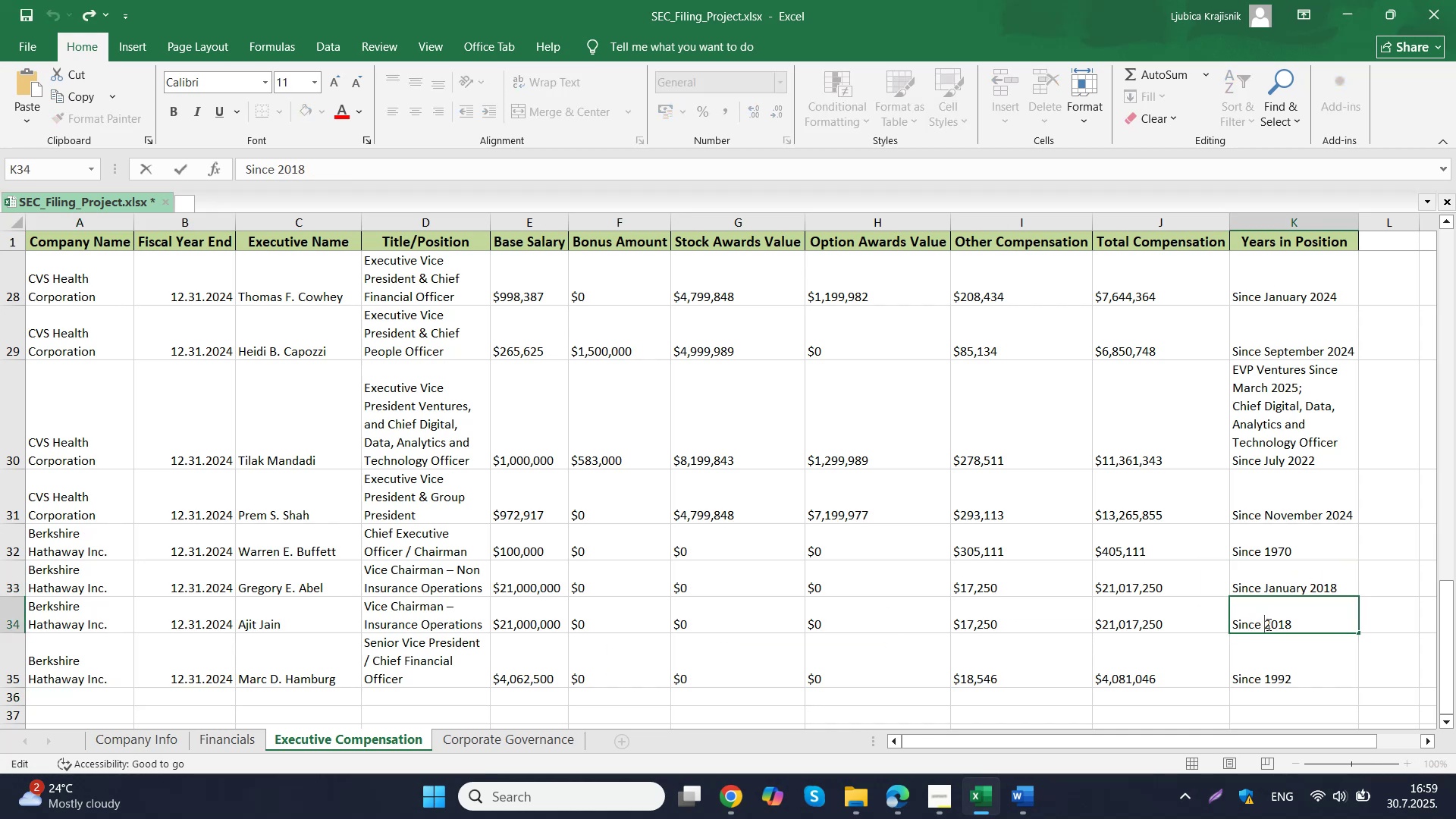 
type(January )
 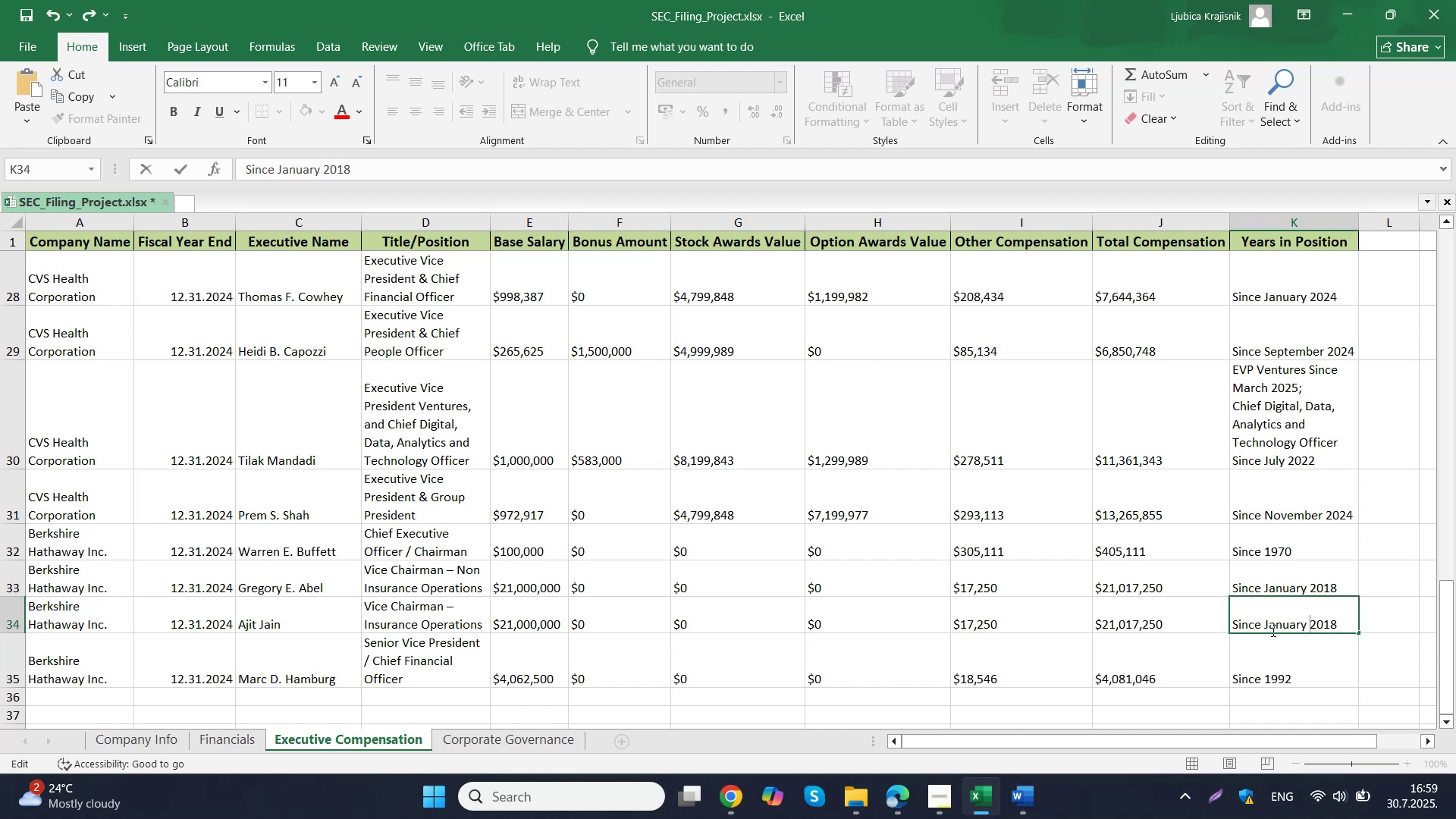 
left_click([1298, 645])
 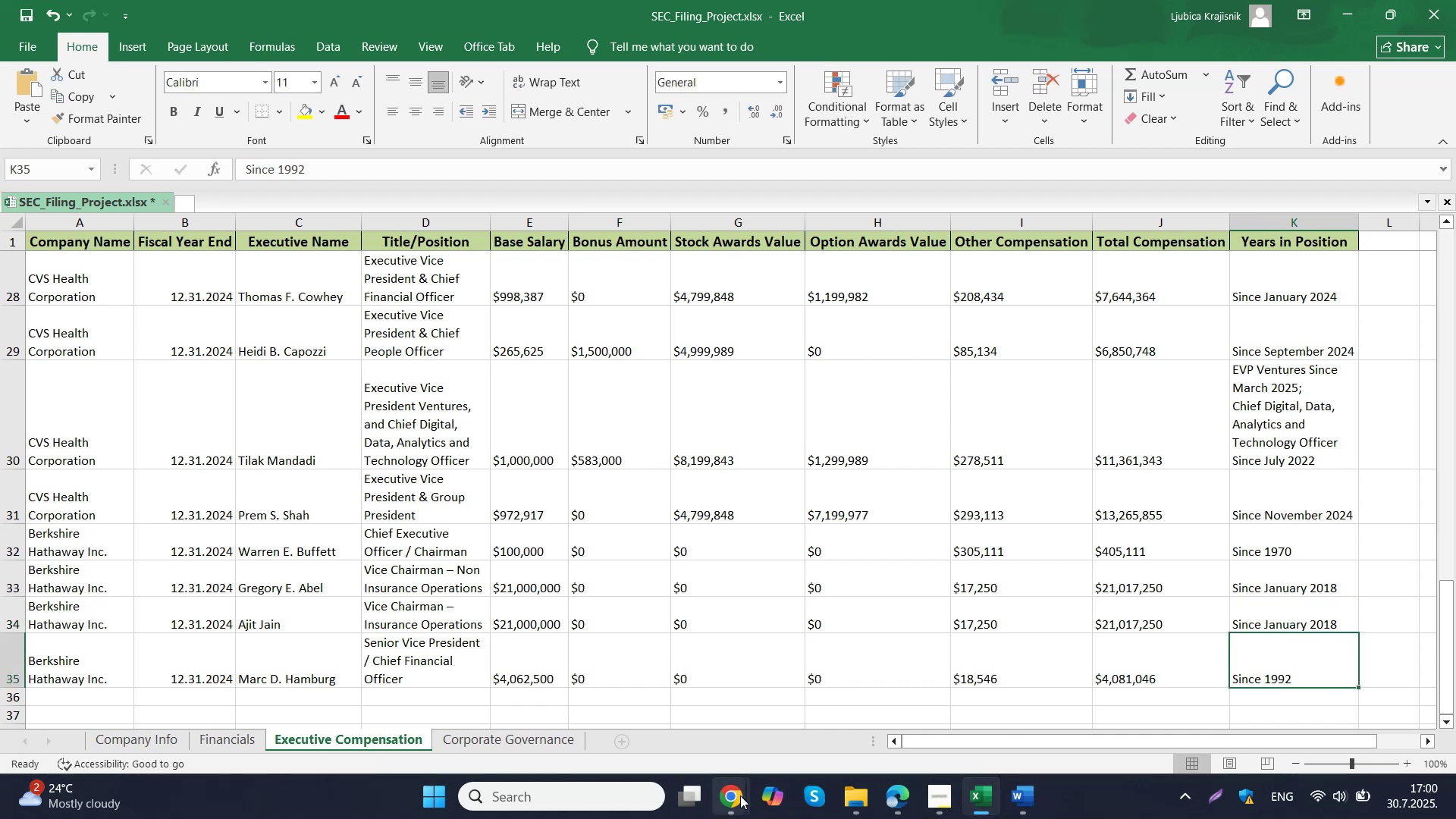 
left_click([719, 706])
 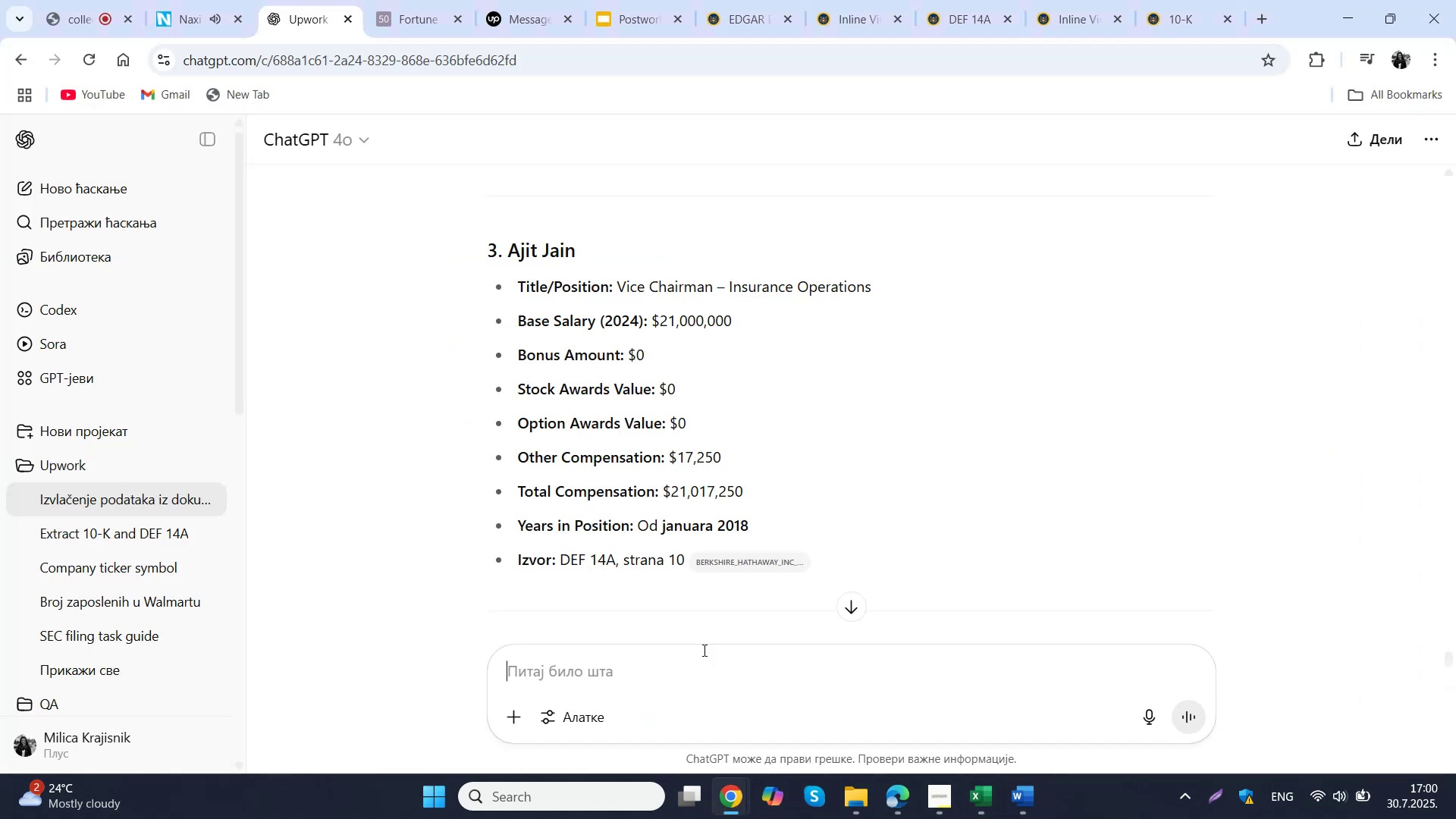 
scroll: coordinate [723, 529], scroll_direction: down, amount: 4.0
 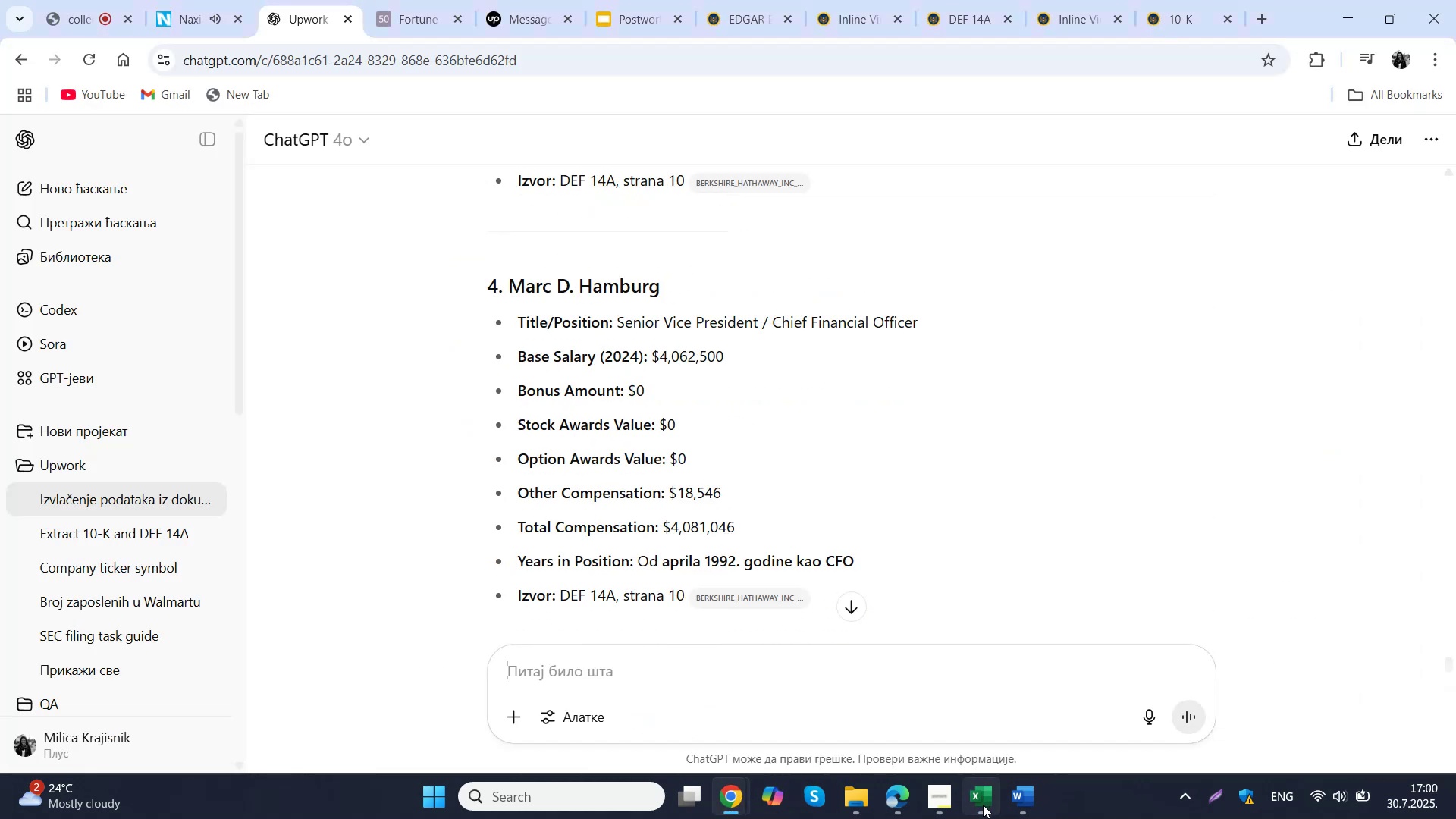 
left_click([969, 732])
 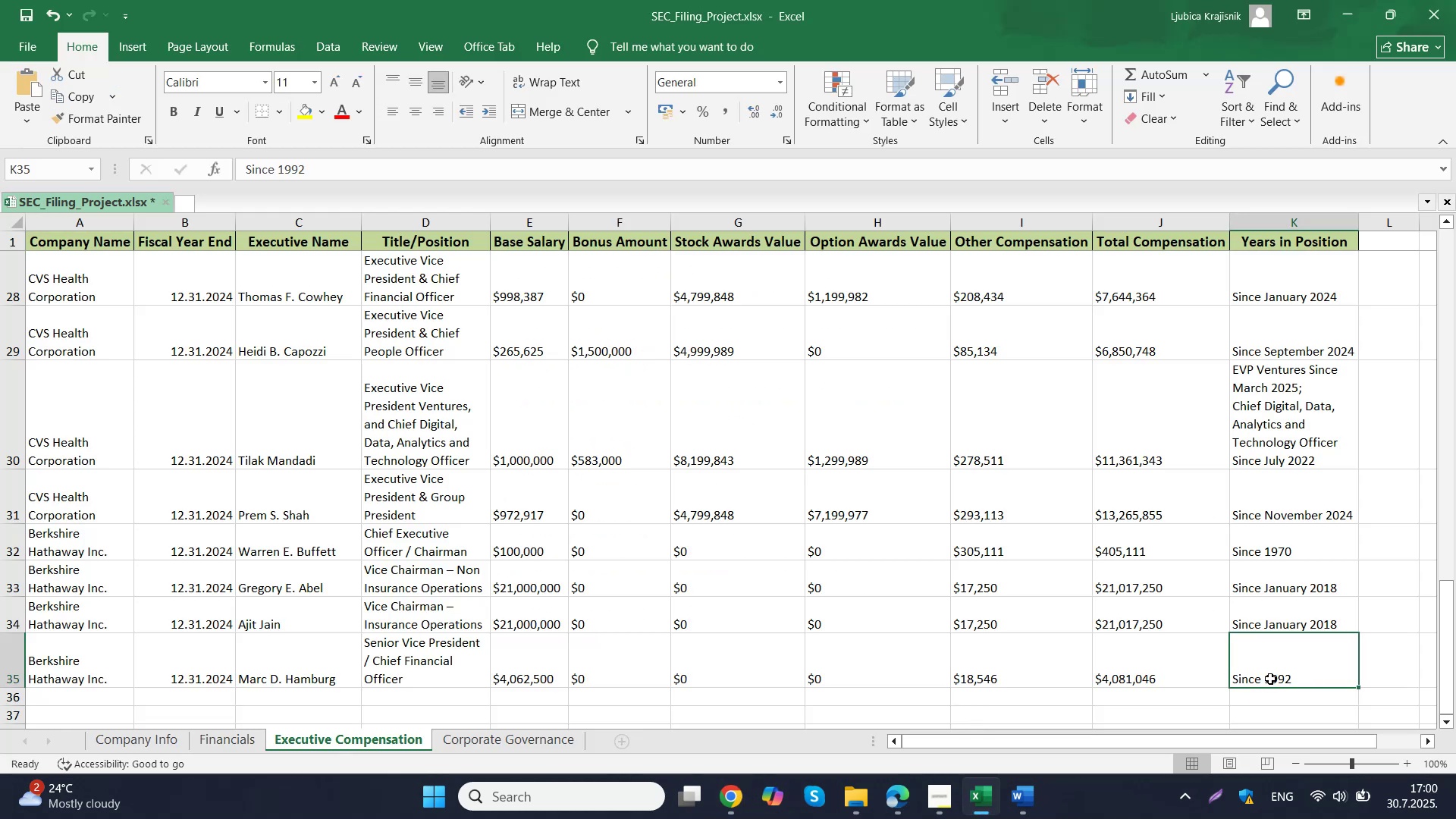 
double_click([1270, 679])
 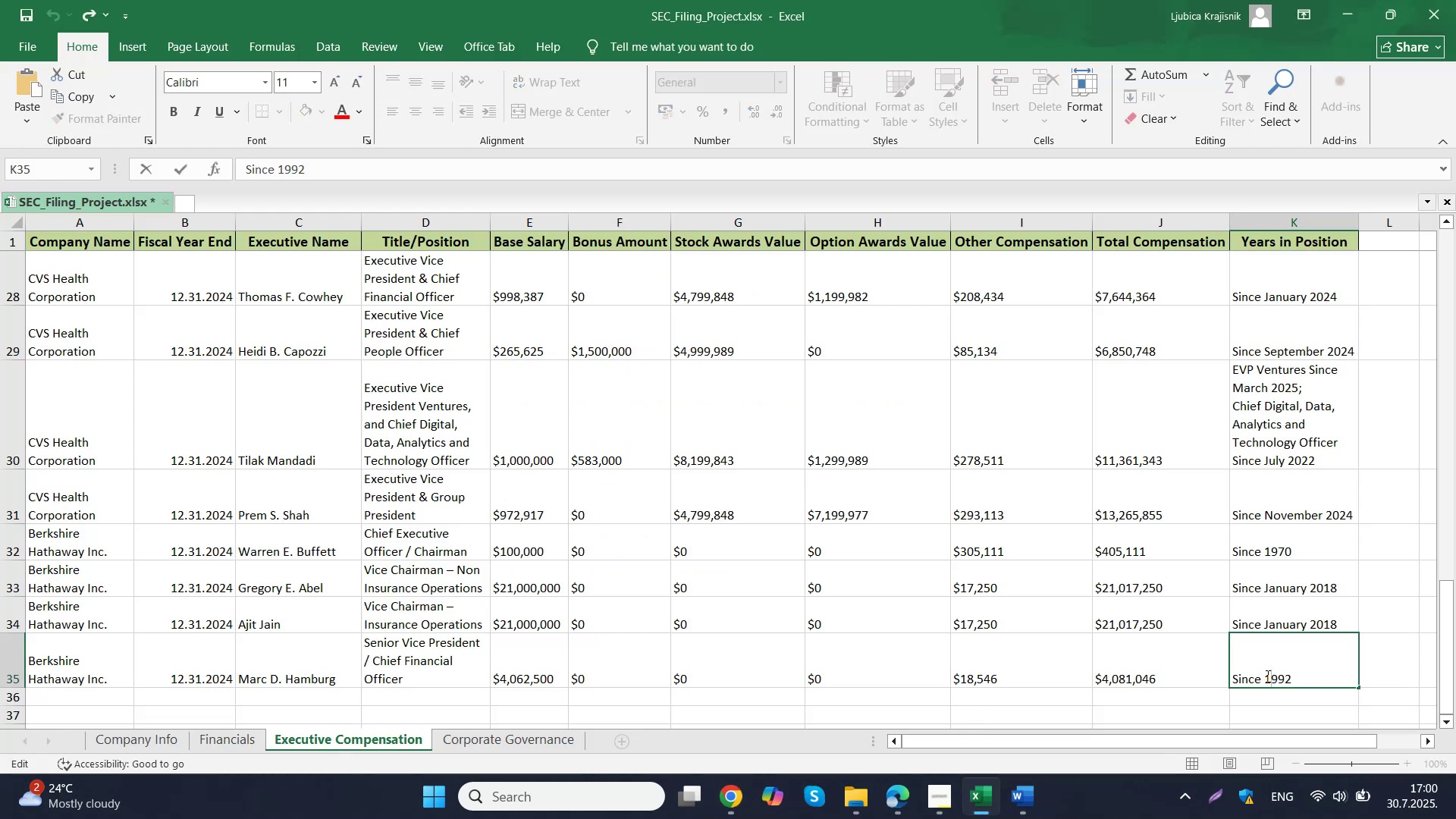 
left_click([1266, 676])
 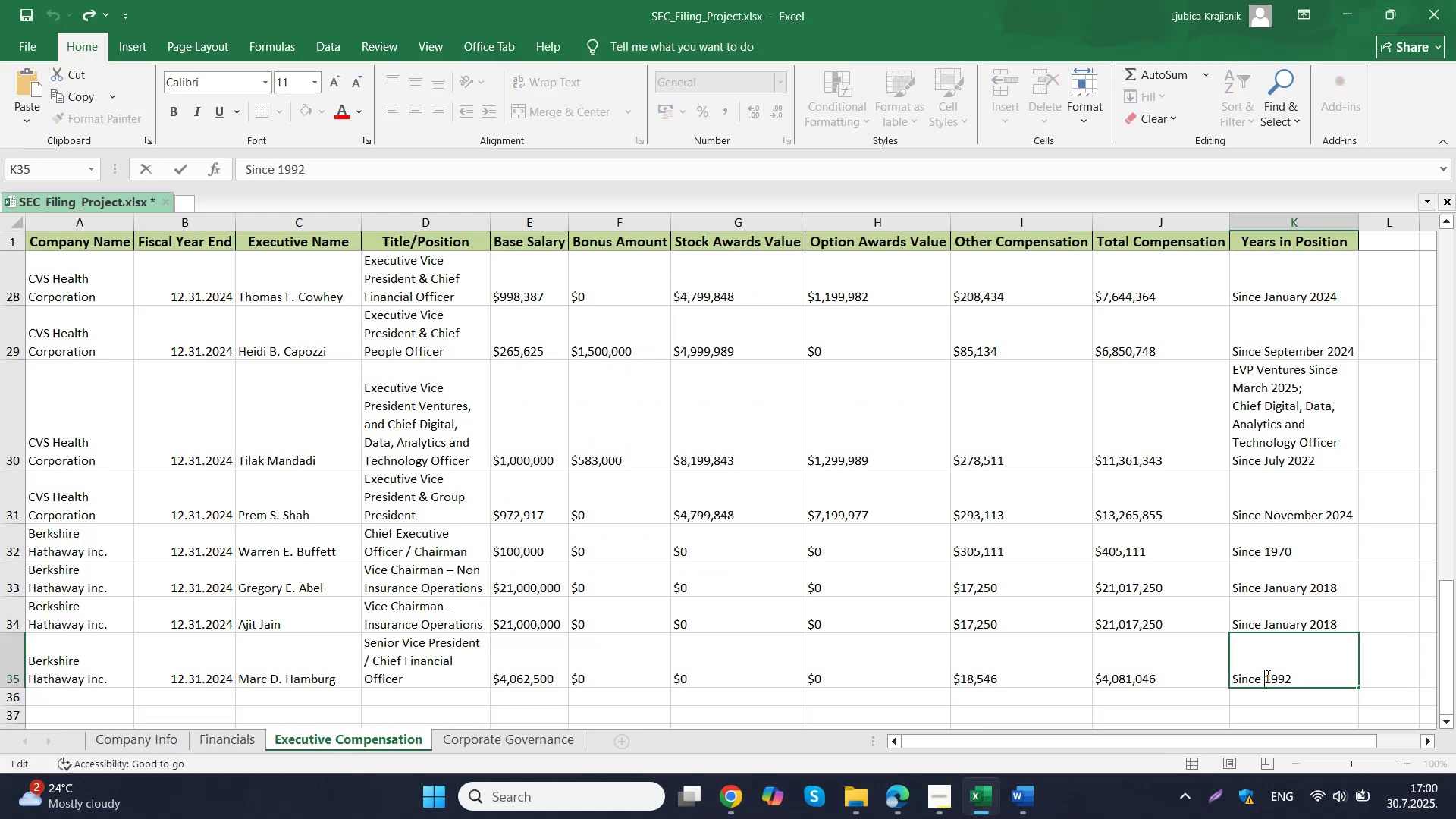 
type(April )
 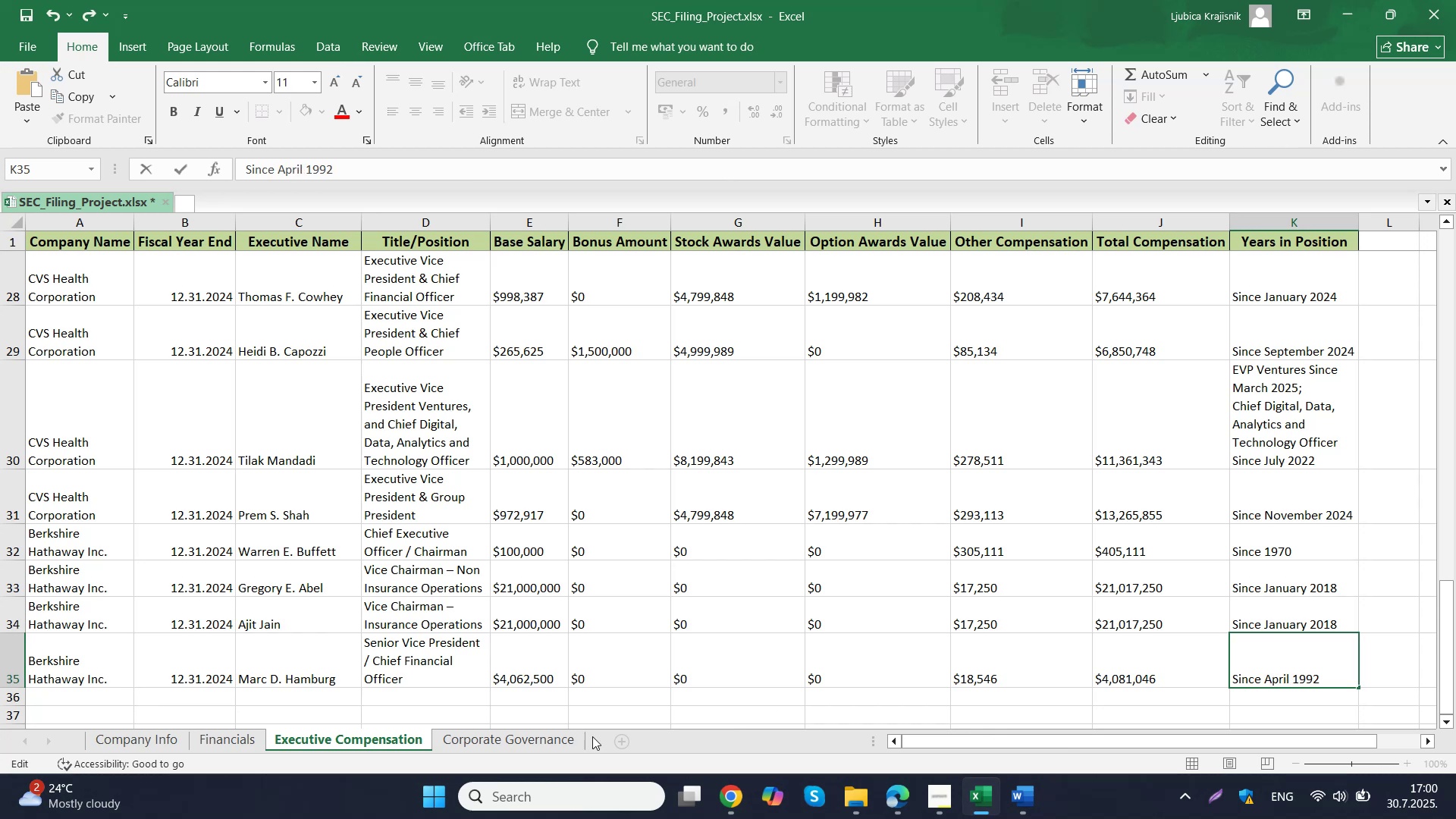 
left_click([498, 736])
 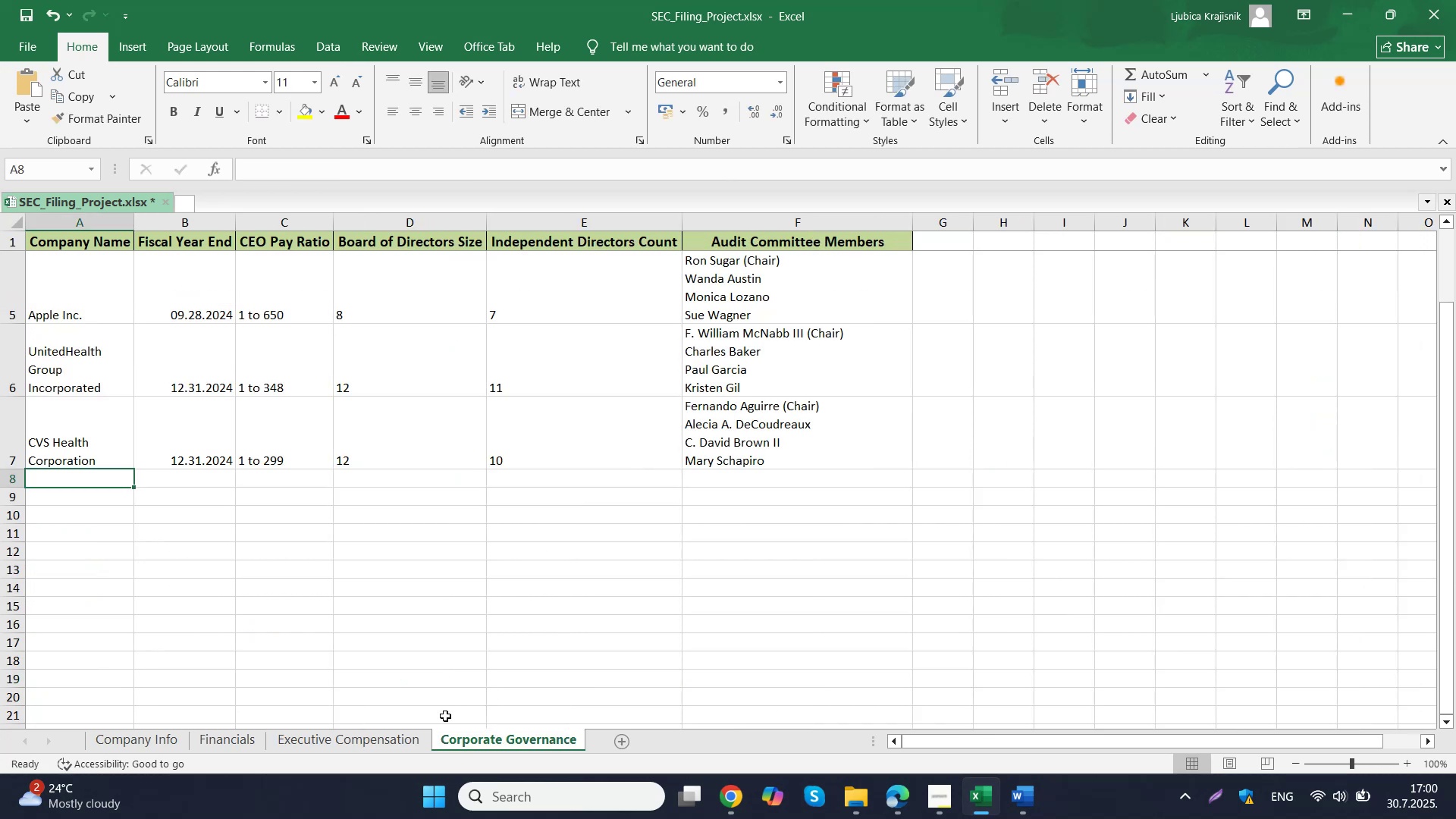 
left_click([410, 740])
 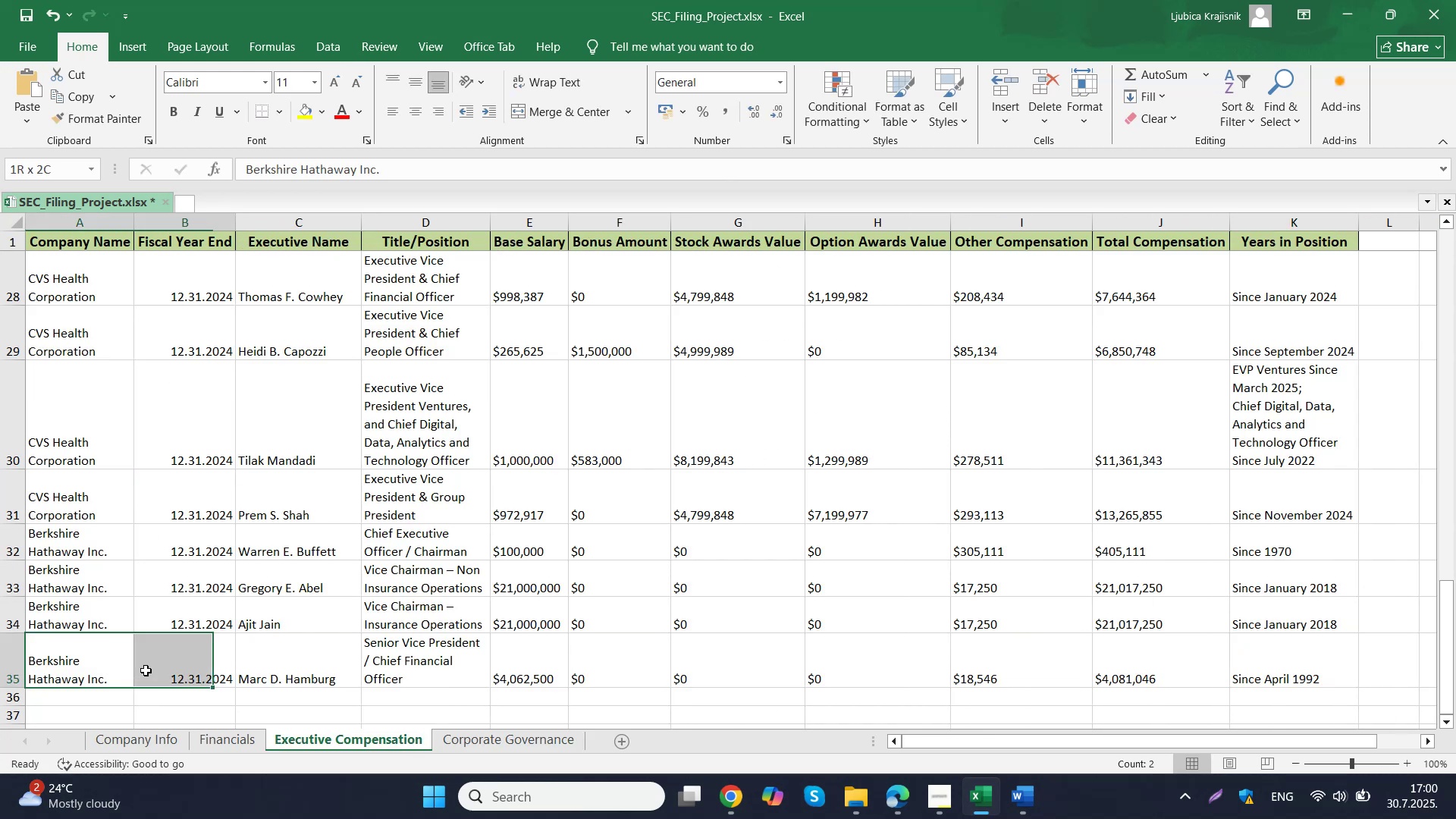 
key(Control+ControlLeft)
 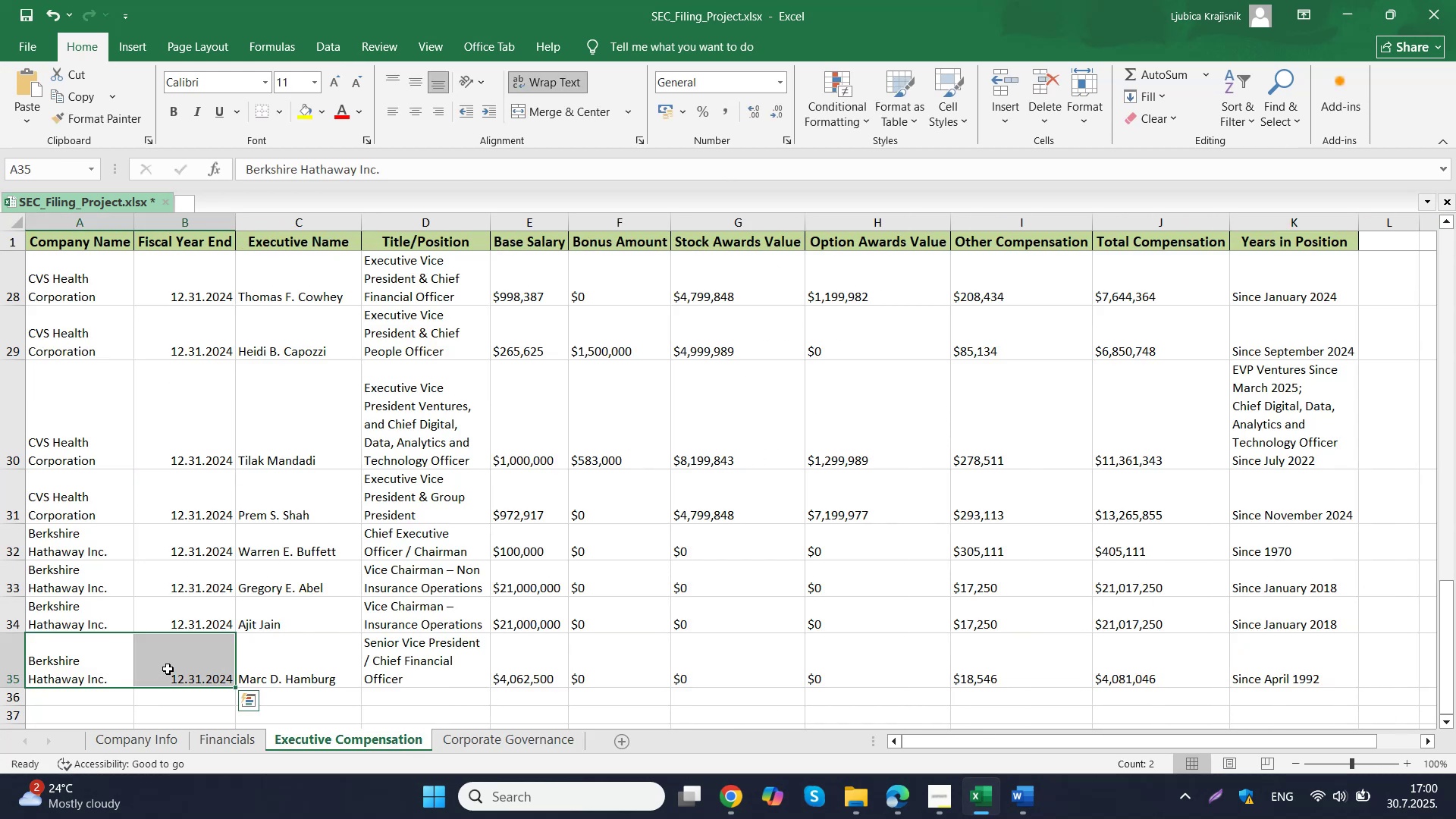 
key(Control+C)
 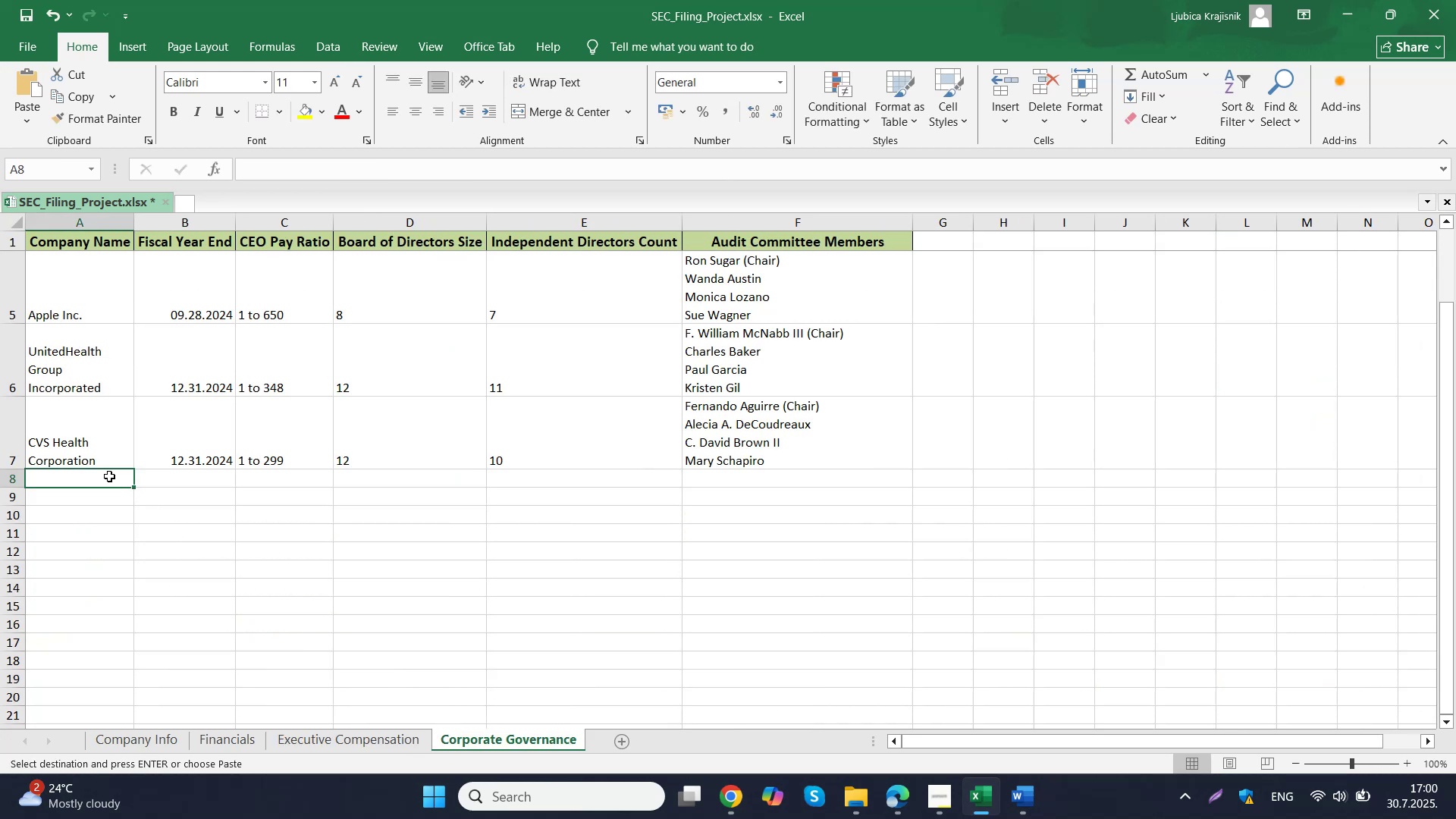 
key(Control+ControlLeft)
 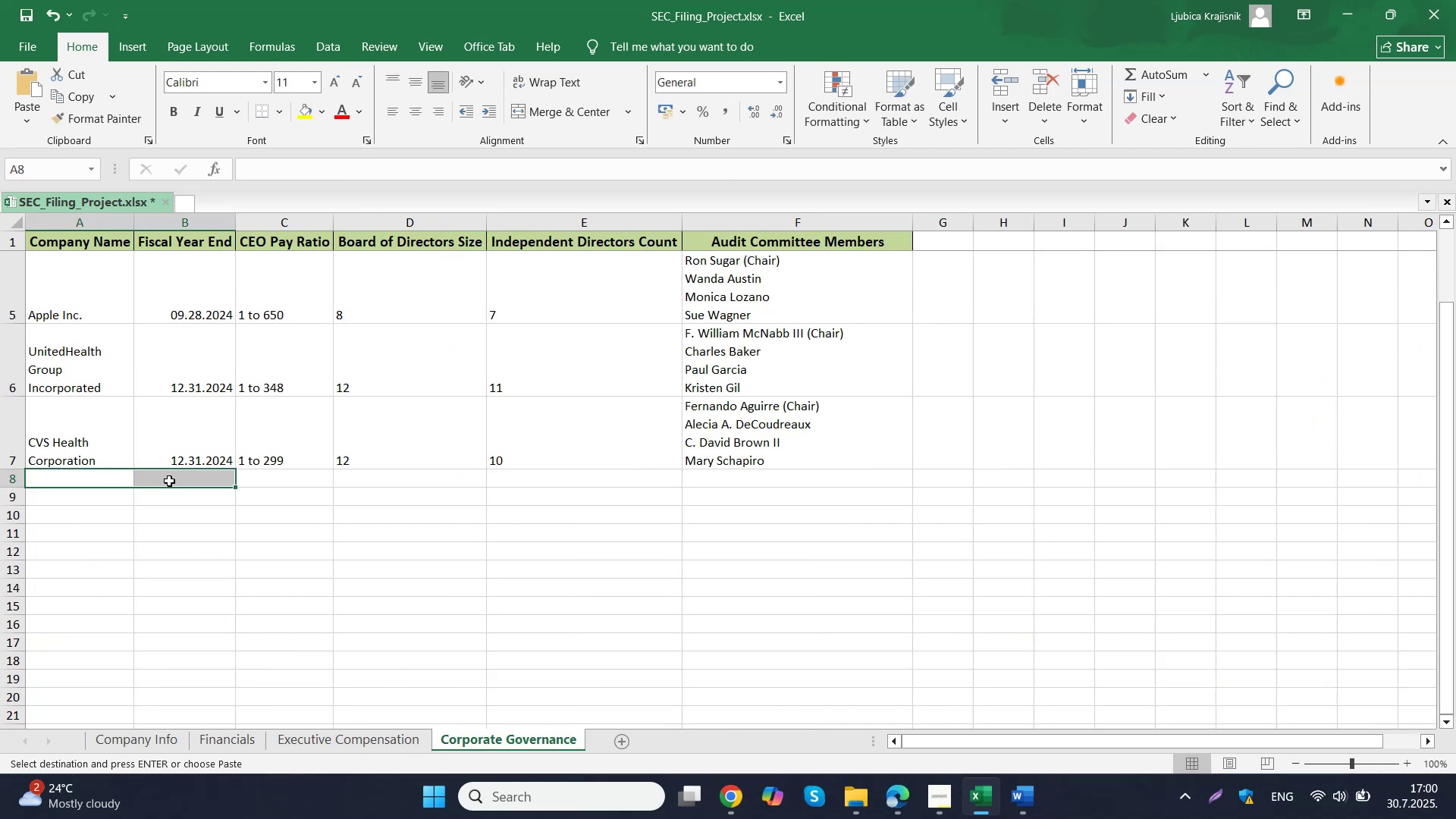 
key(Control+V)
 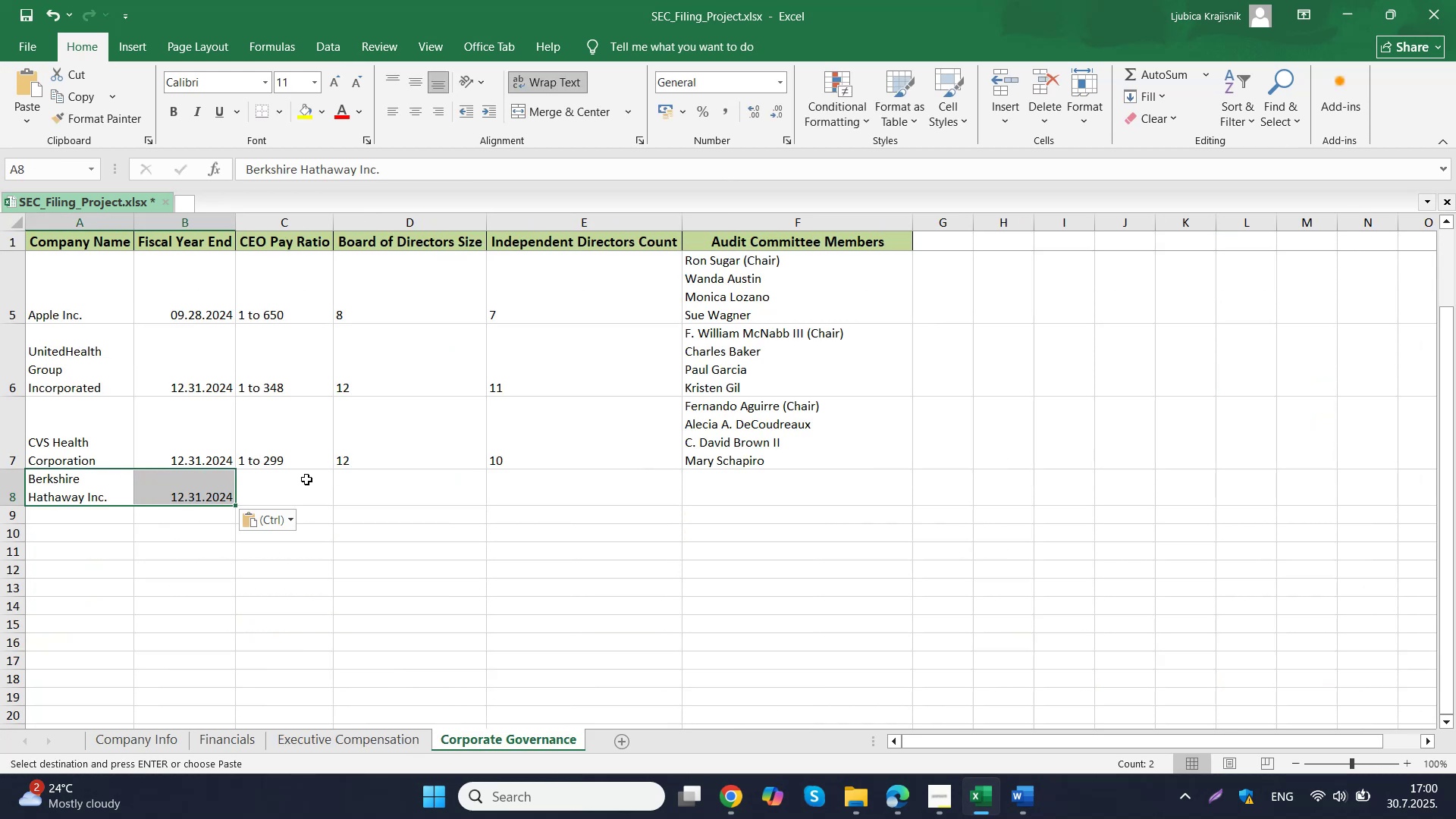 
left_click([306, 479])
 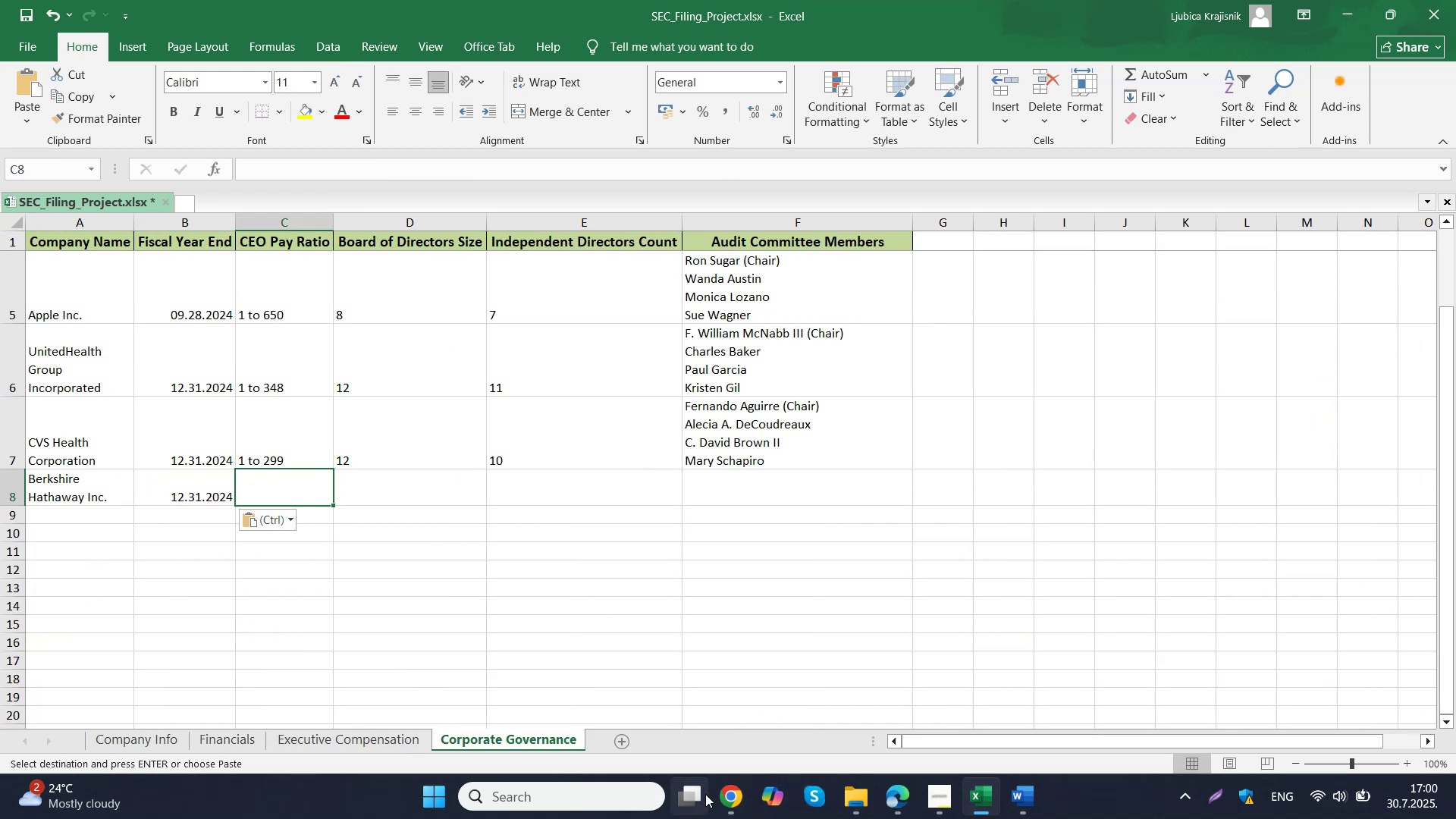 
left_click([716, 794])
 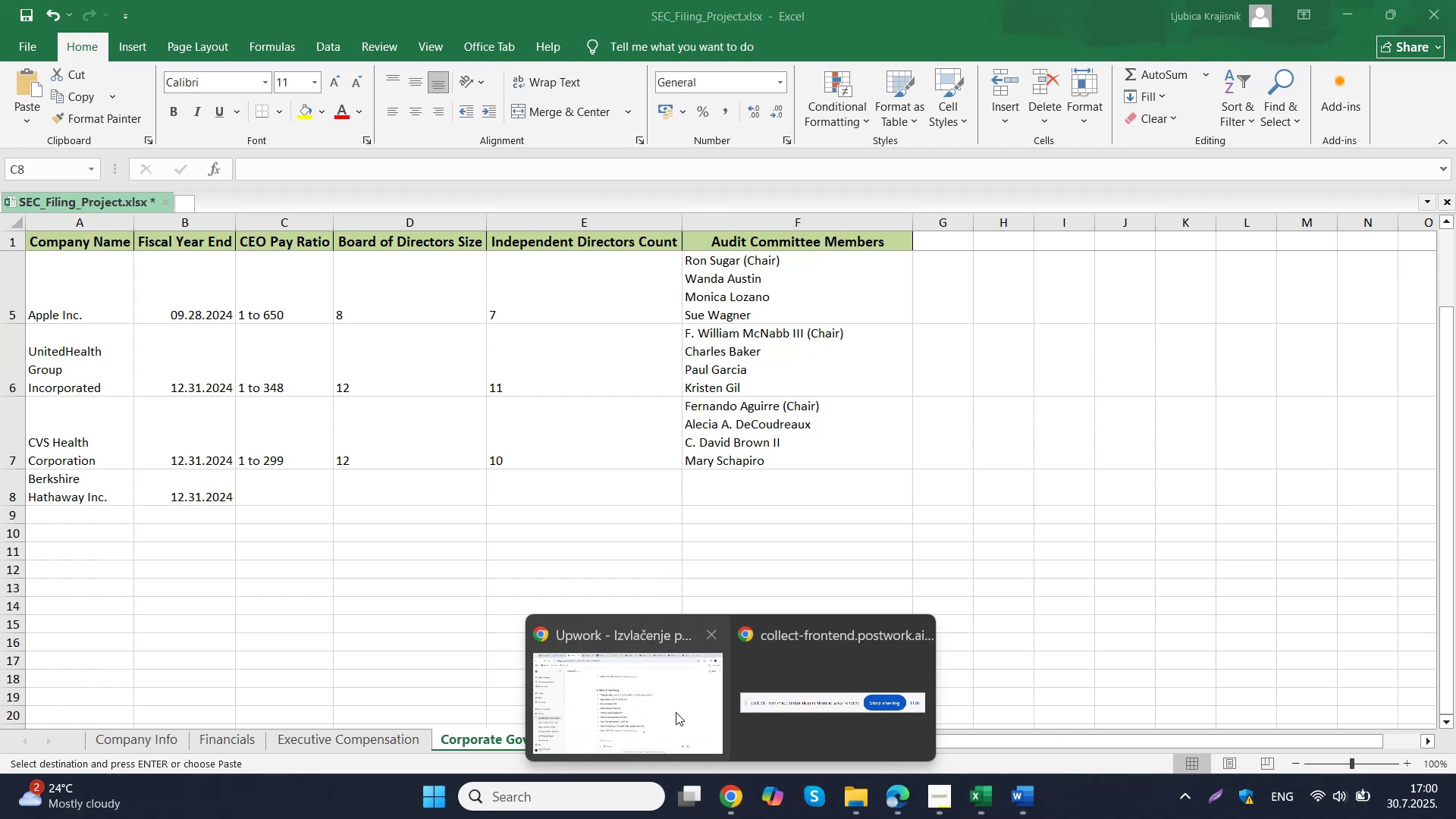 
left_click([670, 705])
 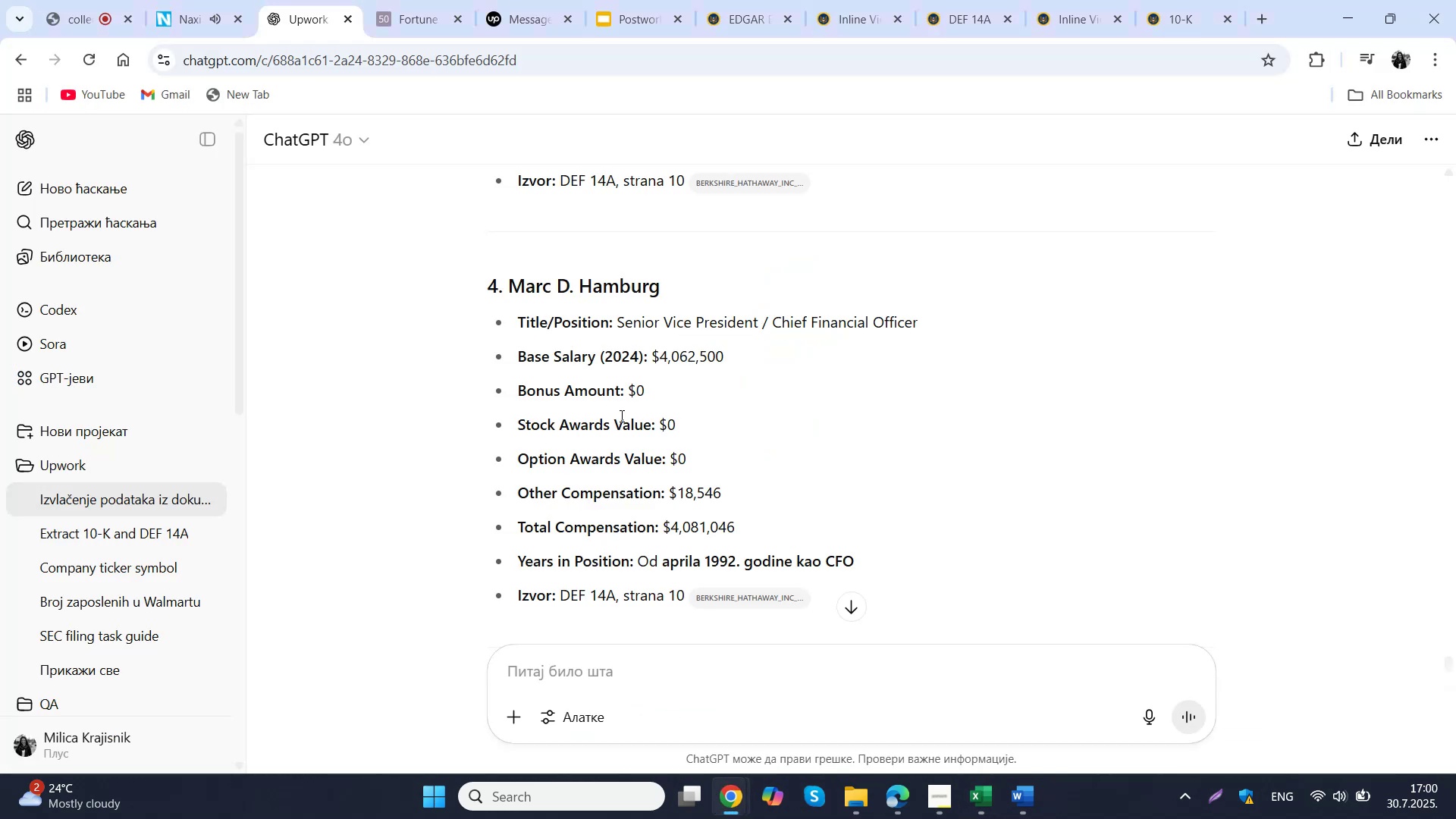 
scroll: coordinate [620, 322], scroll_direction: up, amount: 81.0
 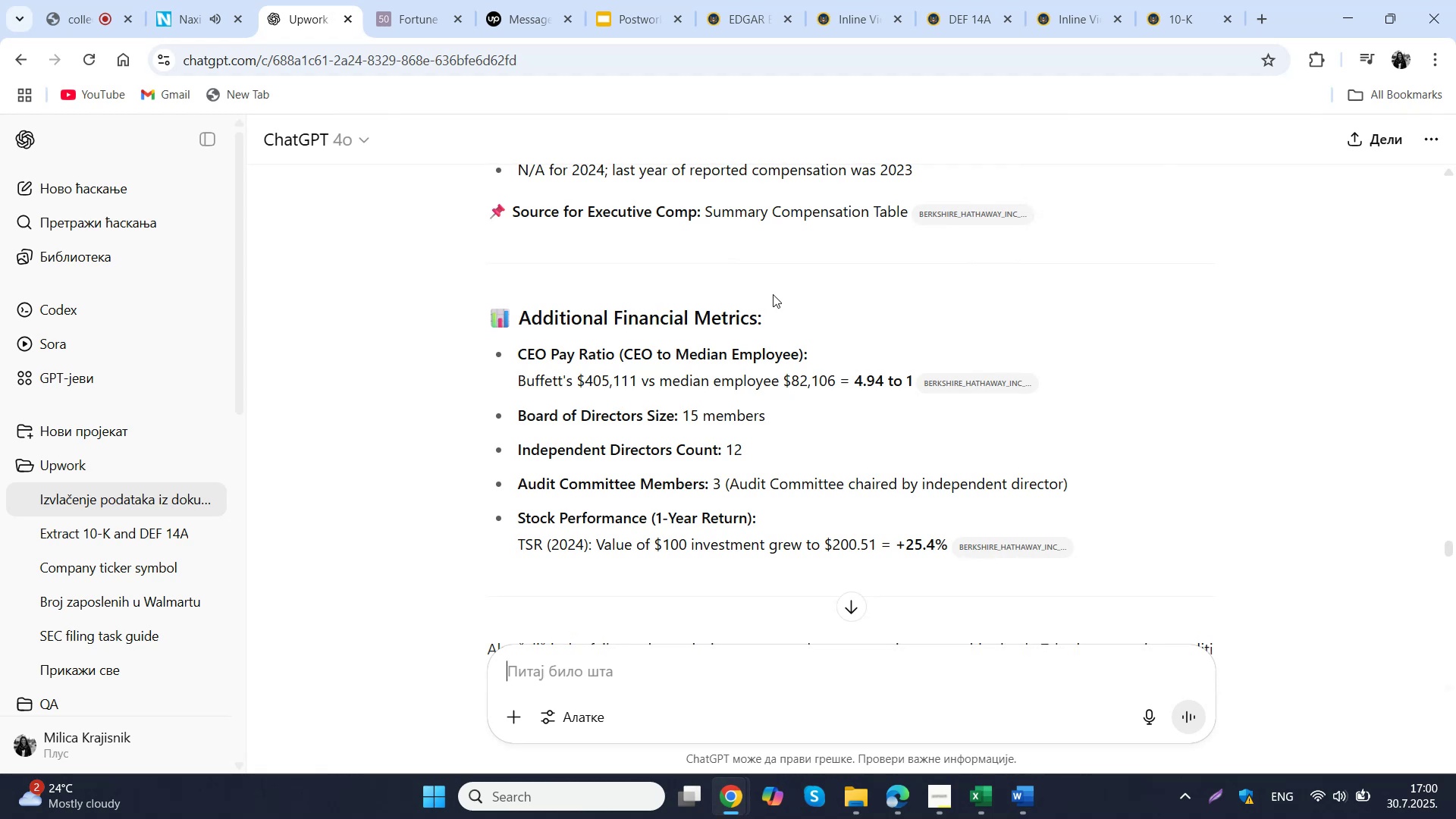 
wait(10.87)
 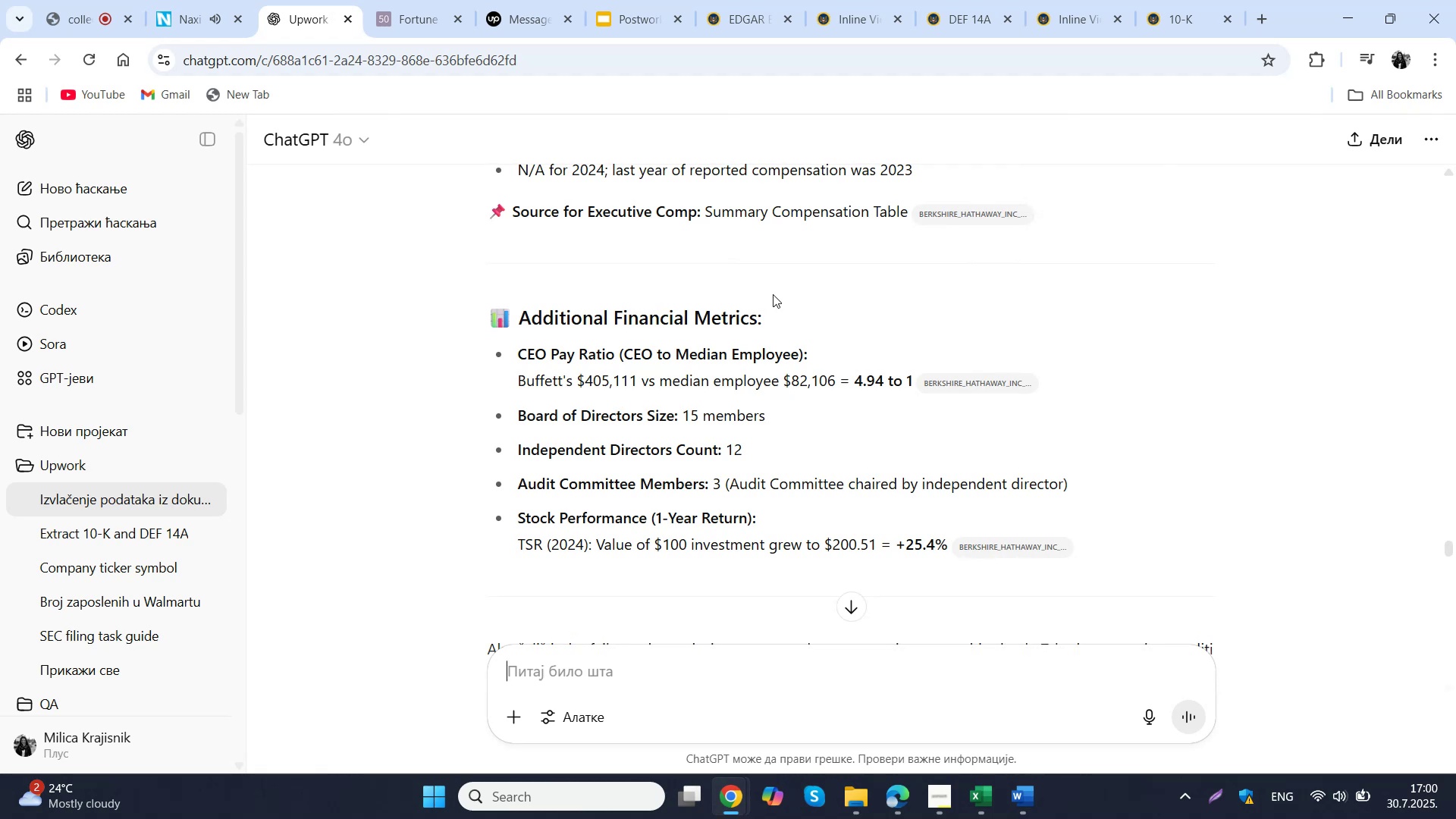 
left_click([905, 793])
 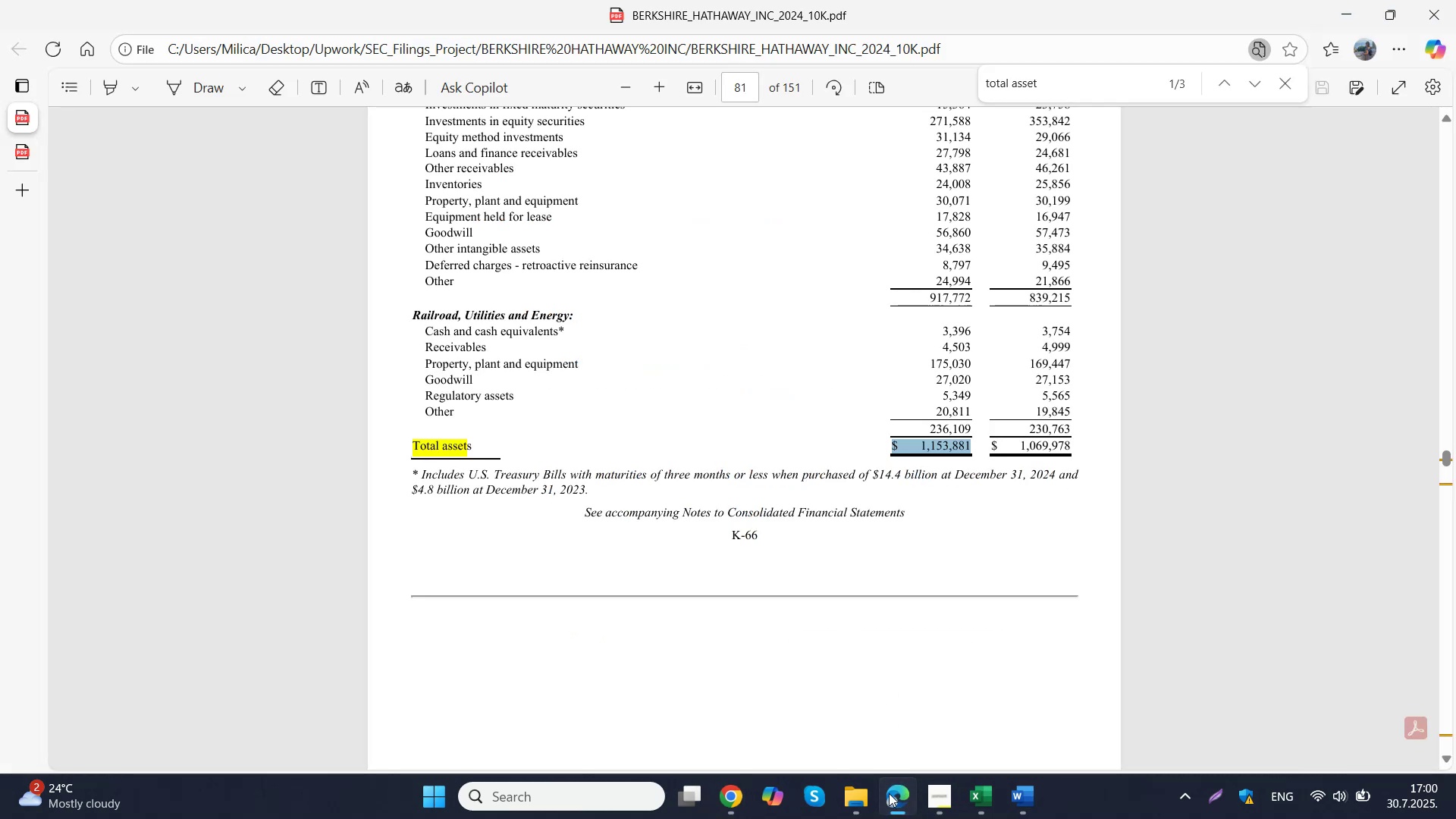 
left_click([848, 793])
 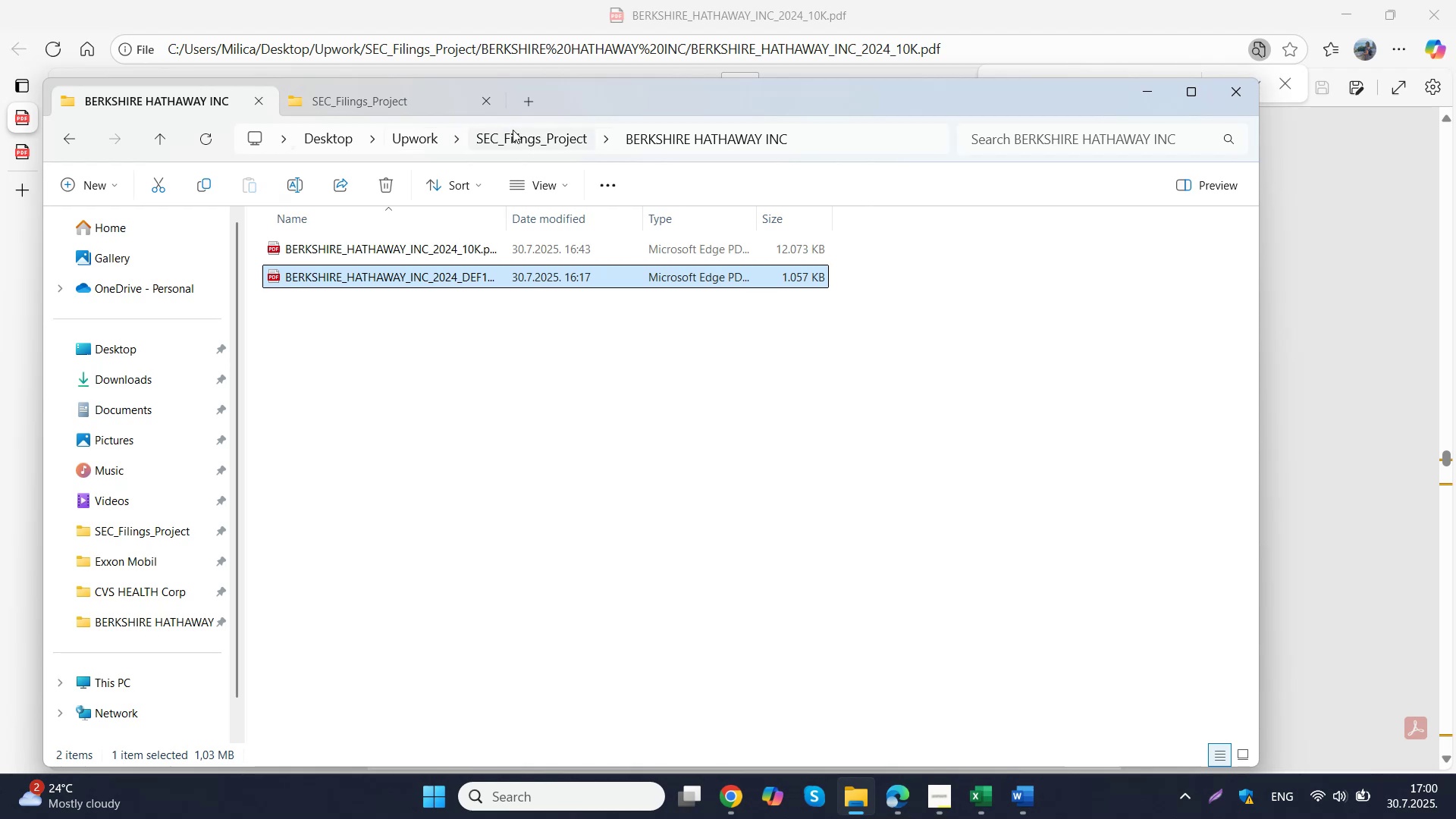 
left_click([514, 141])
 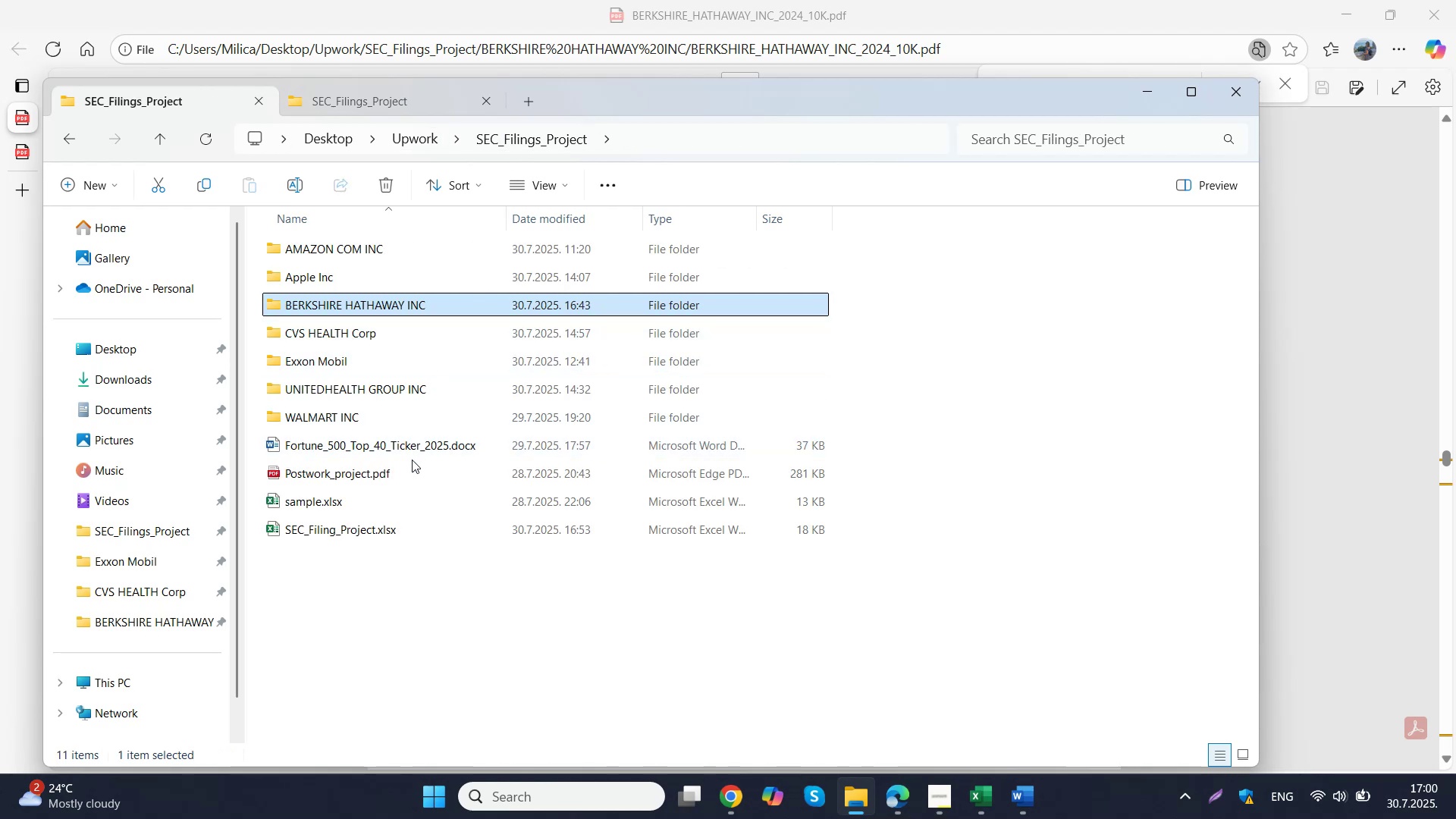 
double_click([408, 466])
 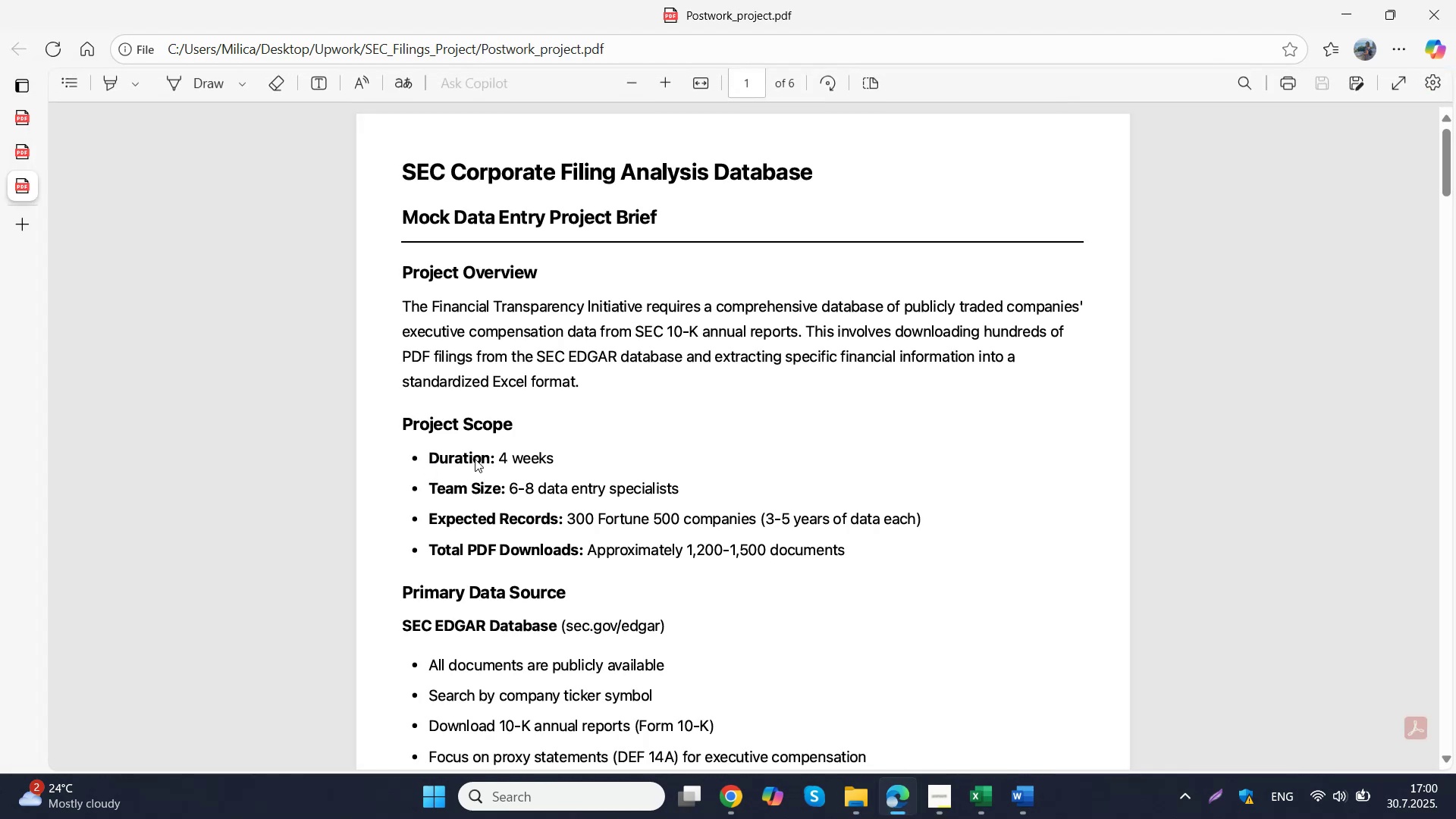 
scroll: coordinate [535, 446], scroll_direction: down, amount: 15.0
 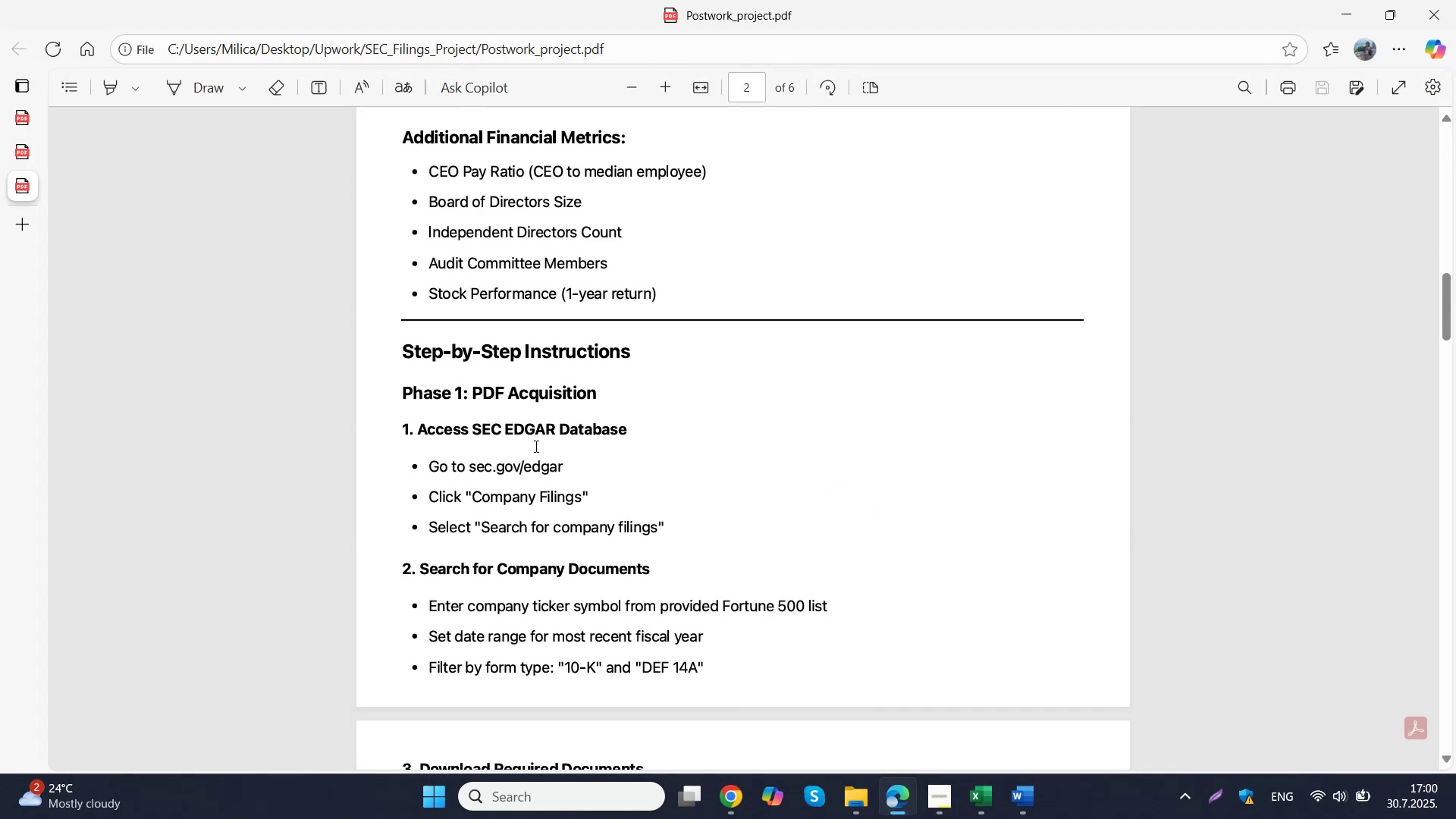 
scroll: coordinate [535, 446], scroll_direction: up, amount: 1.0
 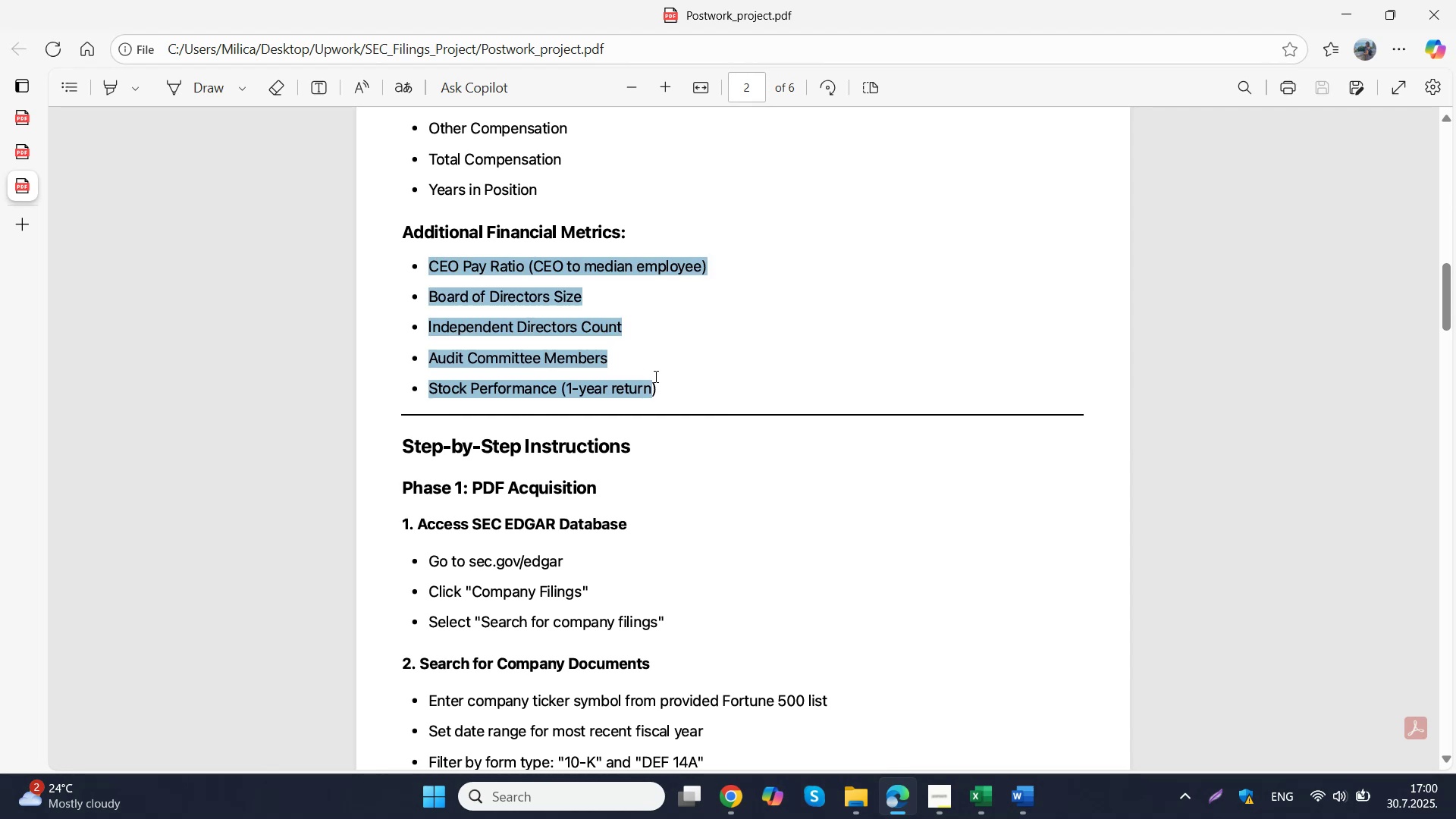 
key(Control+ControlLeft)
 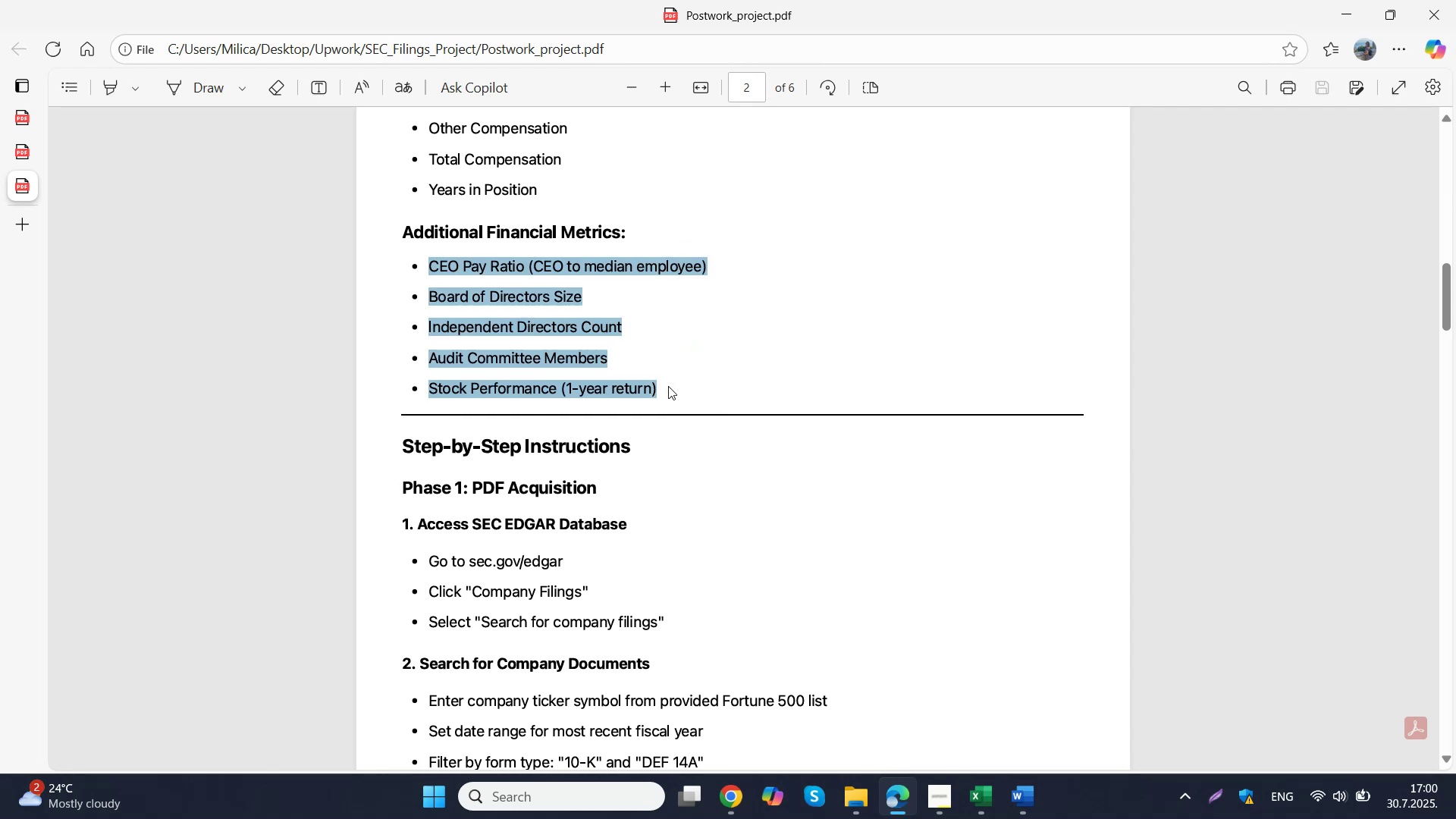 
key(Control+C)
 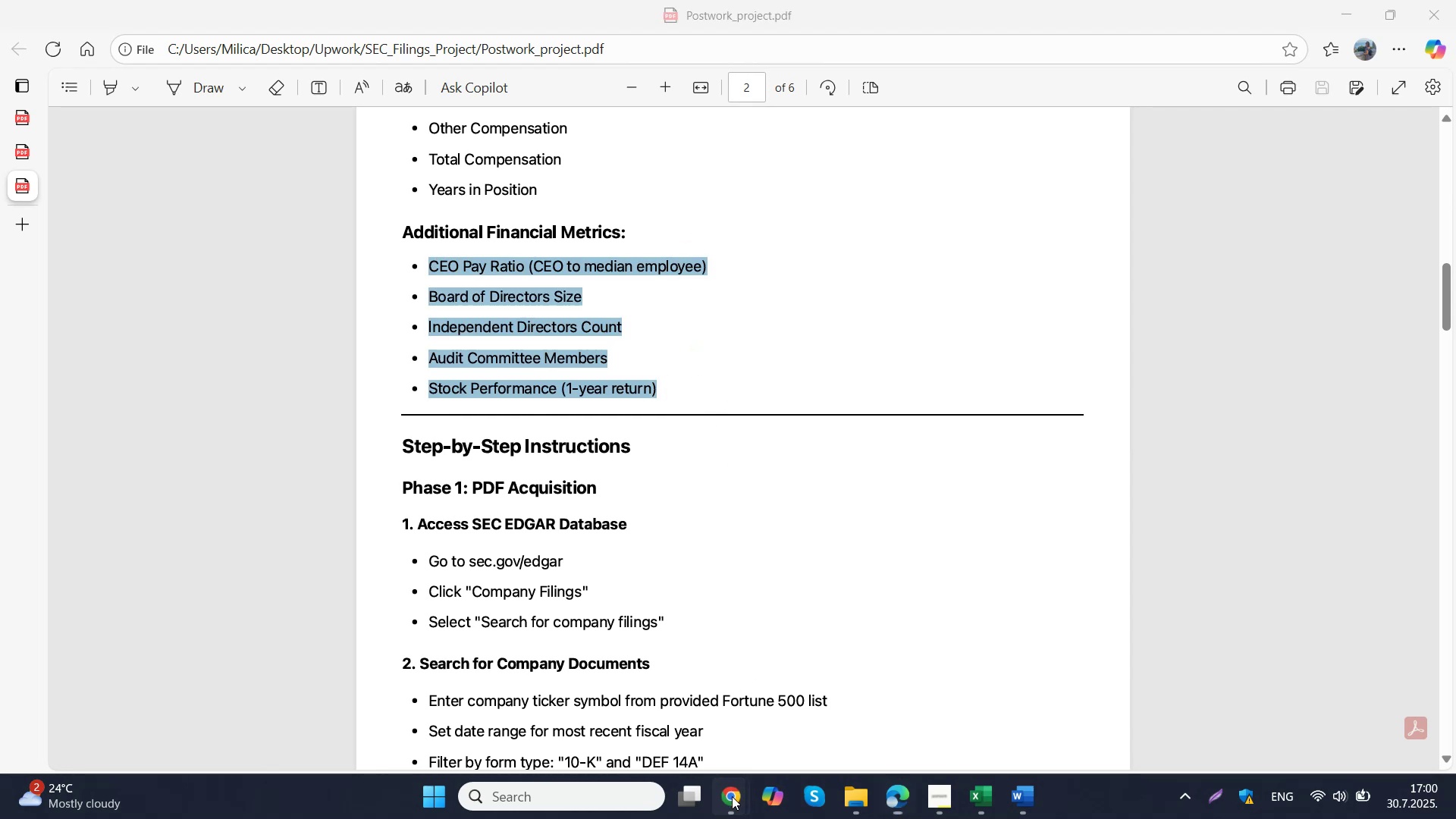 
double_click([646, 686])
 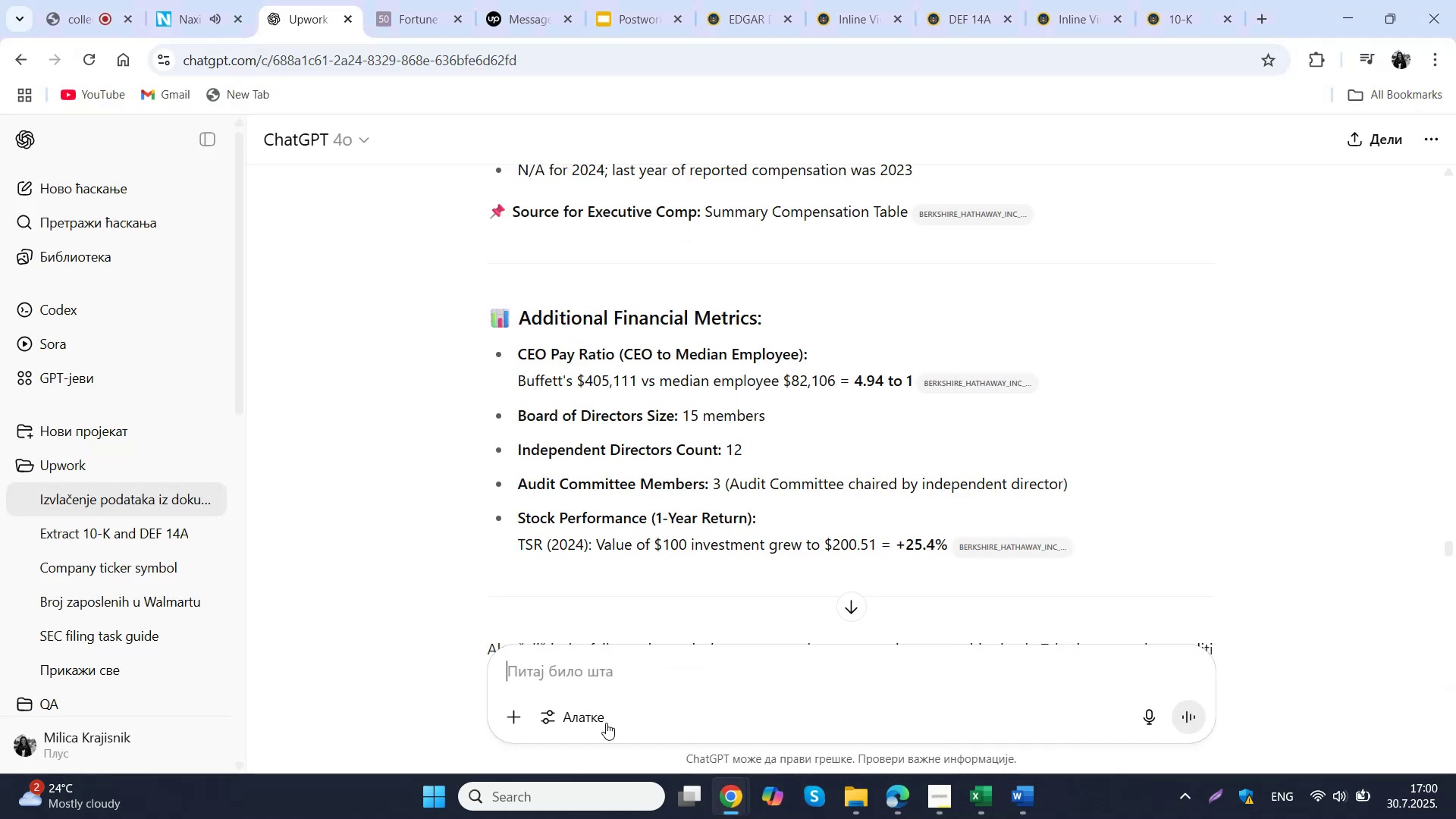 
key(Control+ControlLeft)
 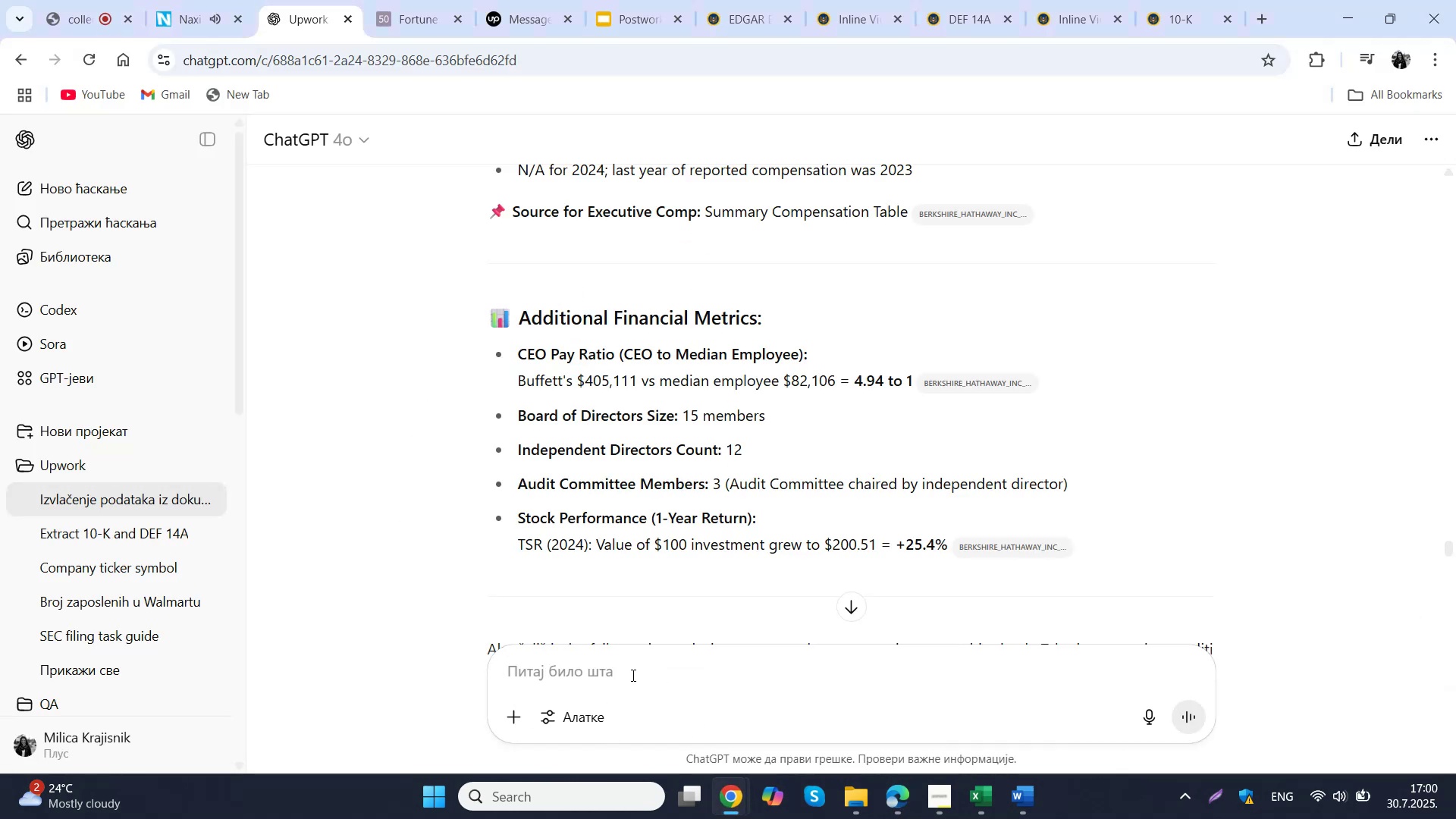 
left_click([632, 675])
 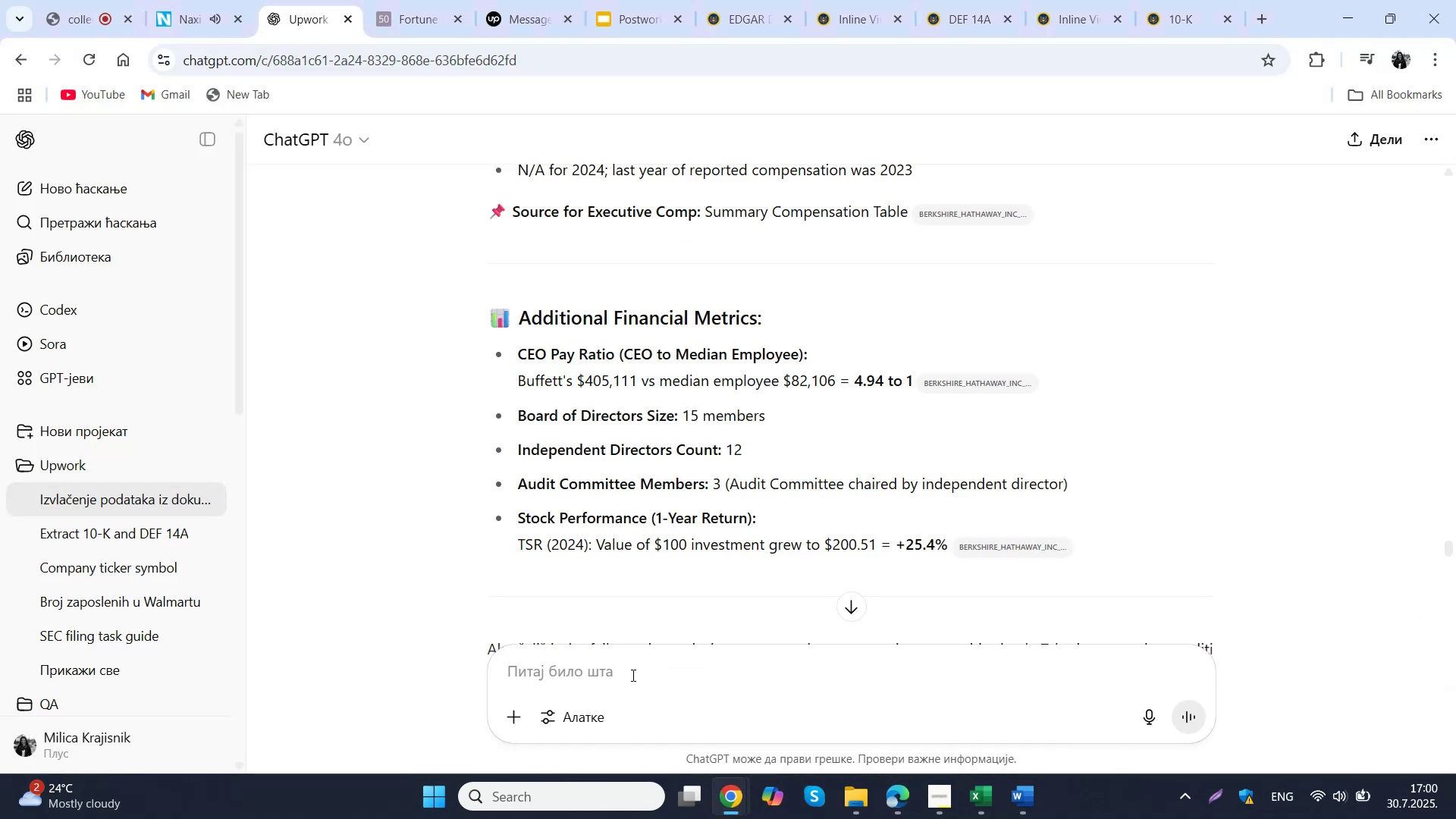 
key(Control+V)
 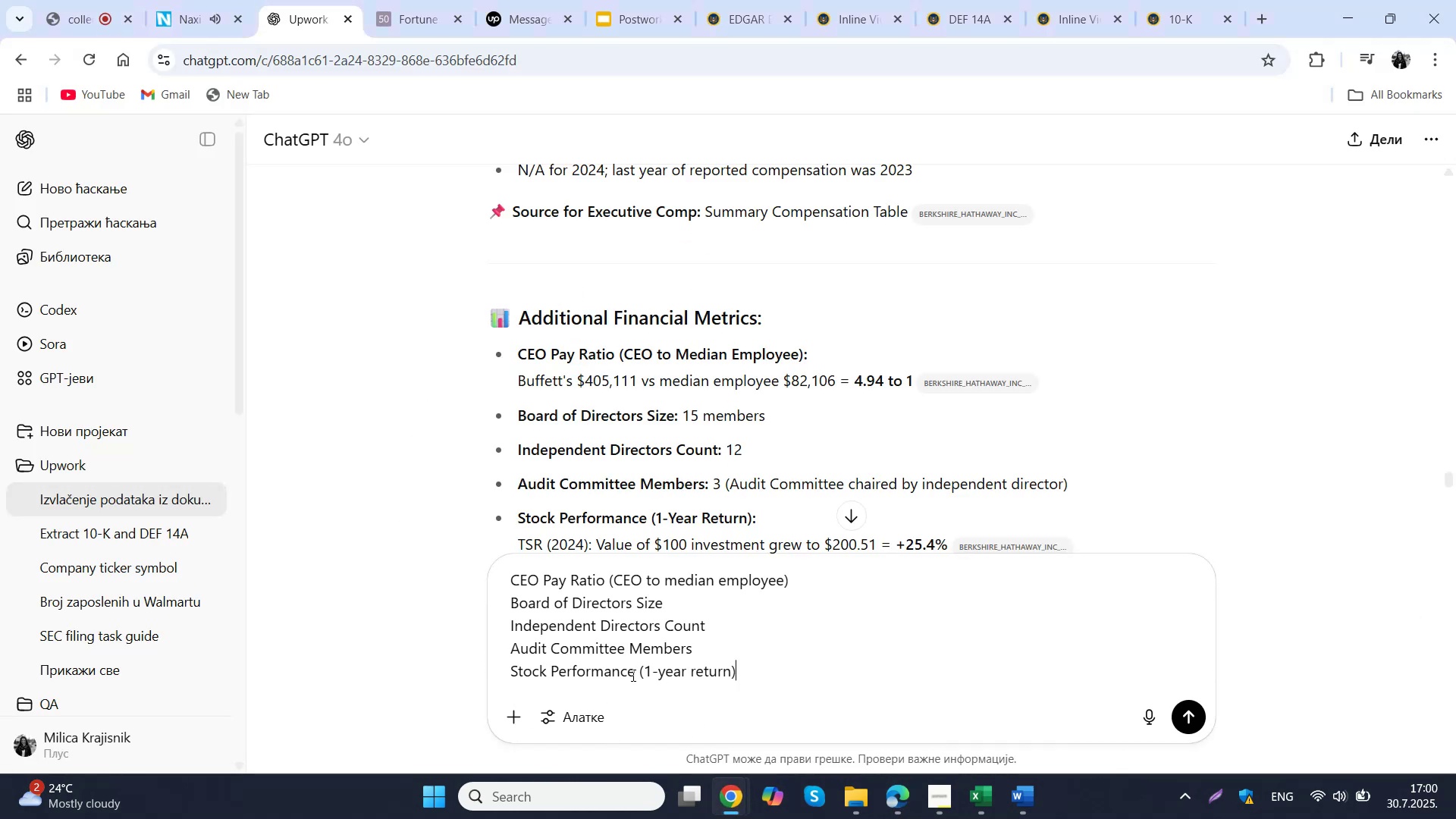 
key(Shift+Enter)
 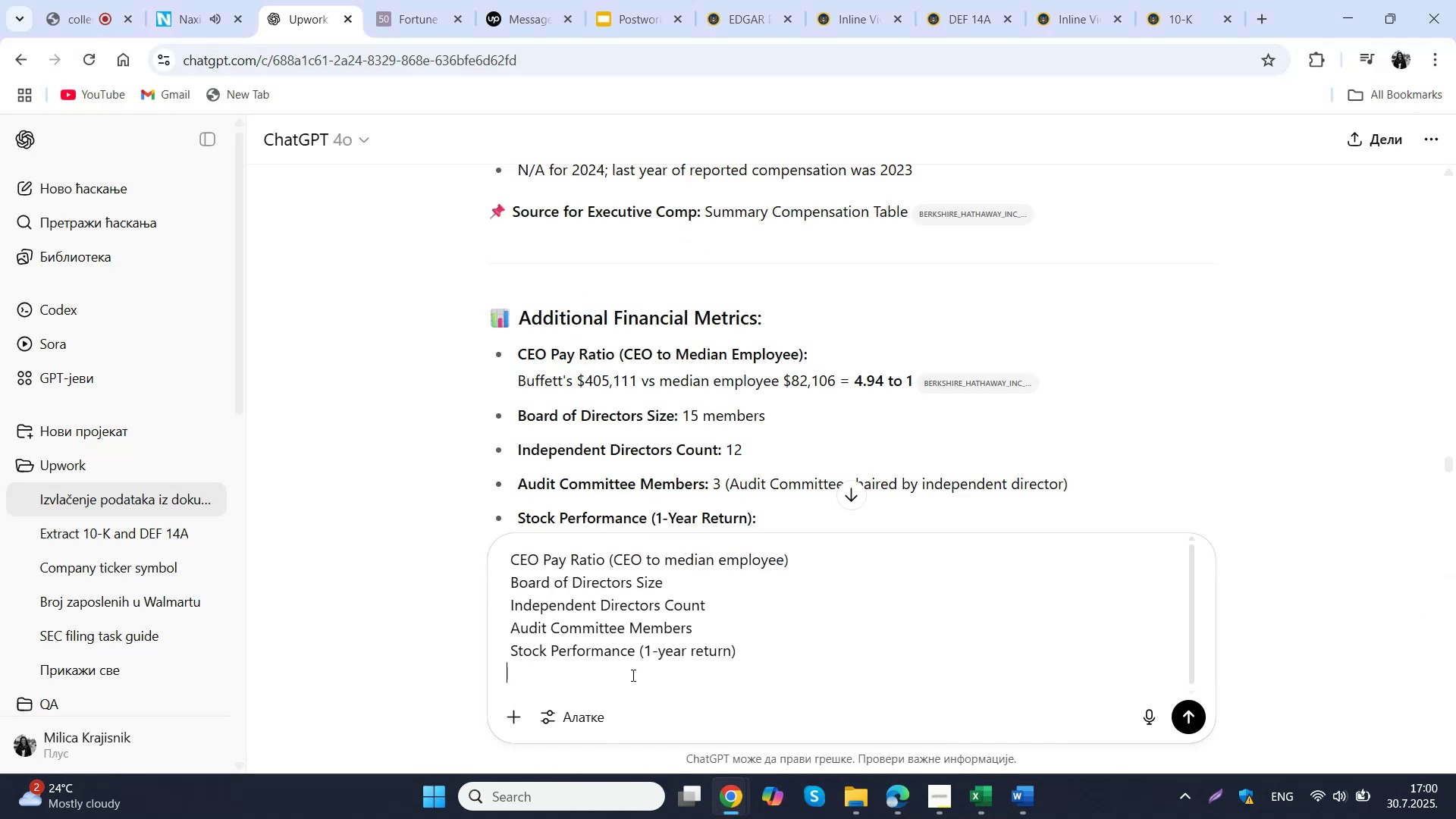 
key(Shift+Enter)
 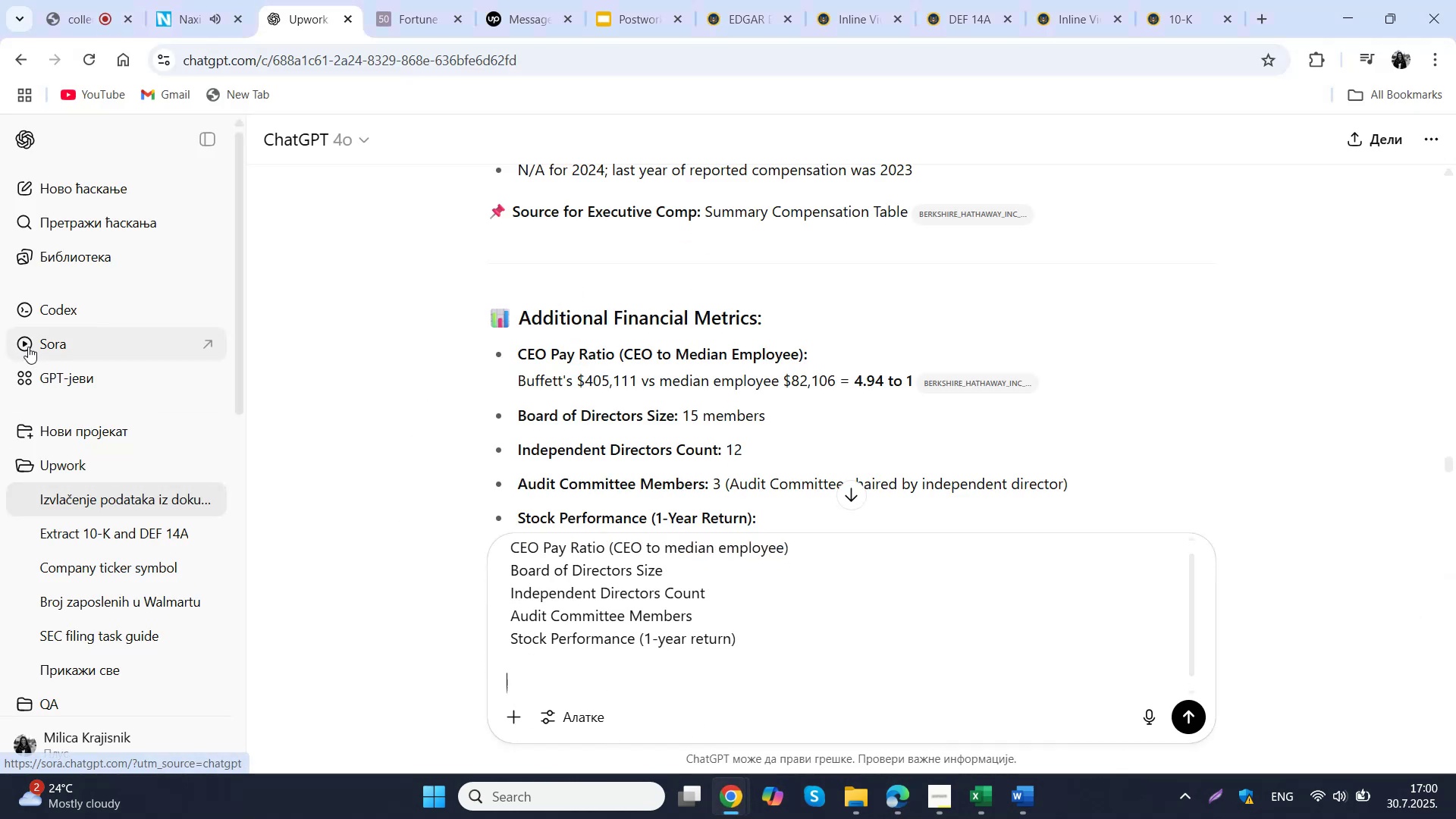 
type(izvuci mi i ove podatke)
 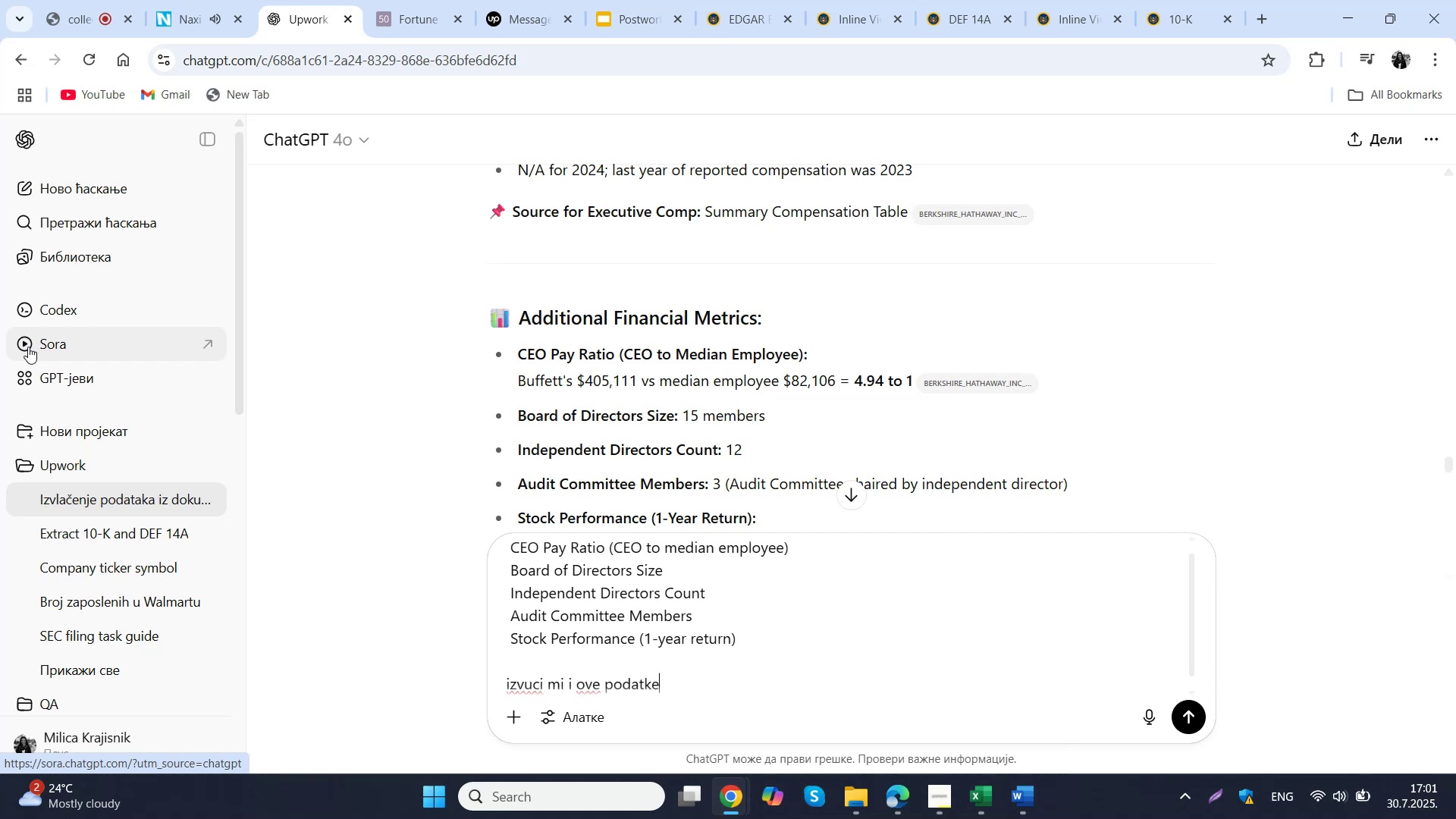 
key(Enter)
 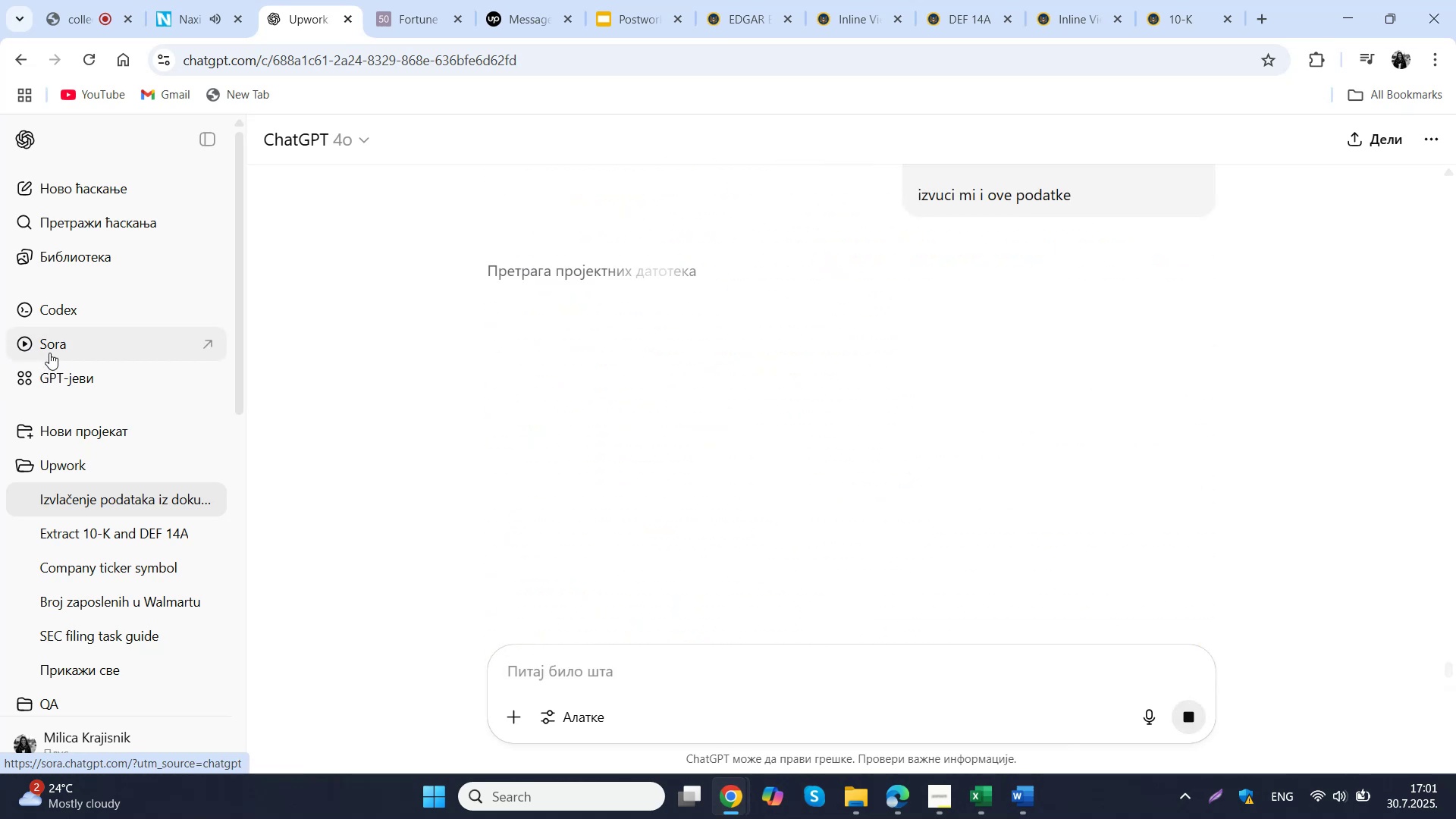 
wait(9.59)
 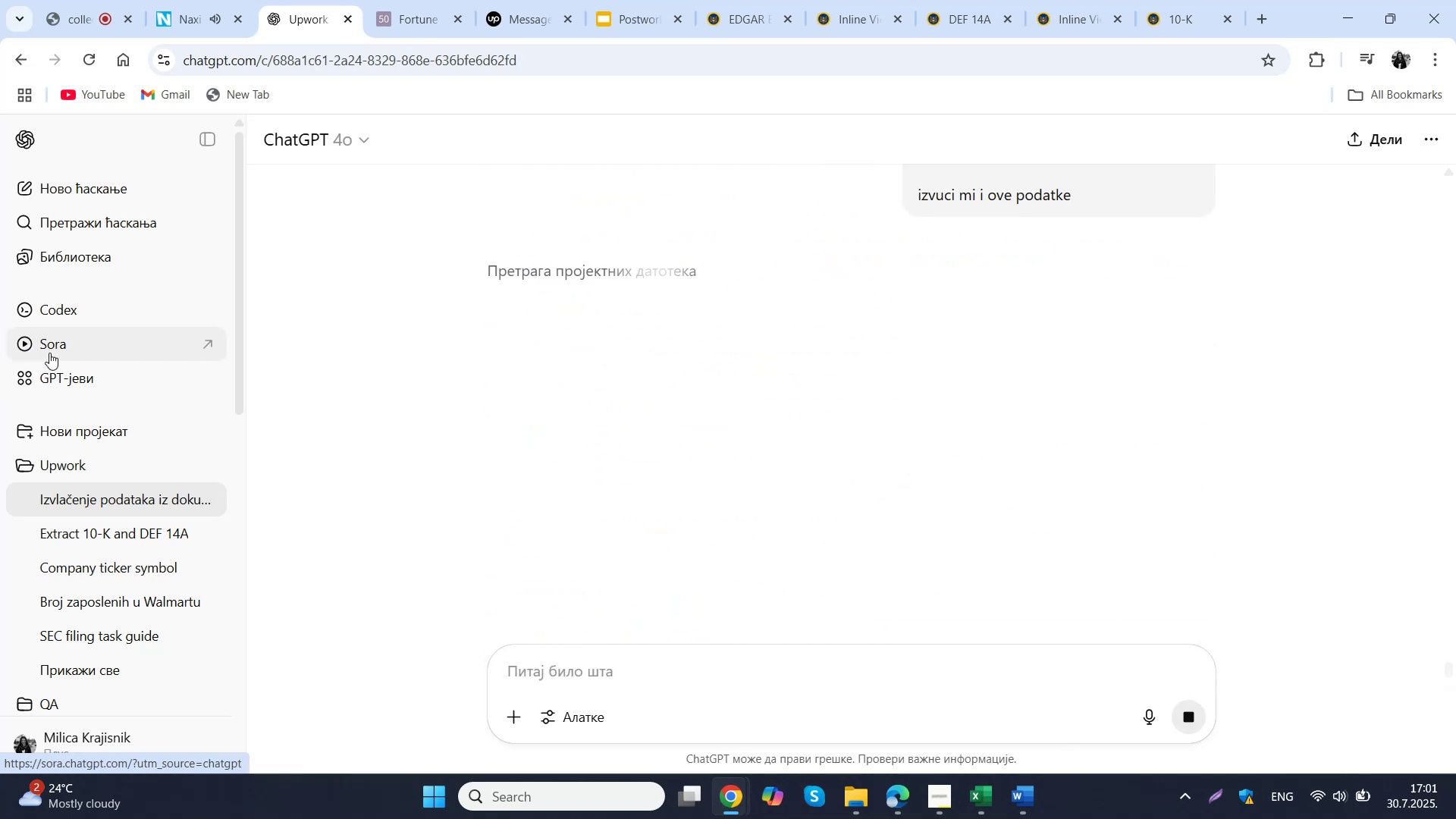 
left_click([96, 0])
 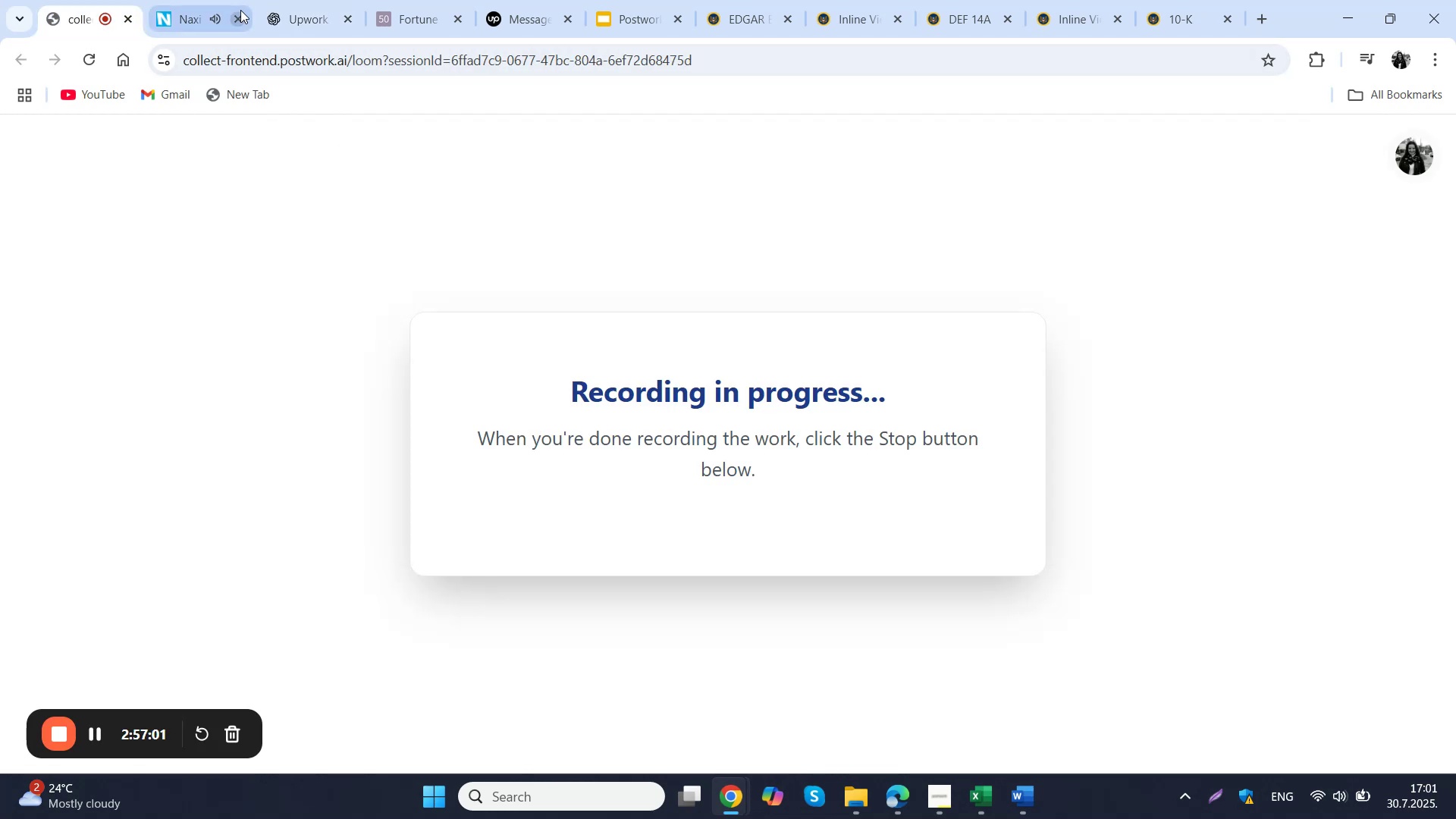 
left_click([288, 0])
 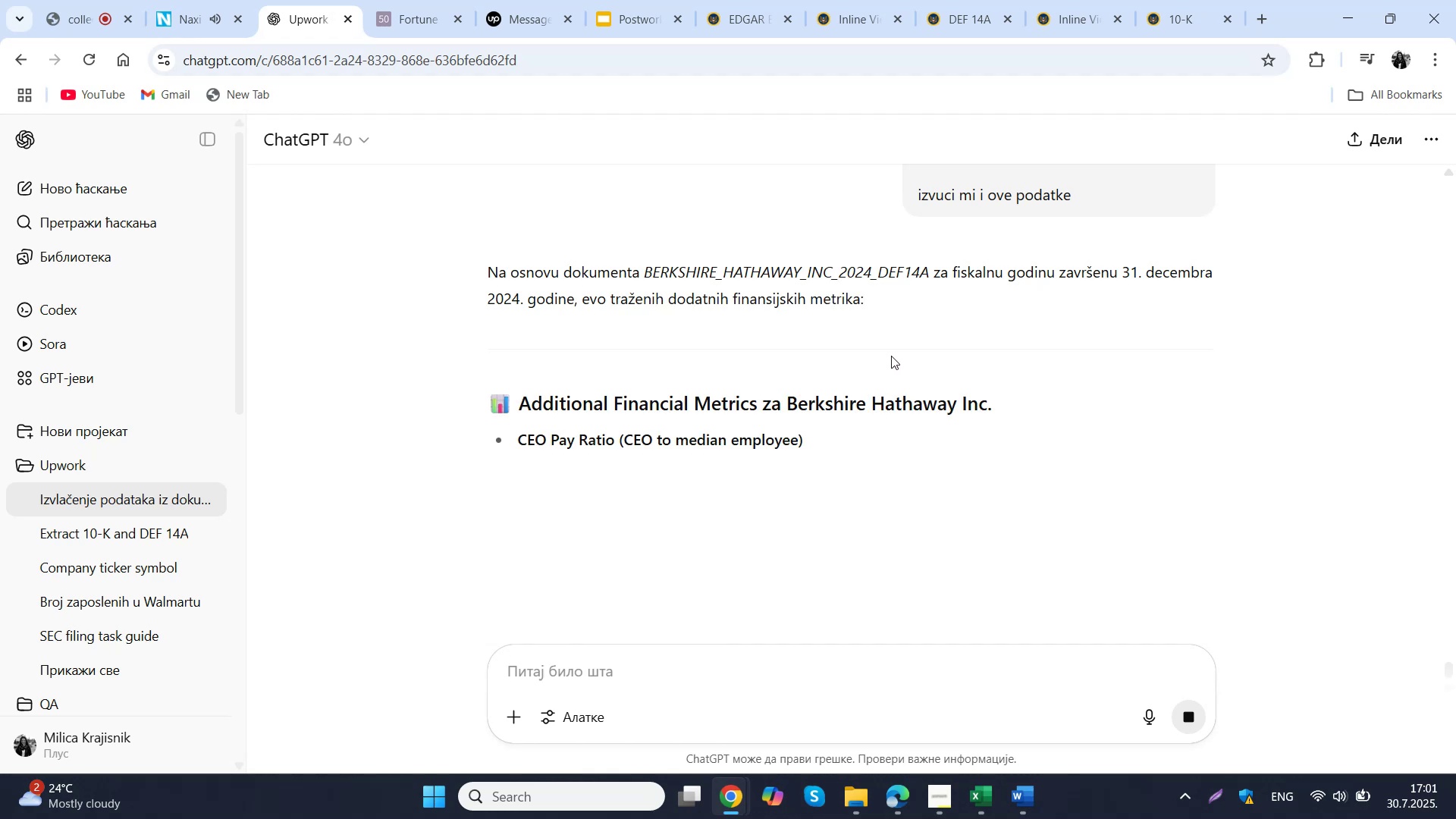 
wait(15.53)
 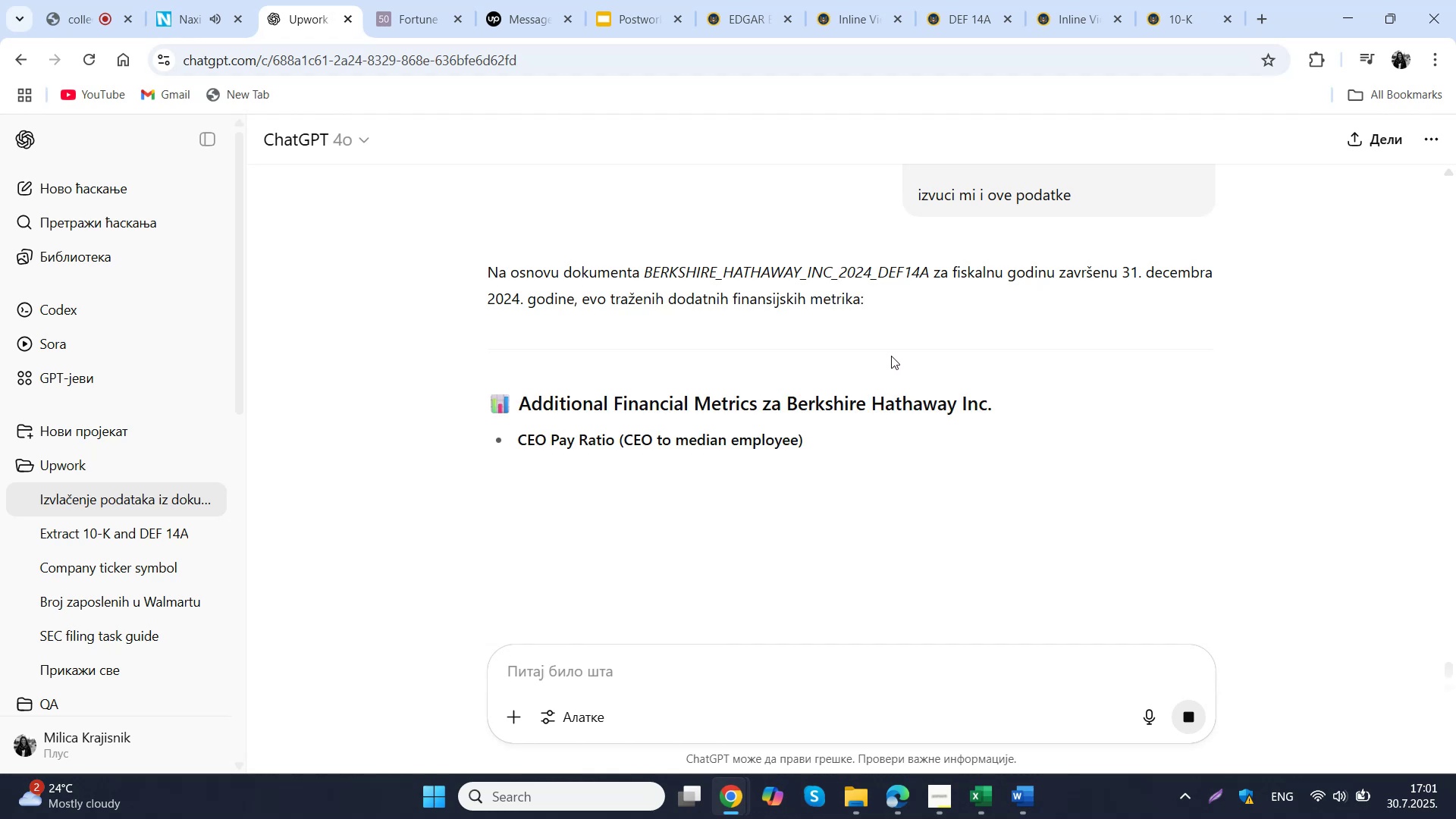 
scroll: coordinate [891, 352], scroll_direction: down, amount: 2.0
 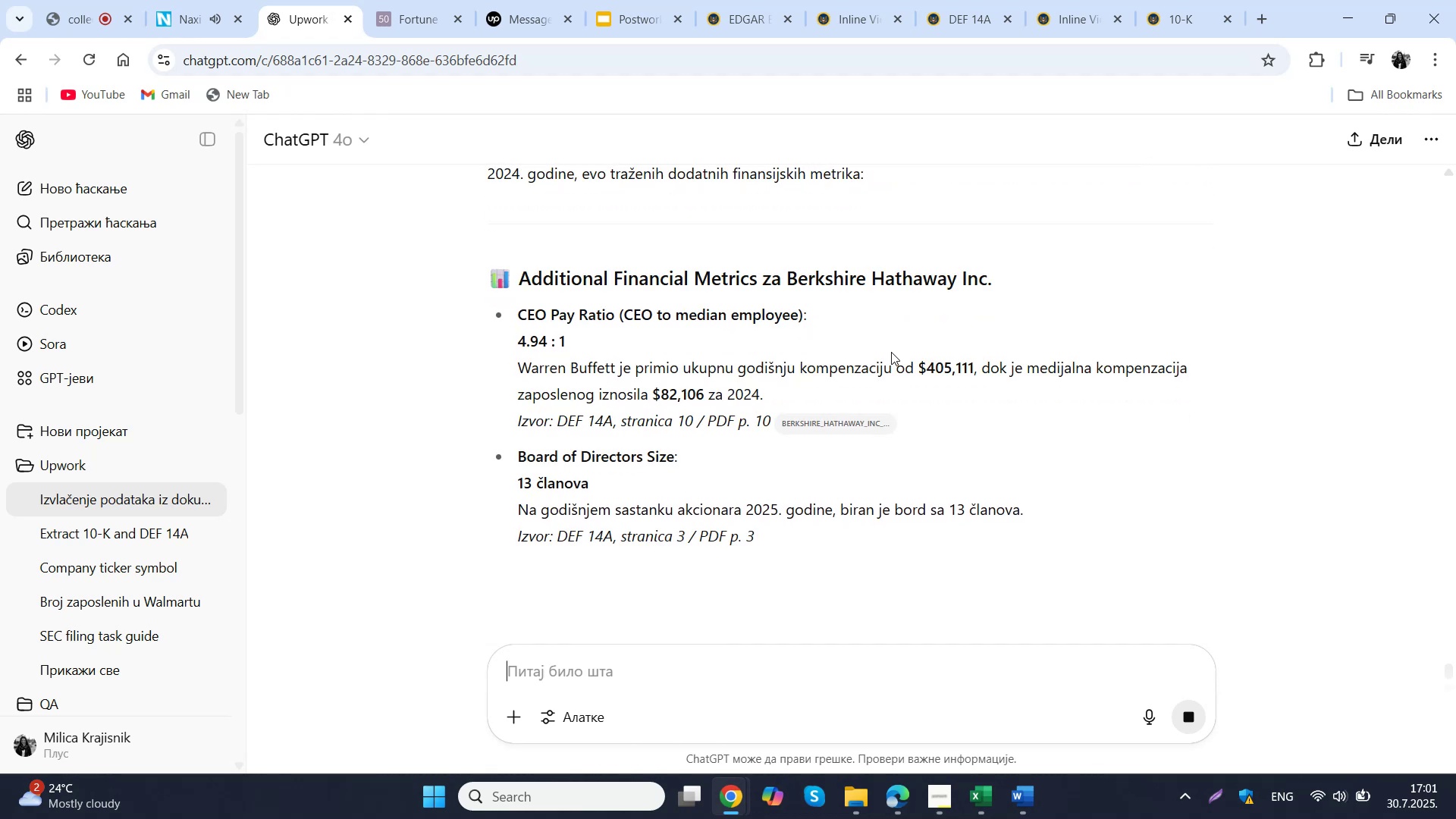 
scroll: coordinate [914, 384], scroll_direction: up, amount: 2.0
 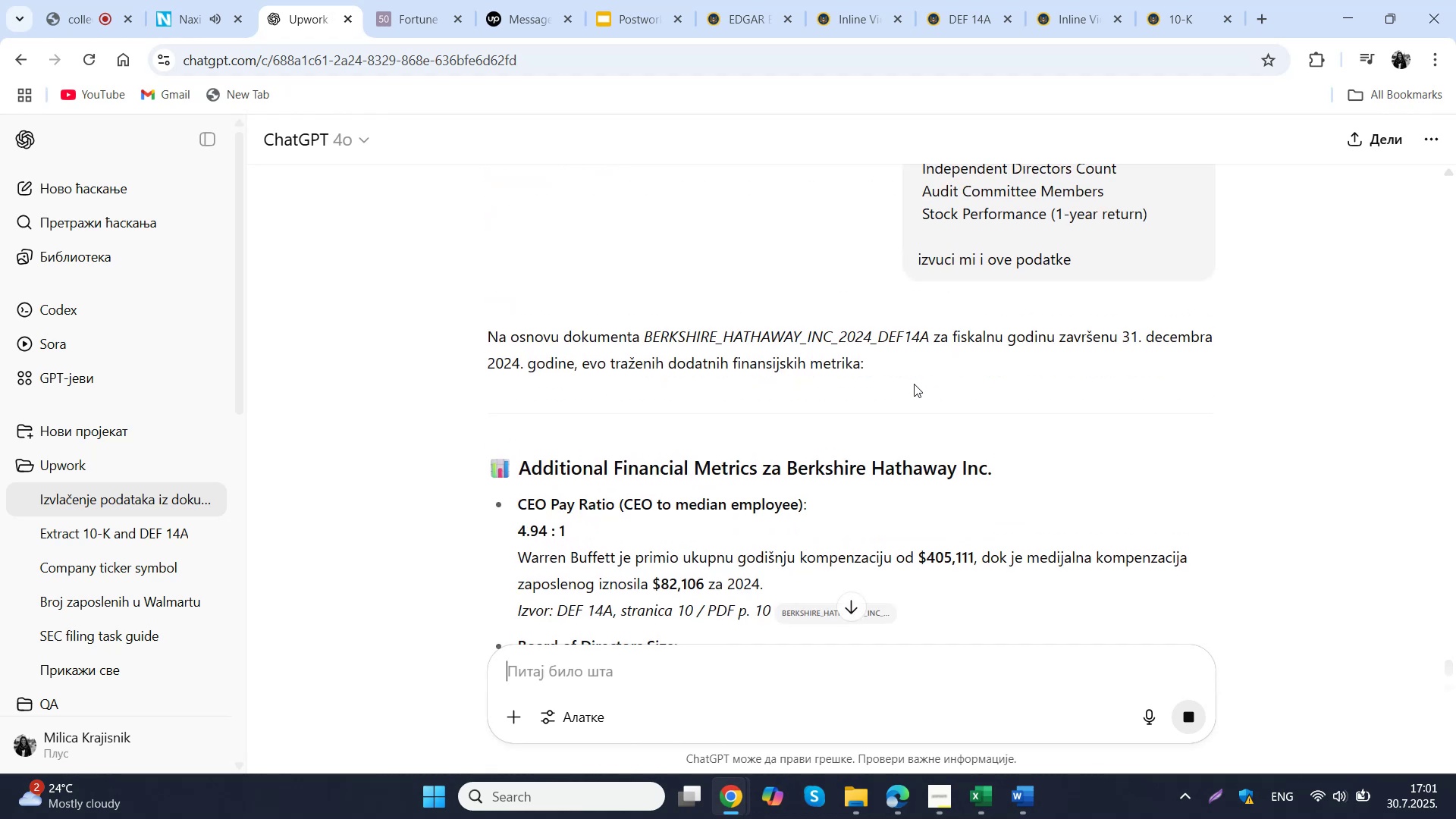 
scroll: coordinate [914, 384], scroll_direction: down, amount: 3.0
 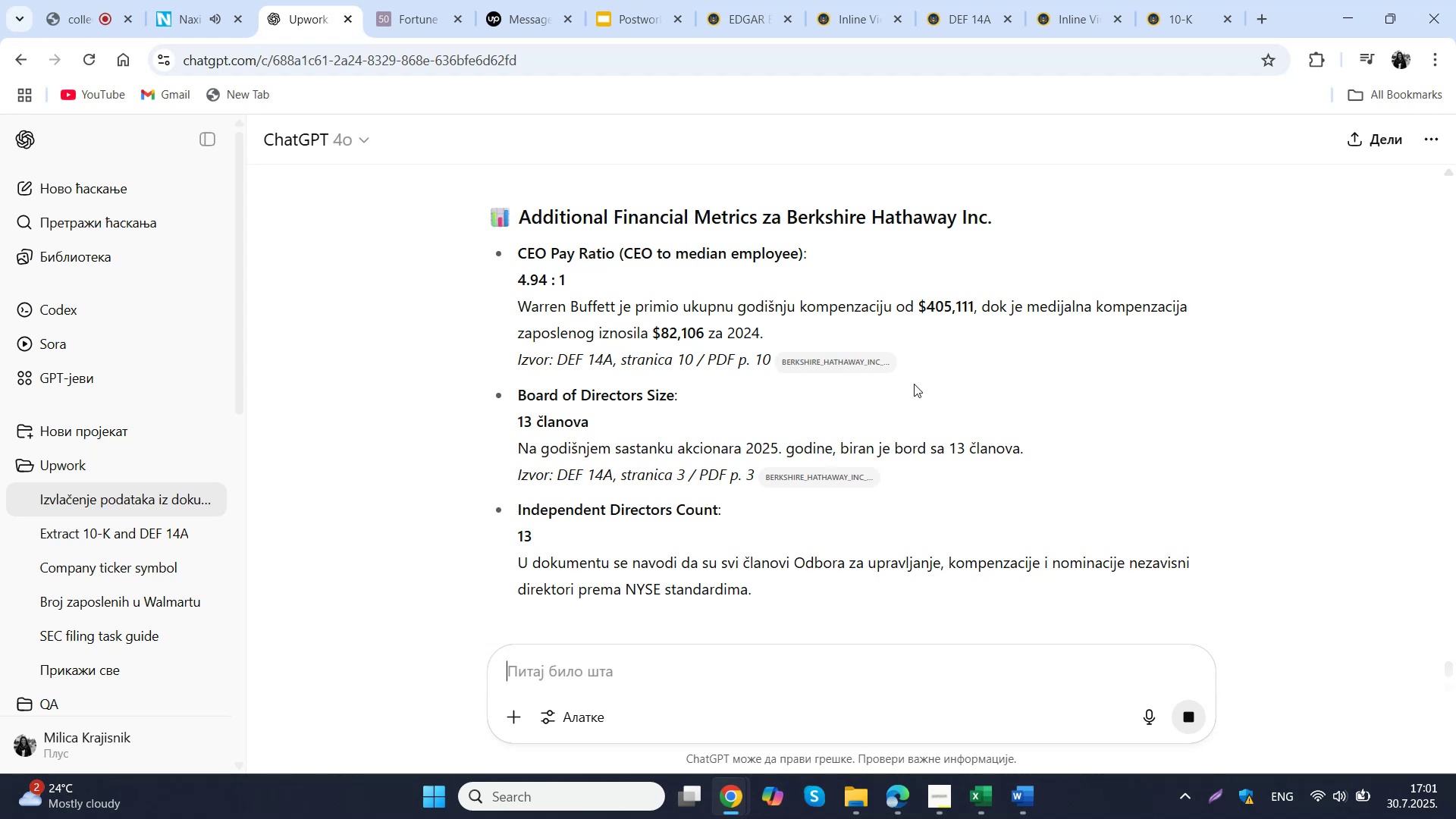 
wait(9.66)
 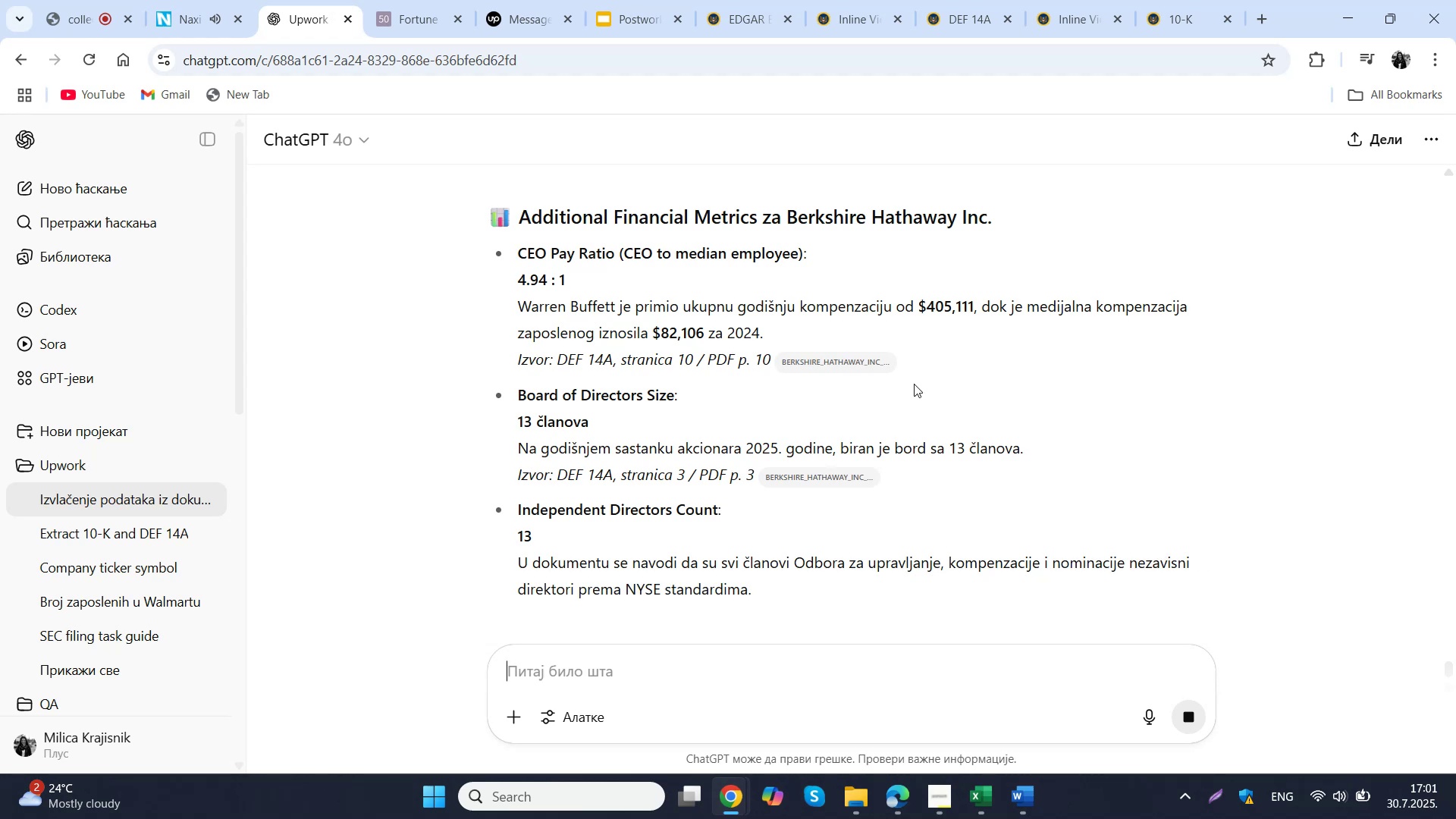 
scroll: coordinate [914, 384], scroll_direction: down, amount: 3.0
 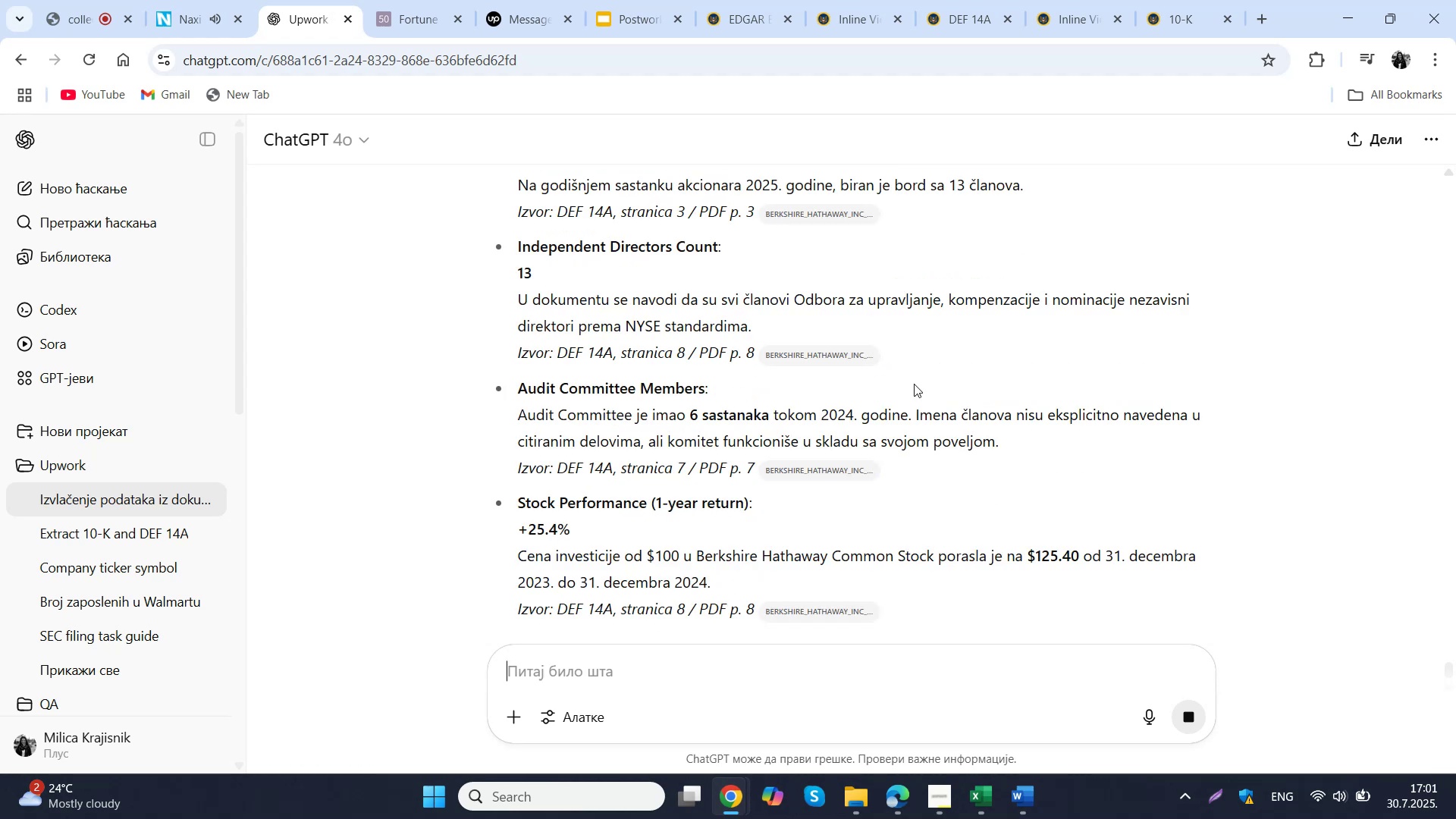 
wait(7.3)
 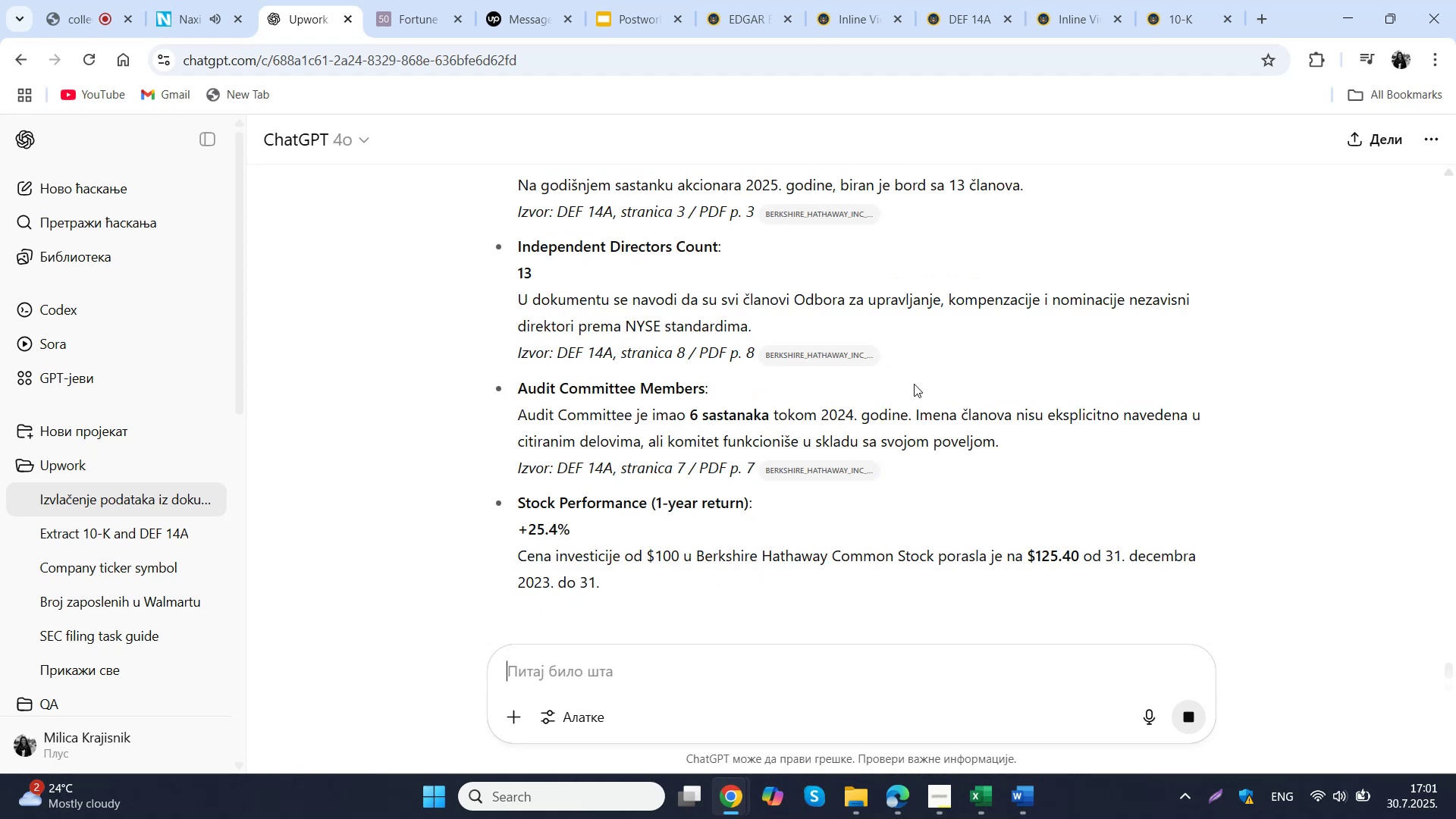 
left_click([888, 808])
 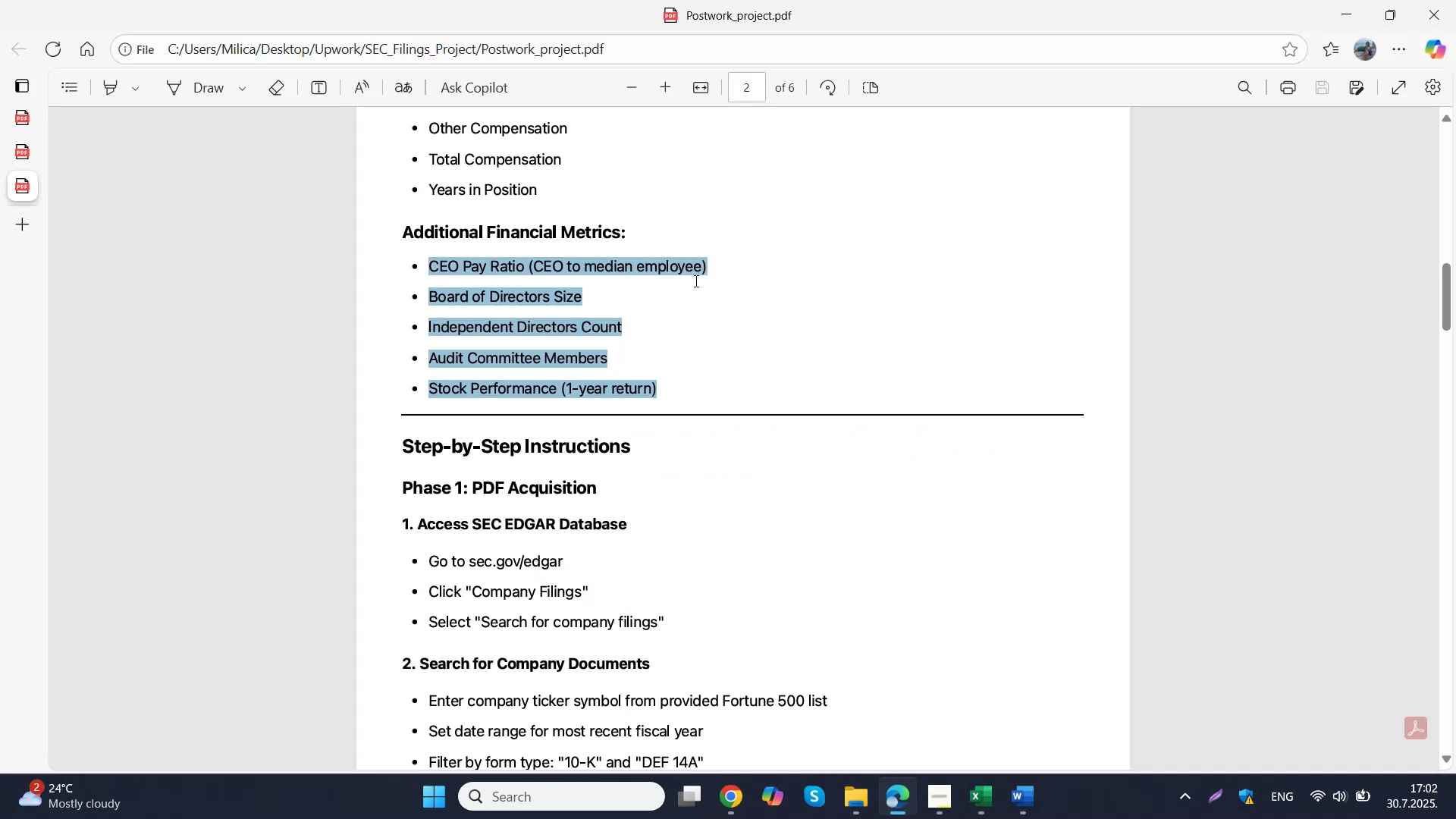 
scroll: coordinate [695, 293], scroll_direction: down, amount: 37.0
 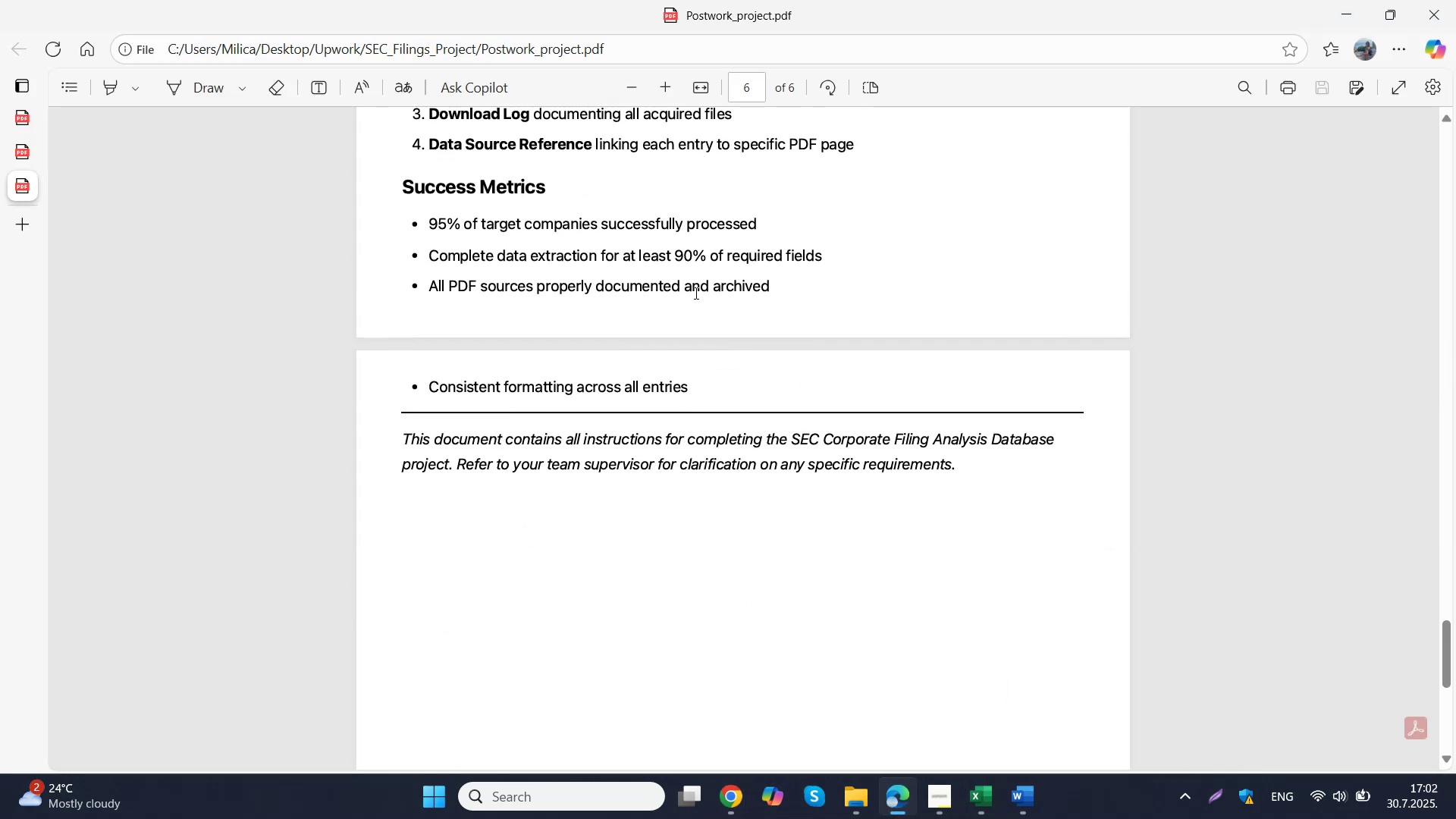 
scroll: coordinate [722, 189], scroll_direction: up, amount: 10.0
 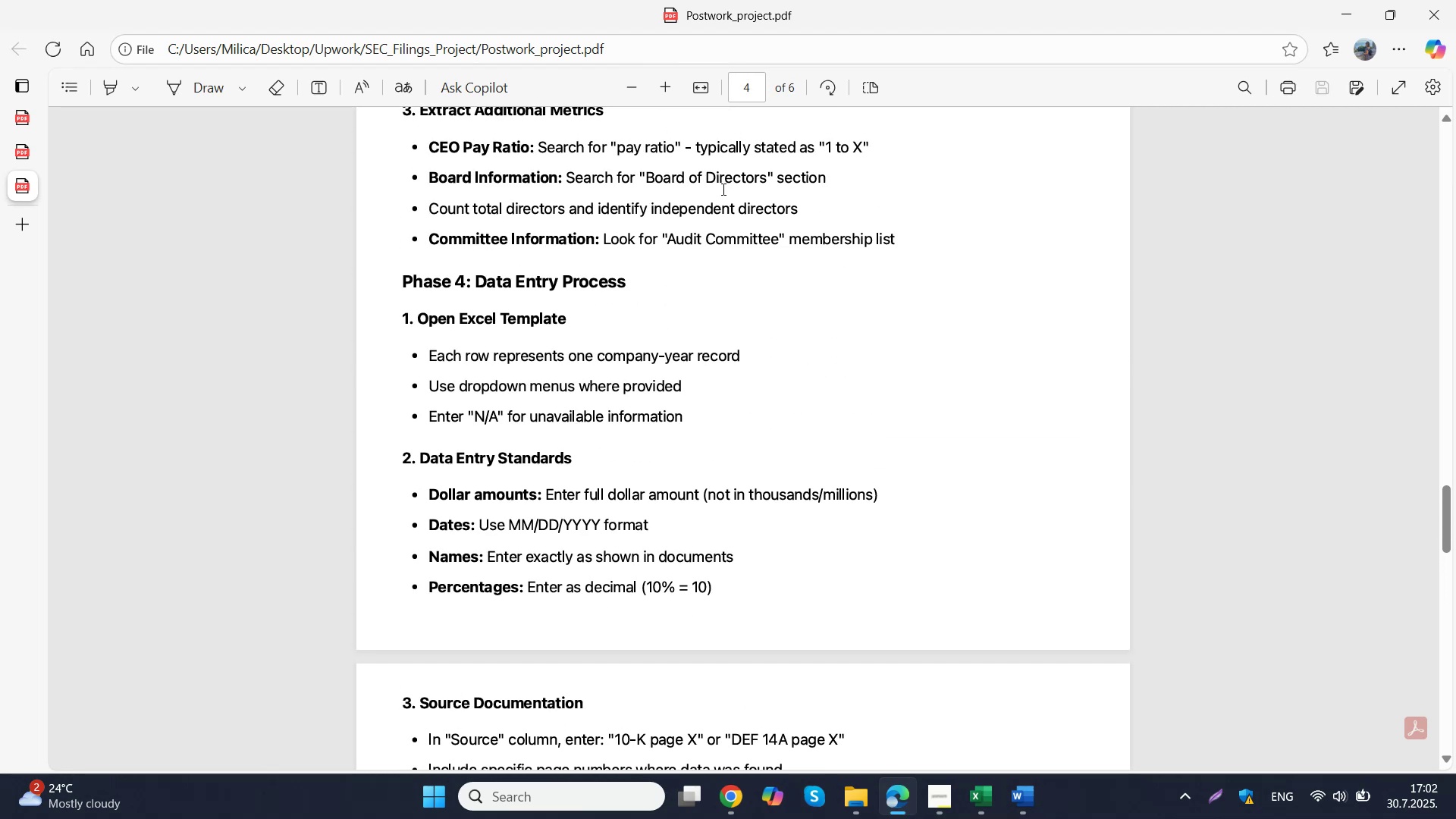 
scroll: coordinate [722, 189], scroll_direction: up, amount: 1.0
 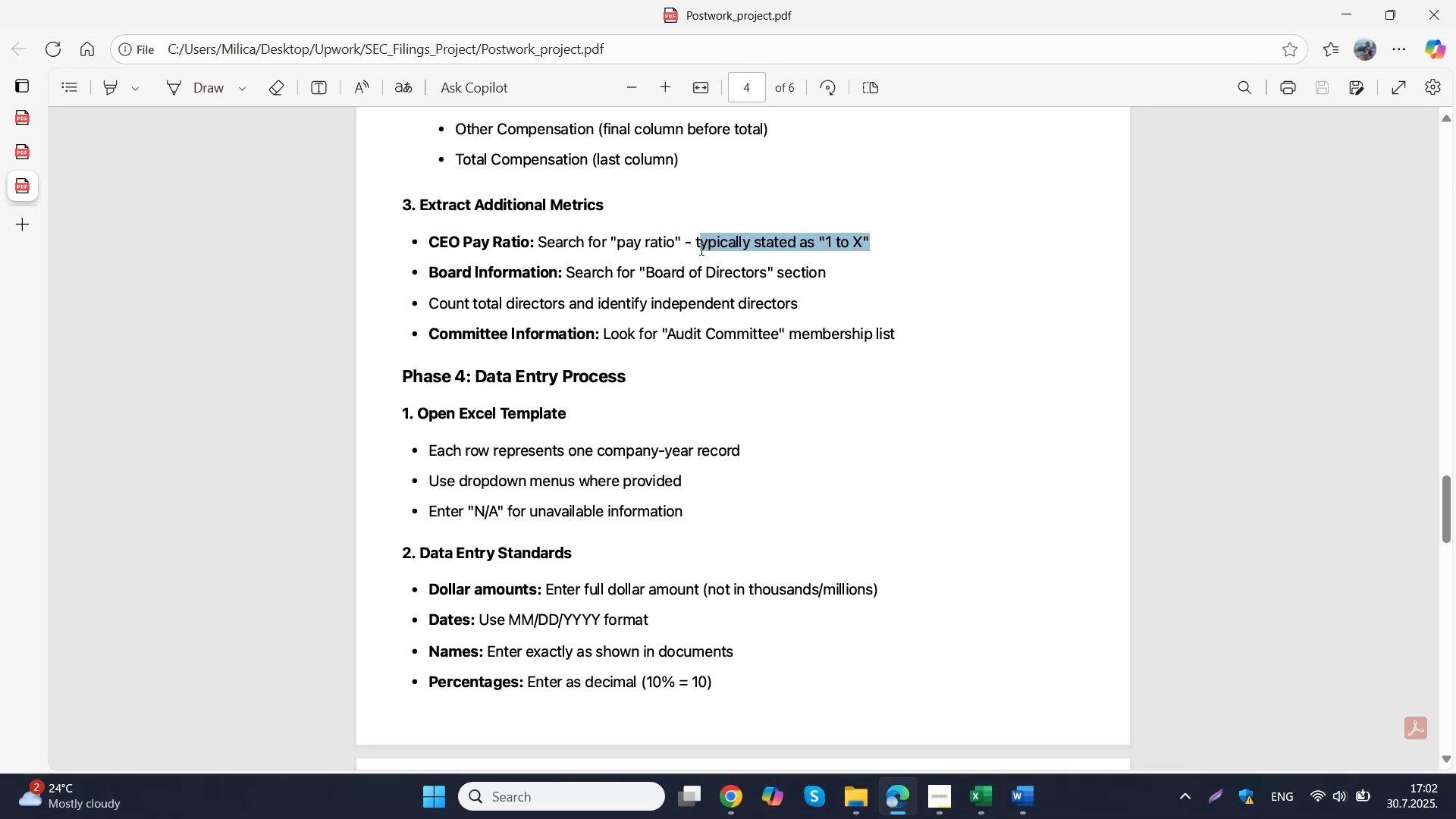 
key(Control+C)
 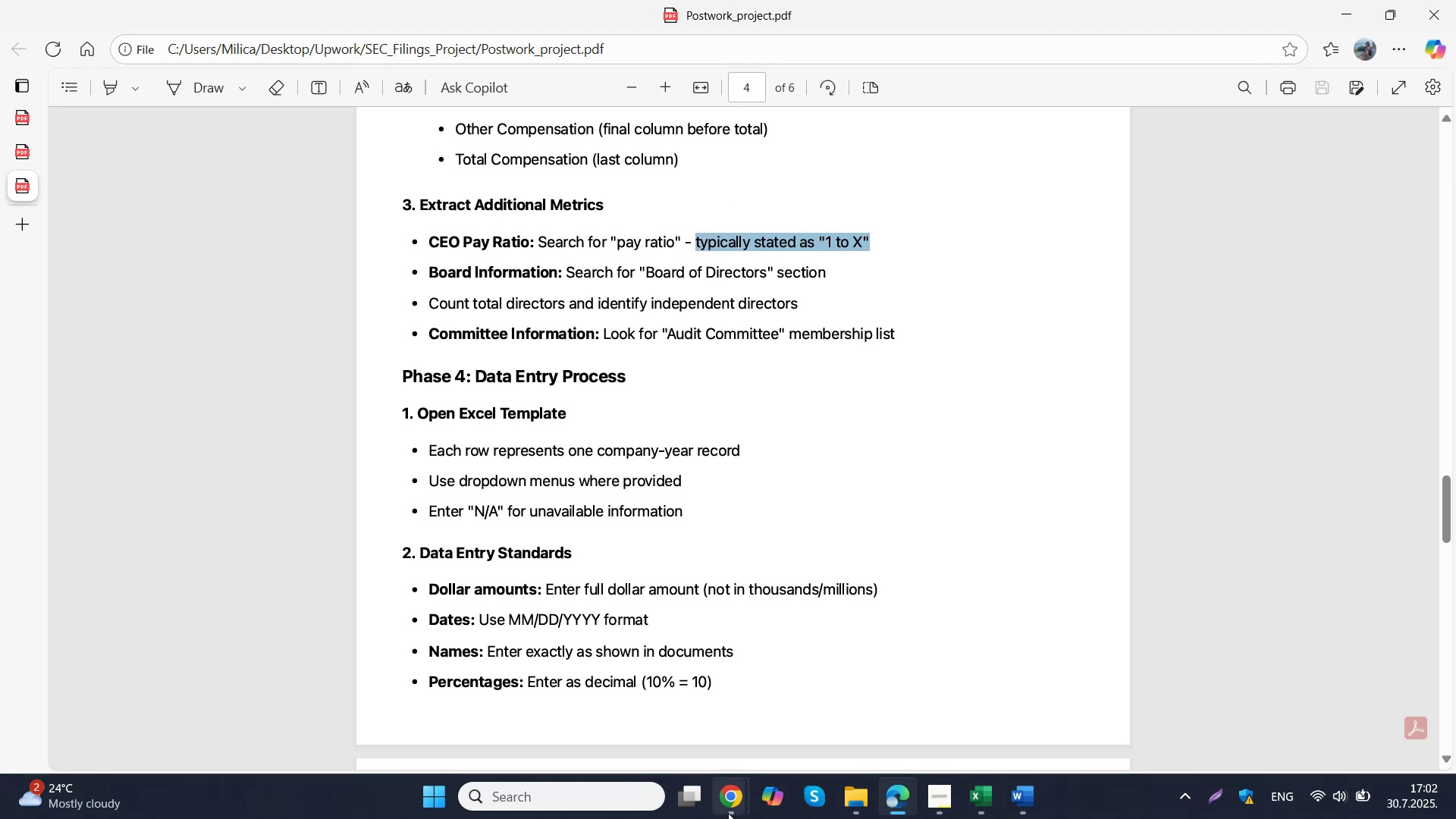 
left_click([728, 813])
 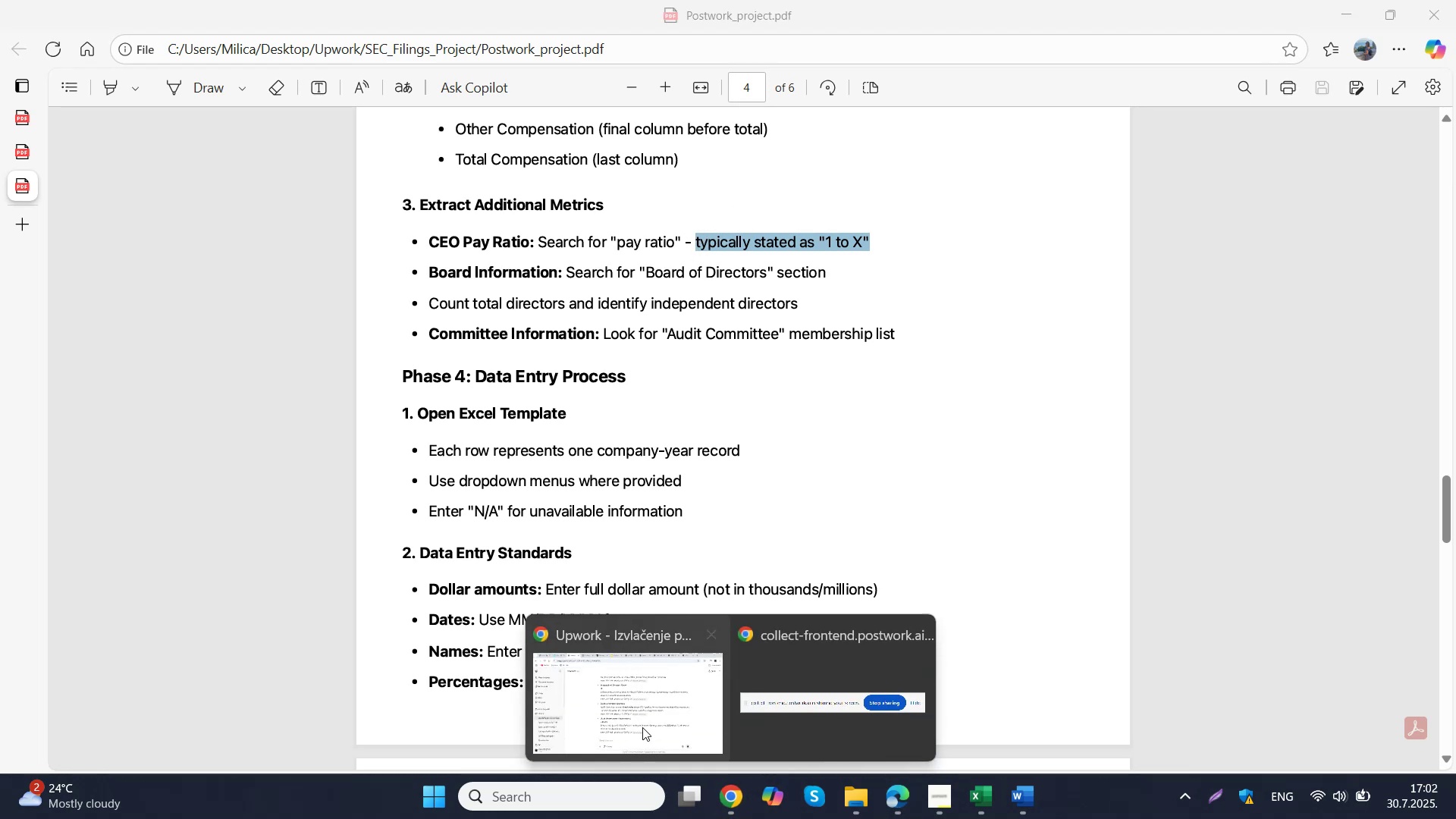 
left_click([628, 698])
 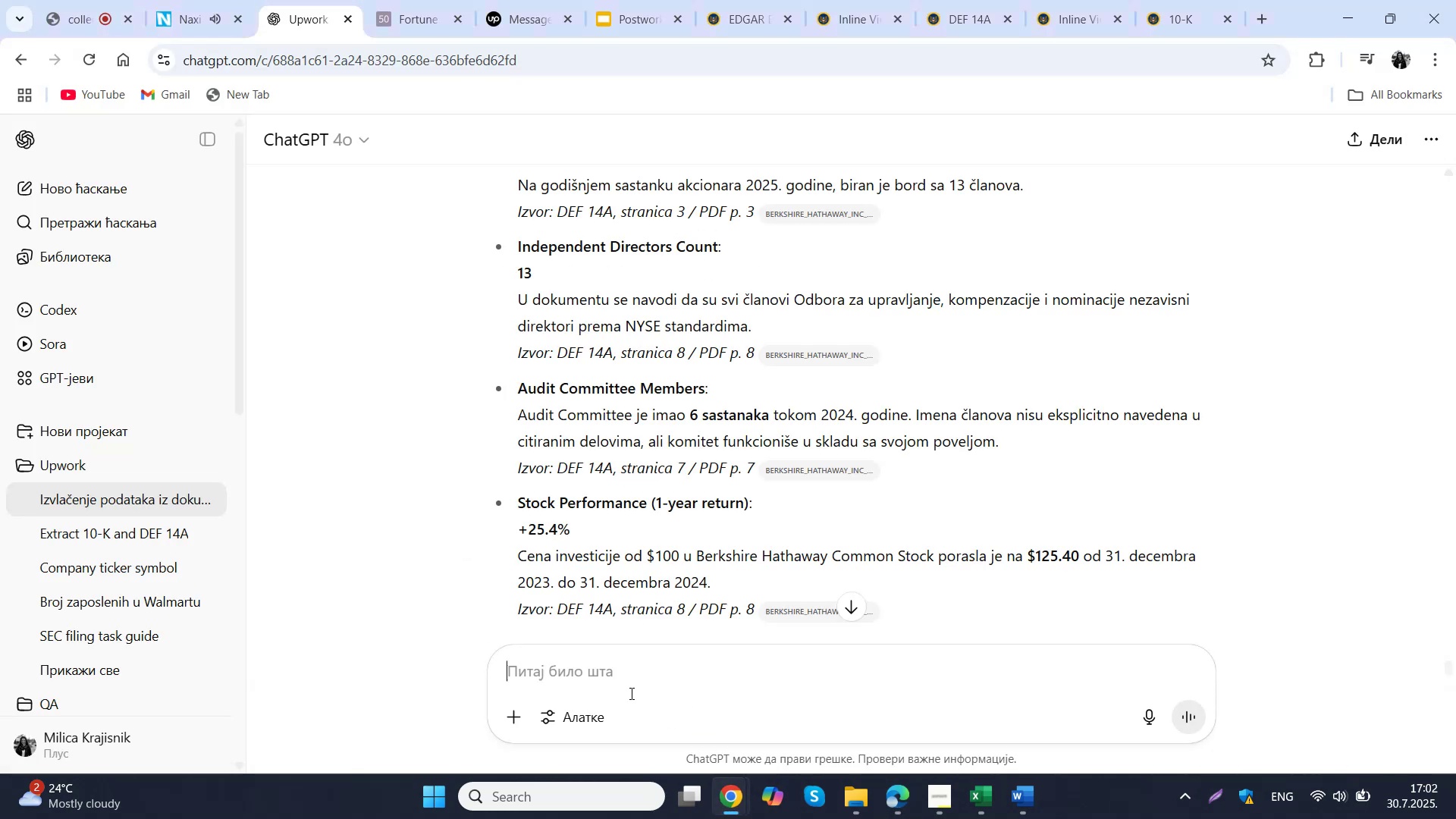 
double_click([630, 693])
 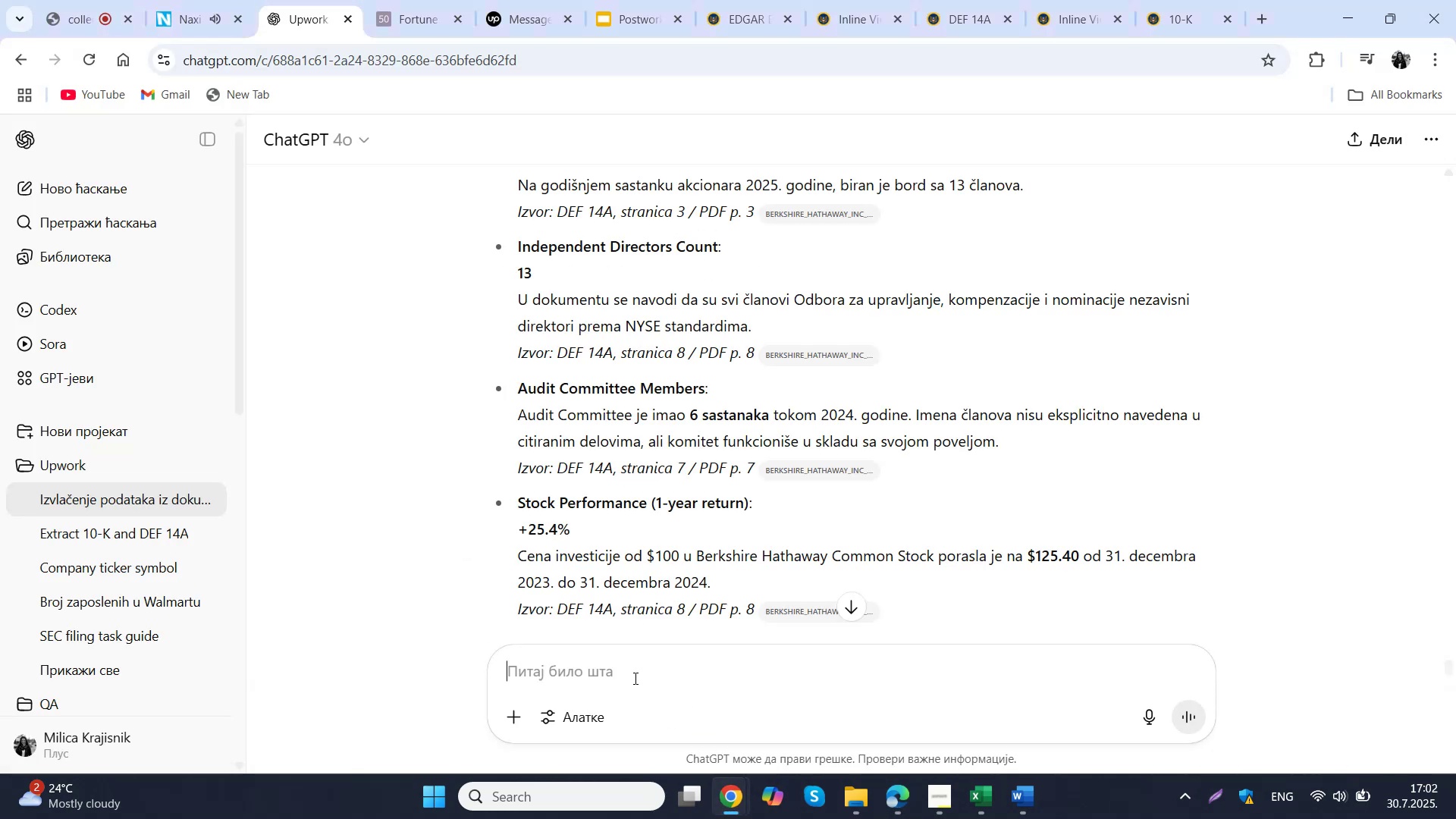 
type(ratio mik i)
key(Backspace)
key(Backspace)
key(Backspace)
type( izvuci u ovom formatu )
 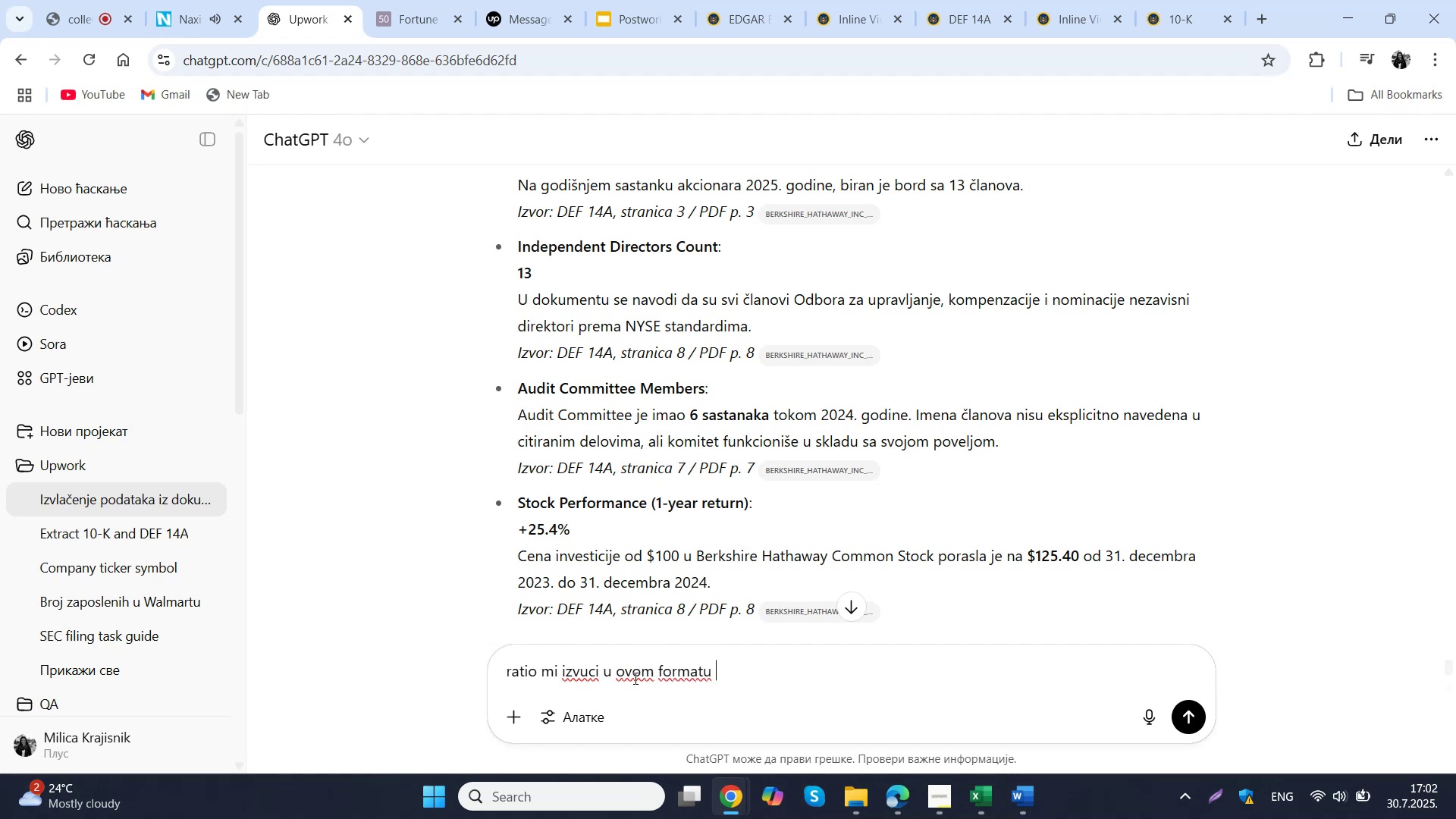 
key(Control+ControlLeft)
 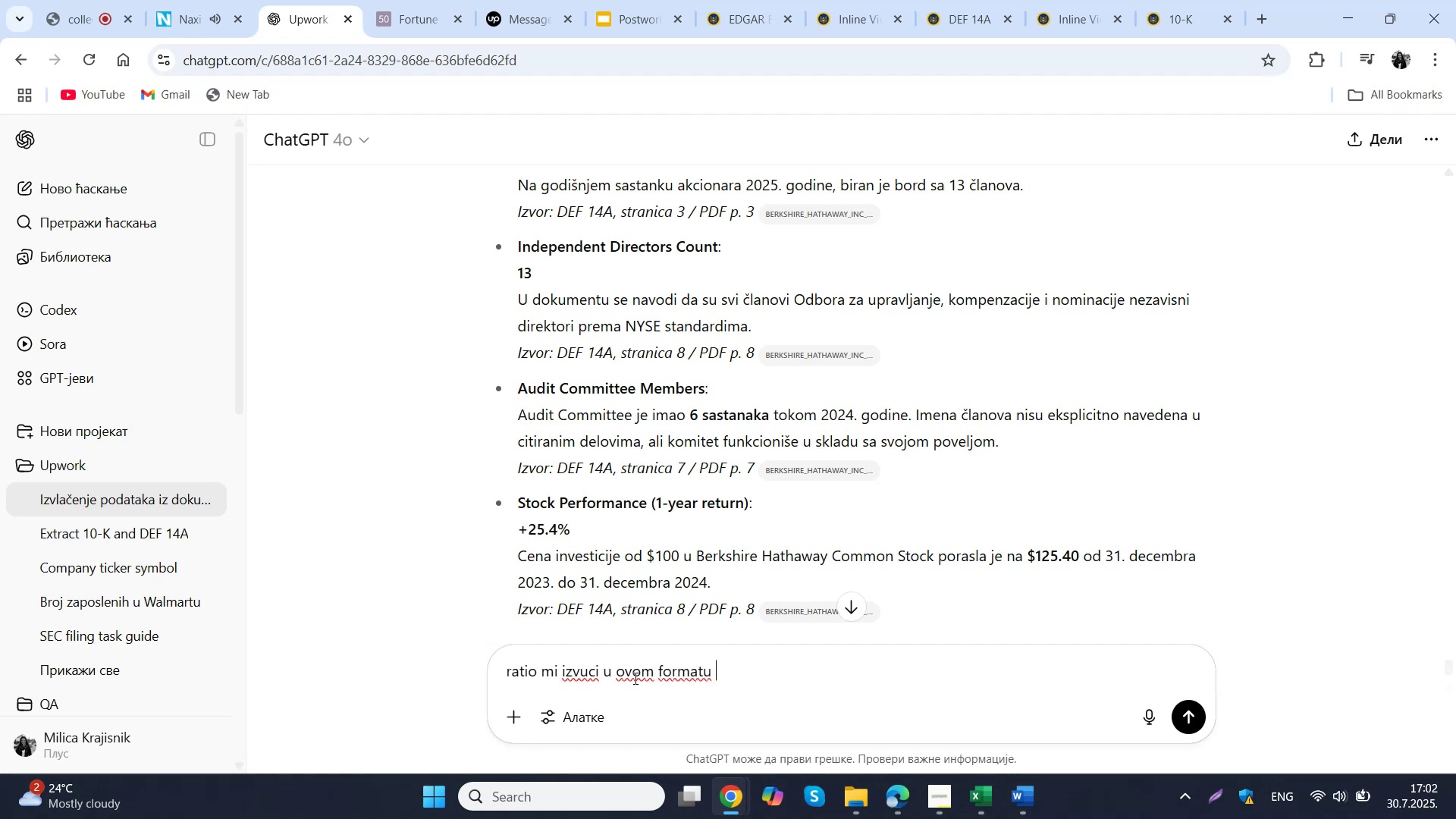 
key(Control+V)
 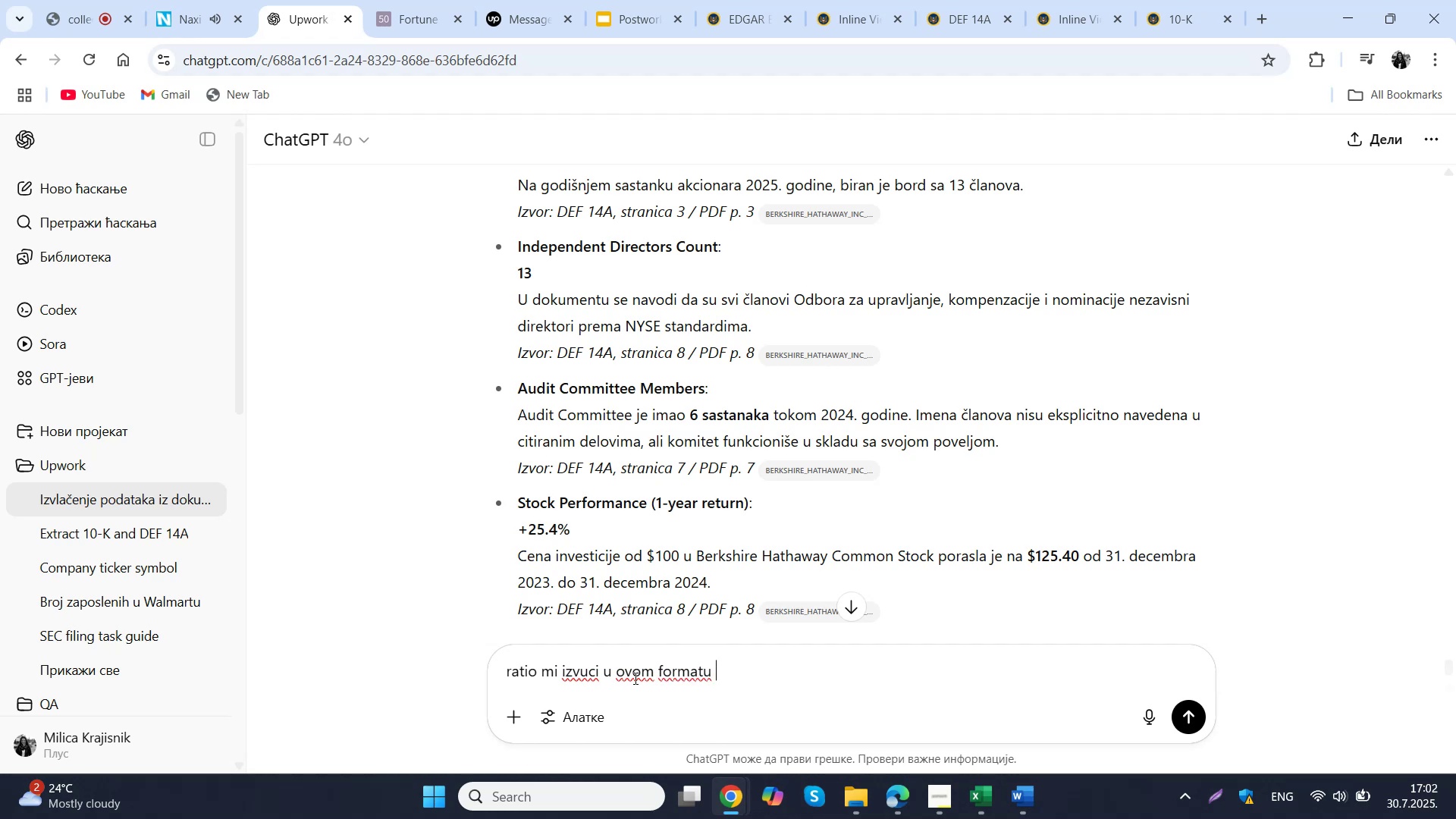 
key(NumpadEnter)
 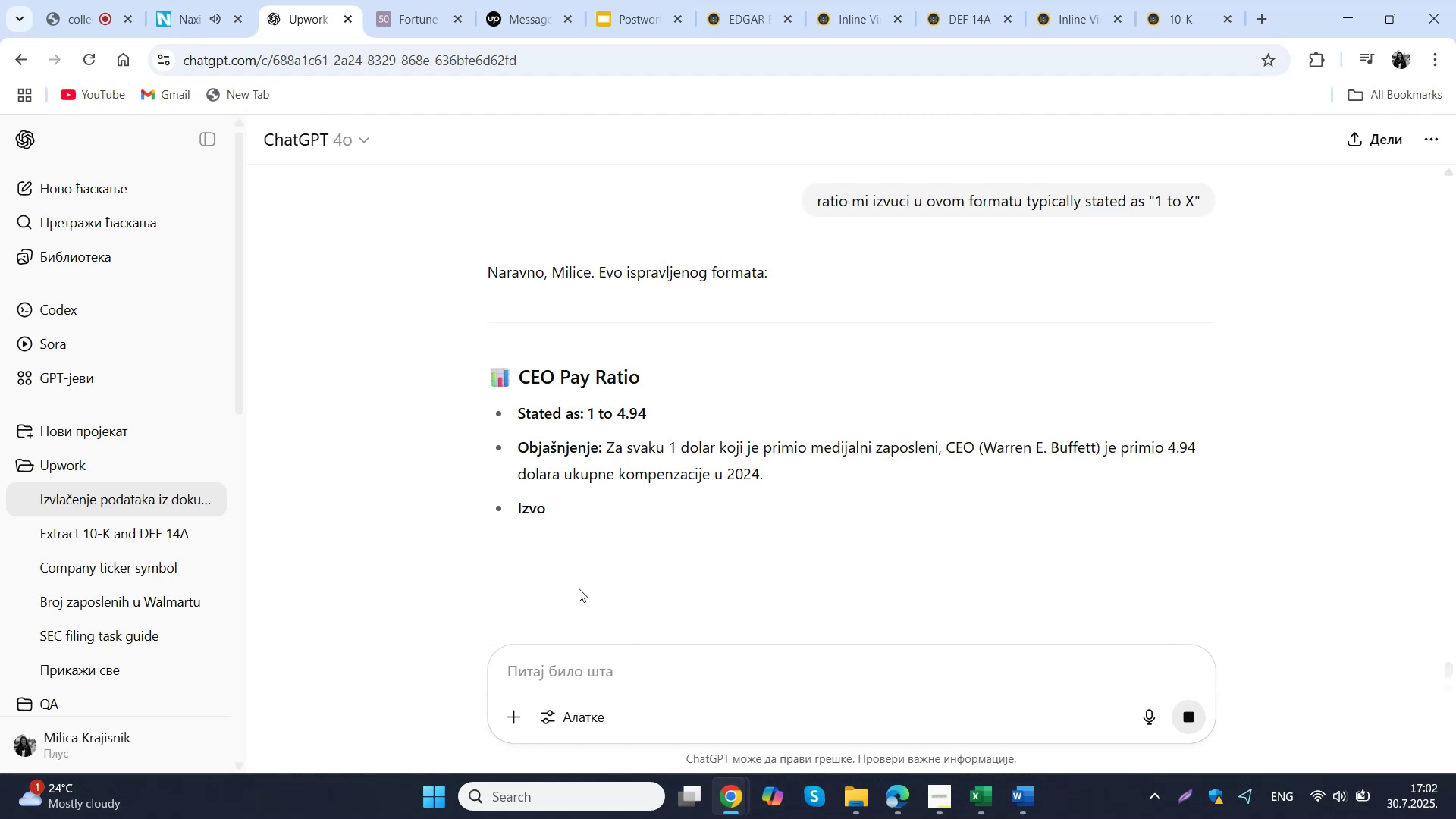 
wait(15.55)
 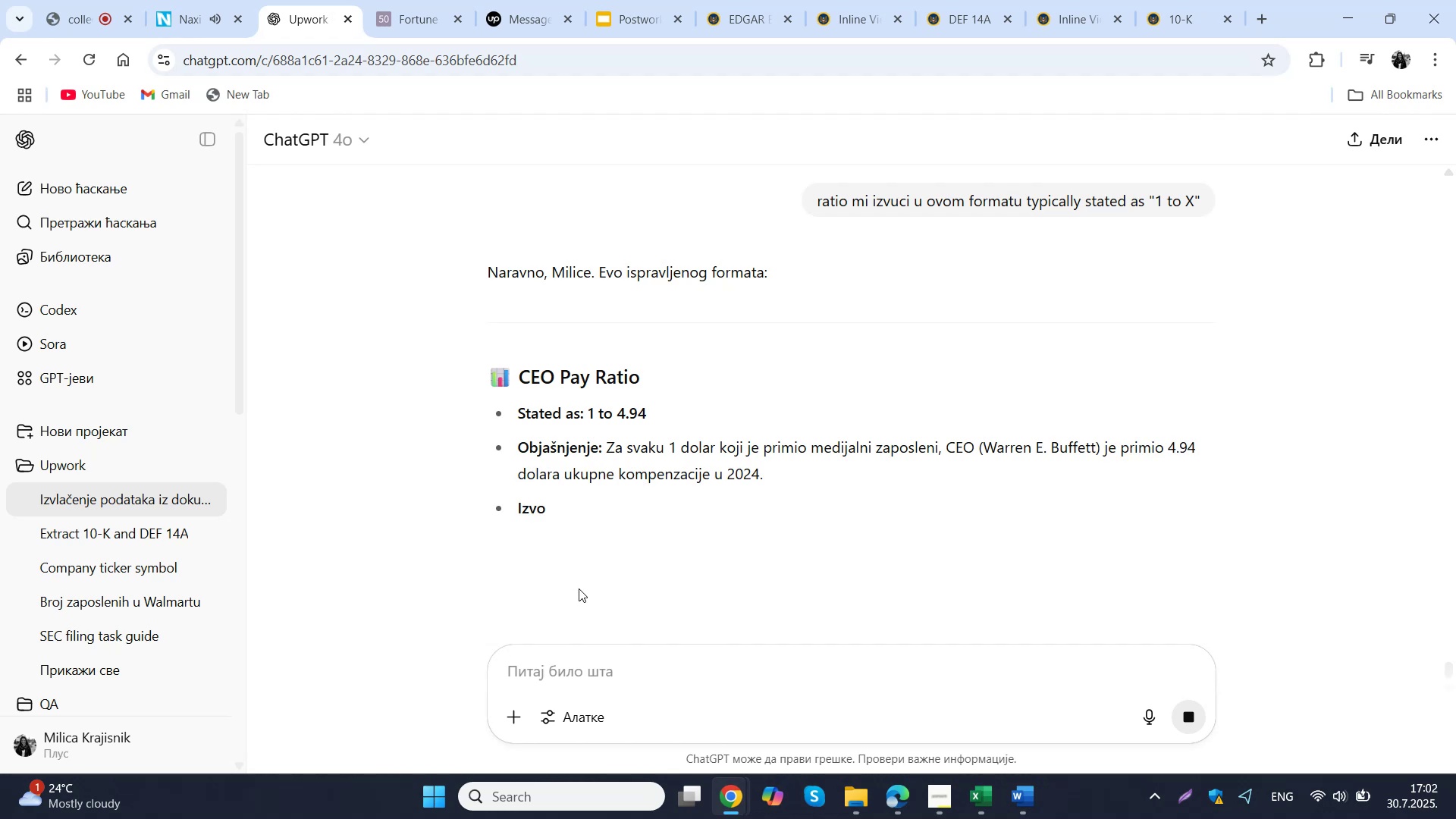 
left_click([596, 415])
 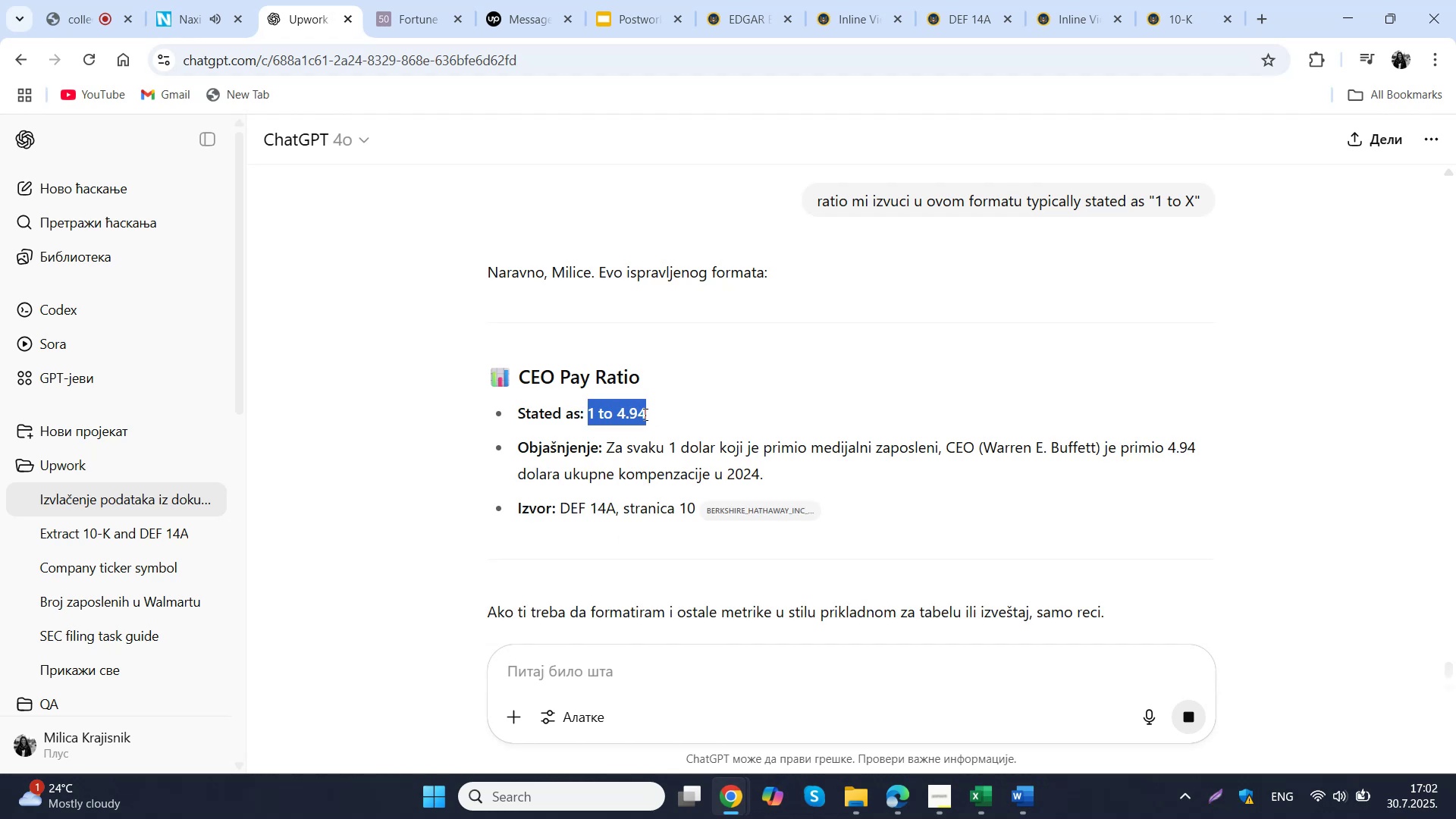 
key(Control+ControlLeft)
 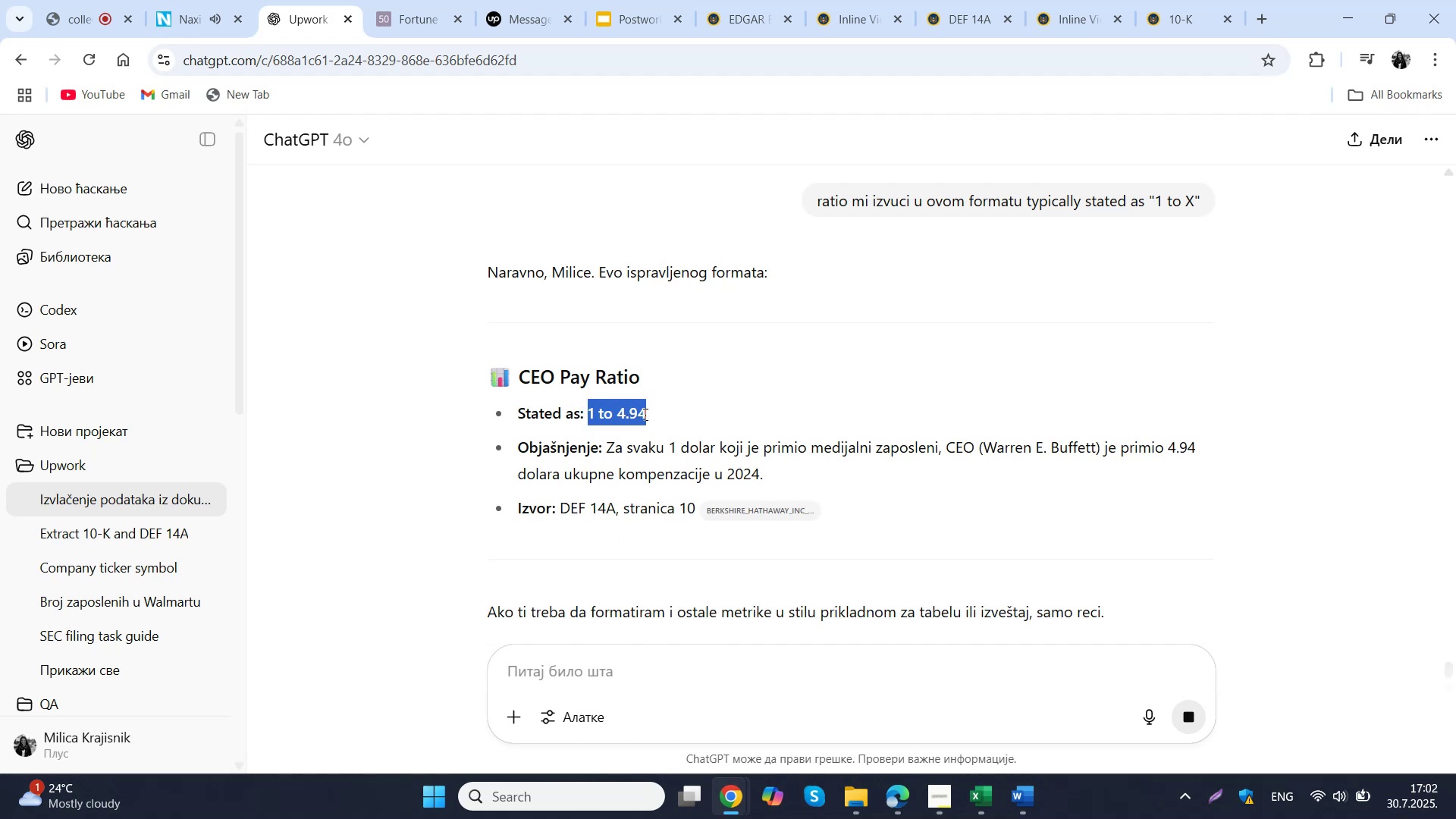 
key(Control+C)
 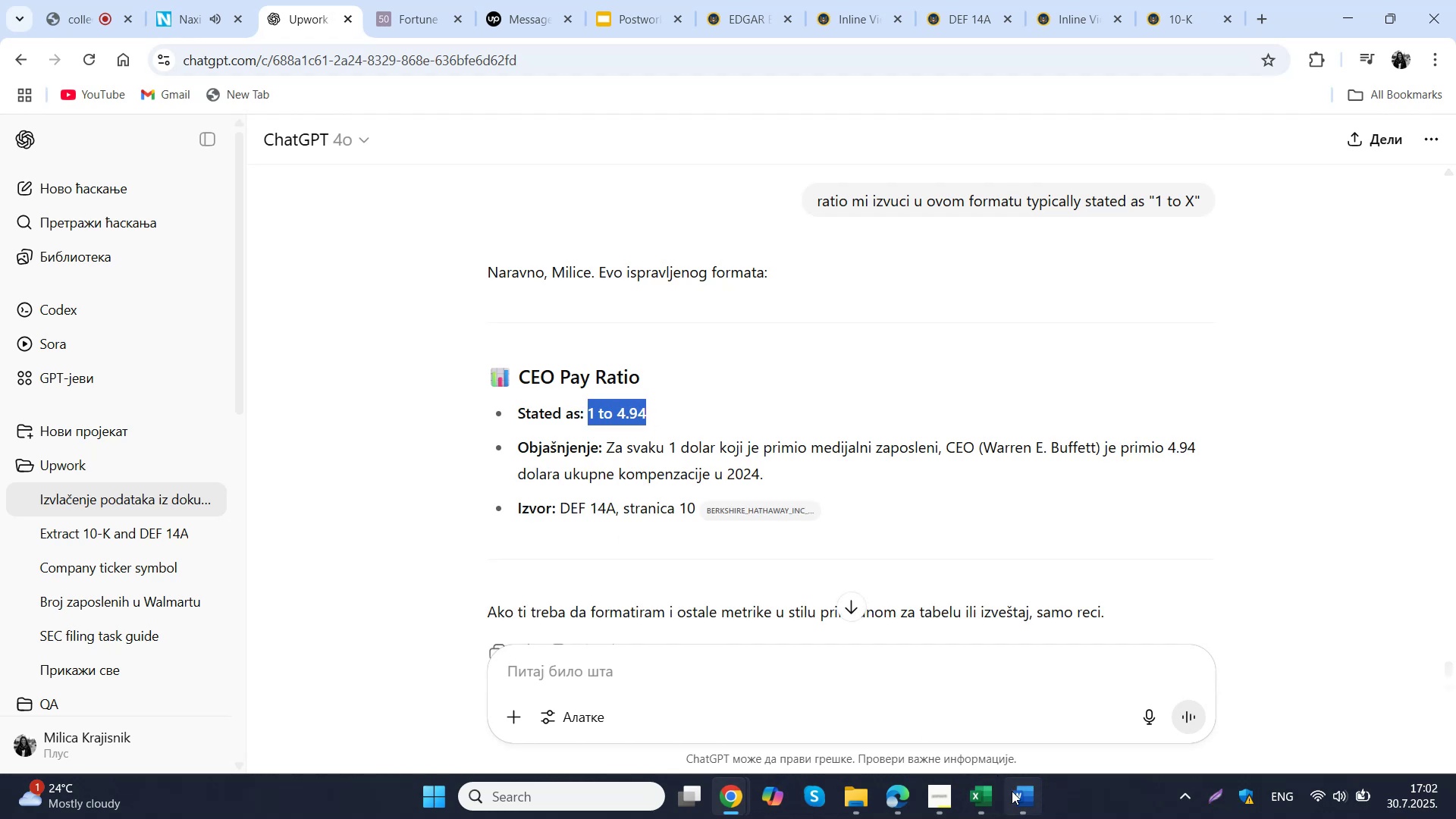 
left_click([980, 793])
 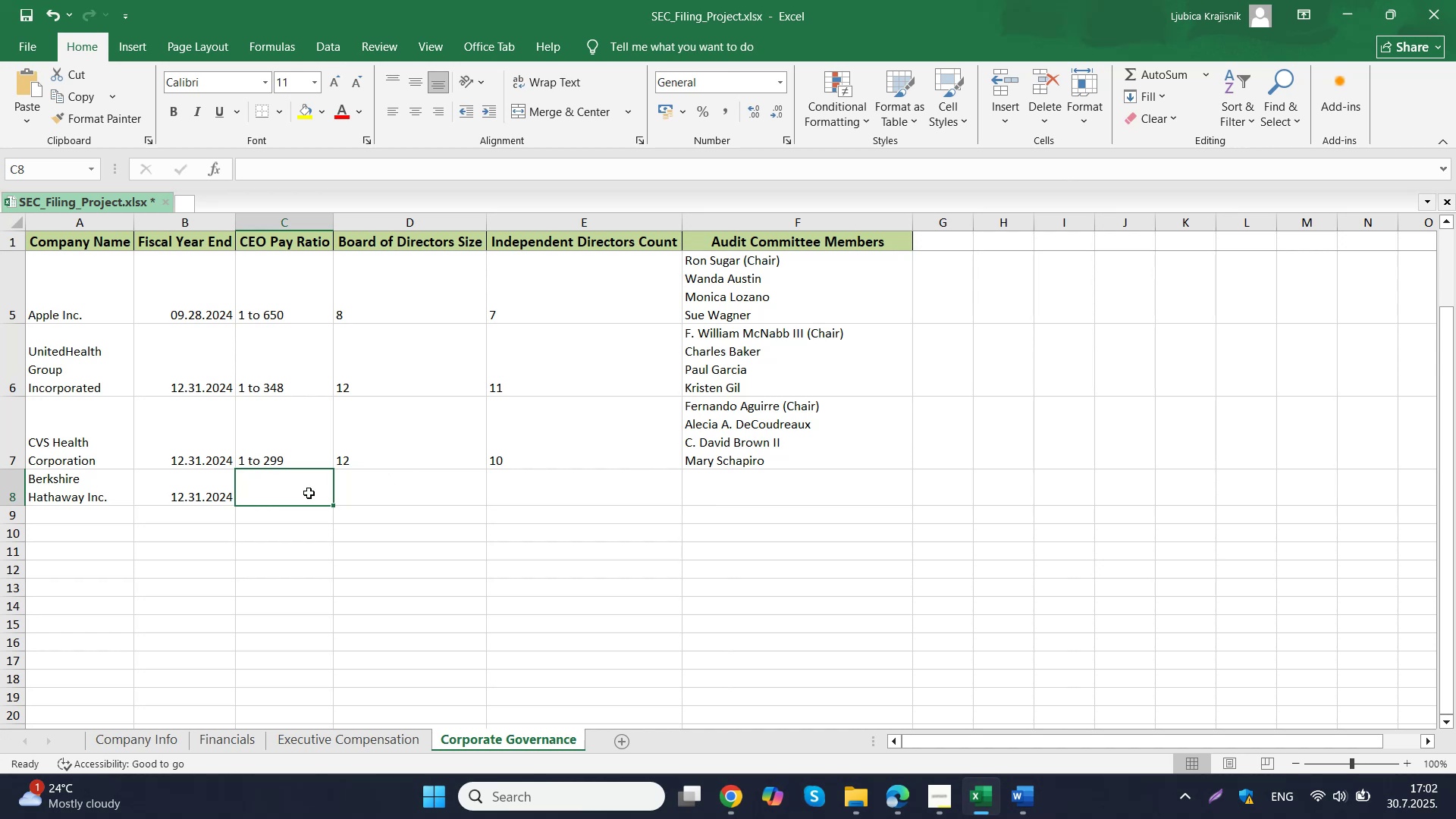 
double_click([306, 494])
 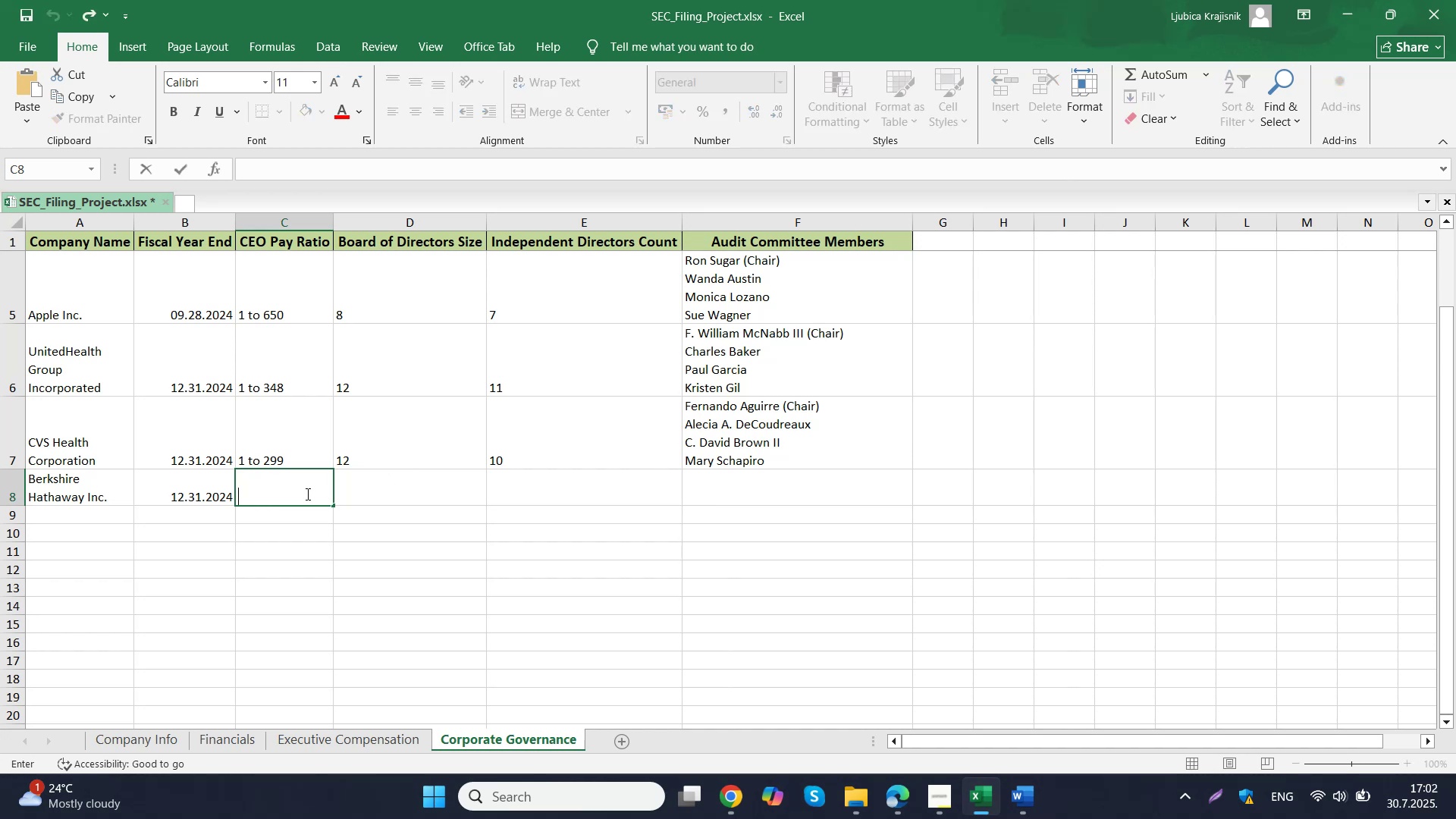 
key(Control+ControlLeft)
 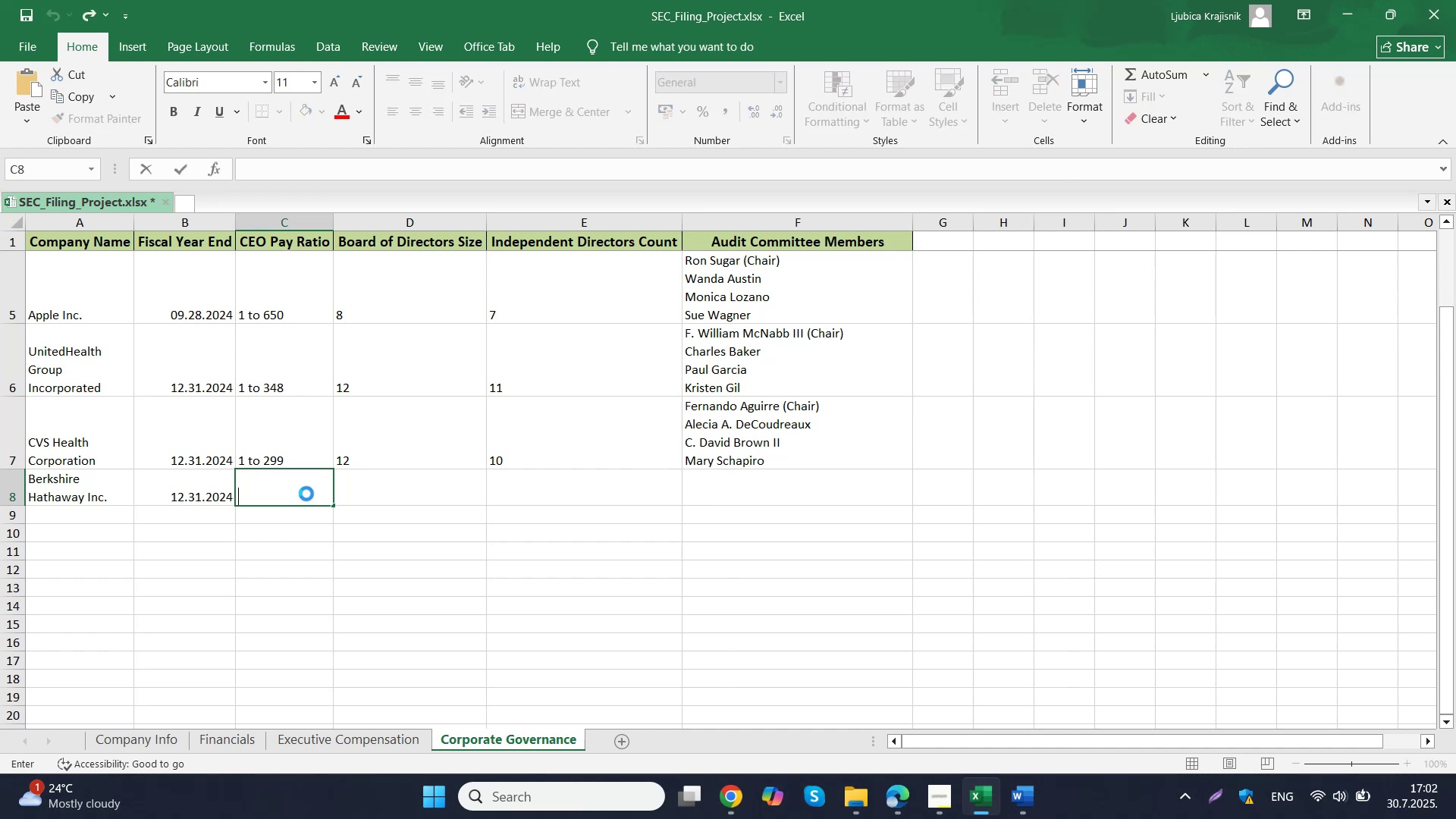 
key(Control+V)
 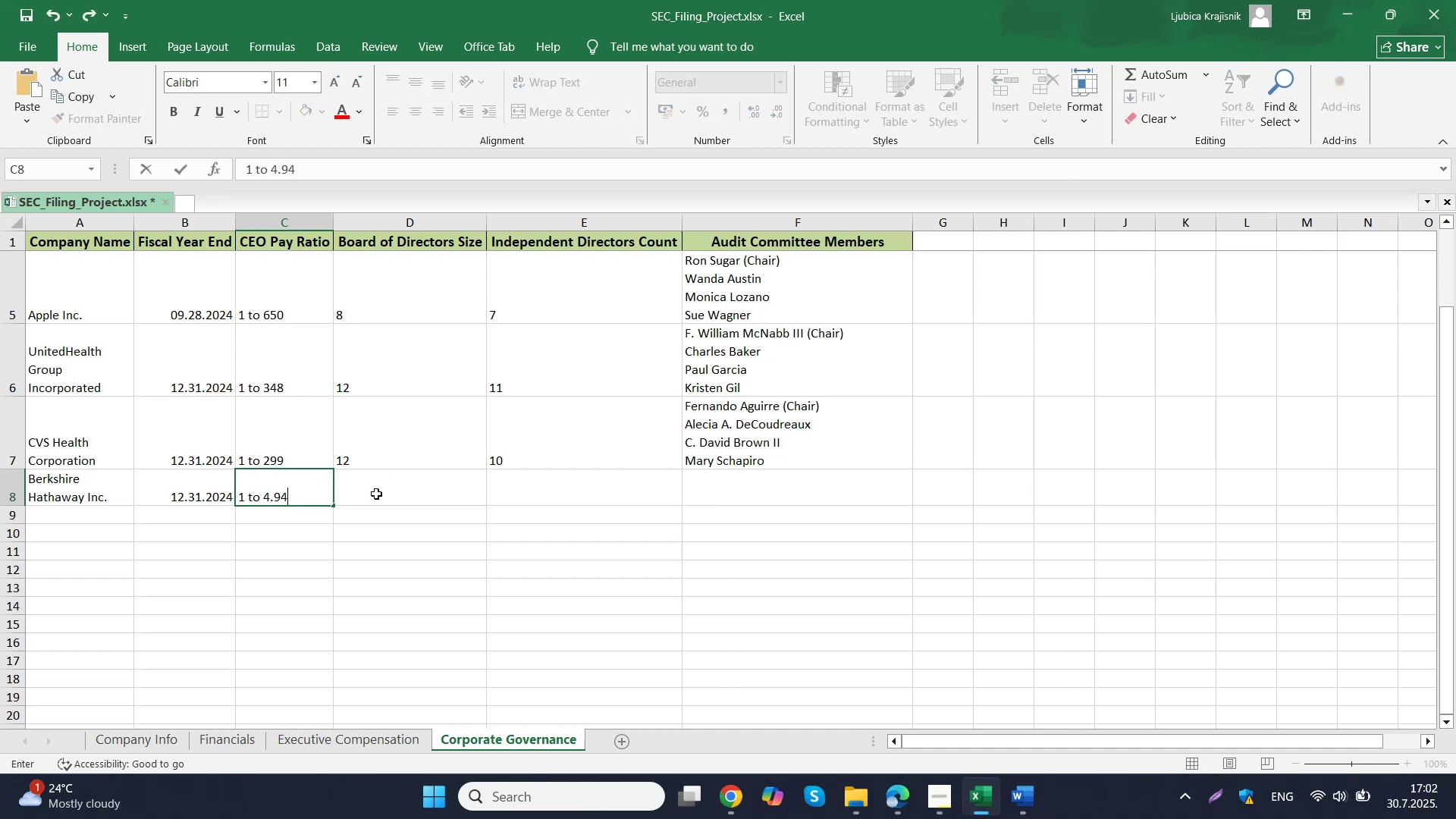 
left_click([376, 494])
 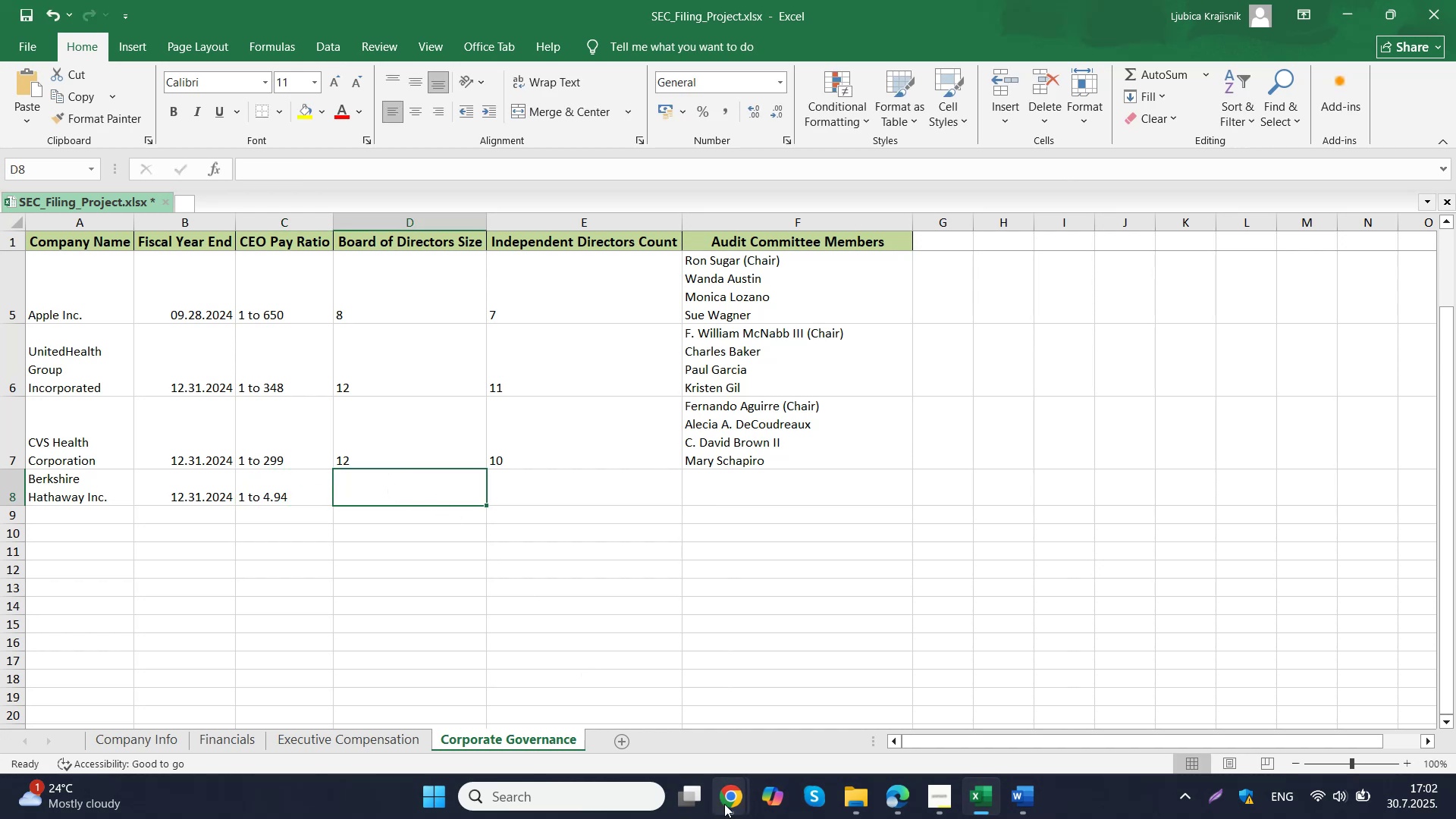 
left_click([676, 709])
 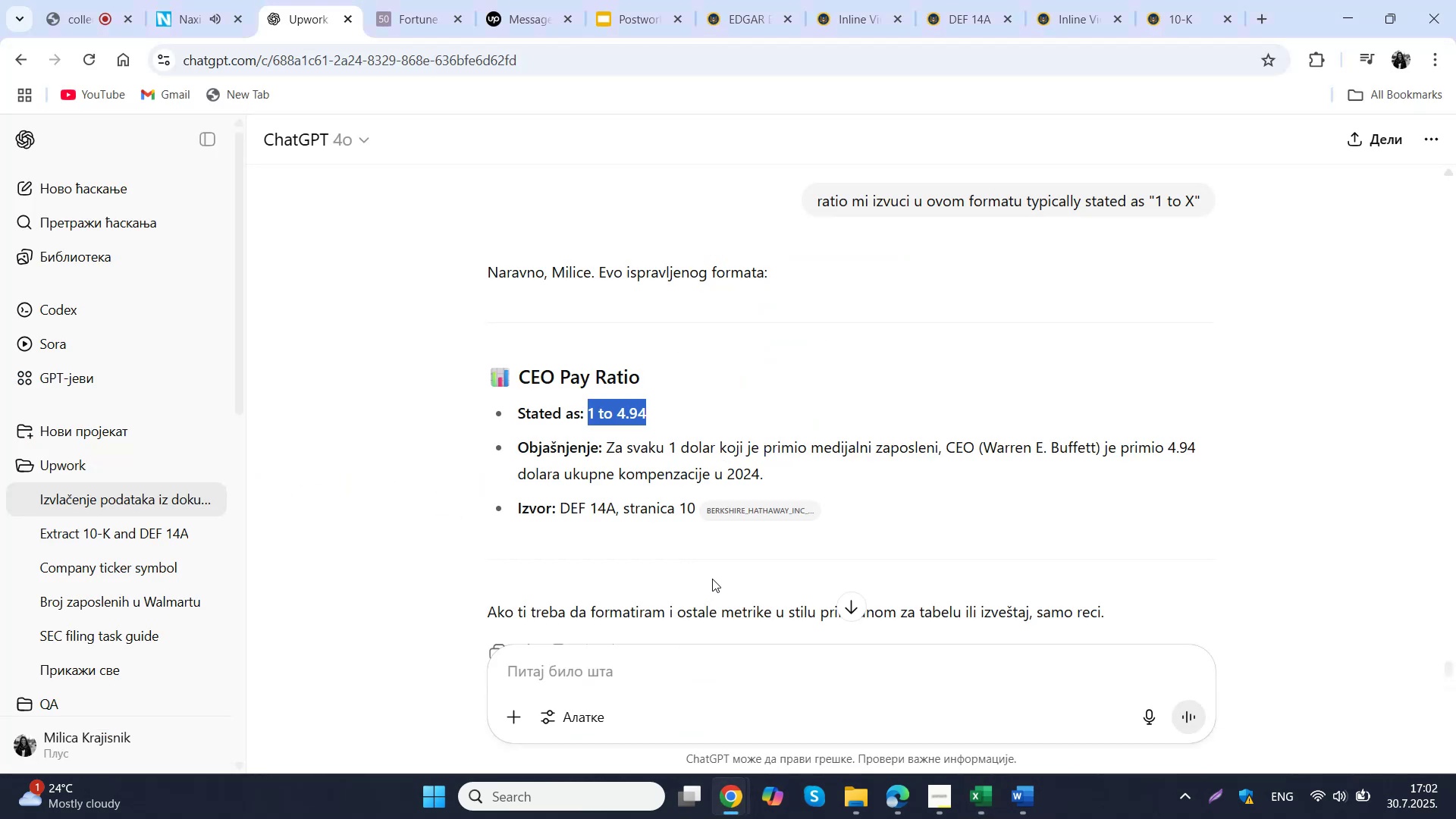 
scroll: coordinate [712, 579], scroll_direction: down, amount: 4.0
 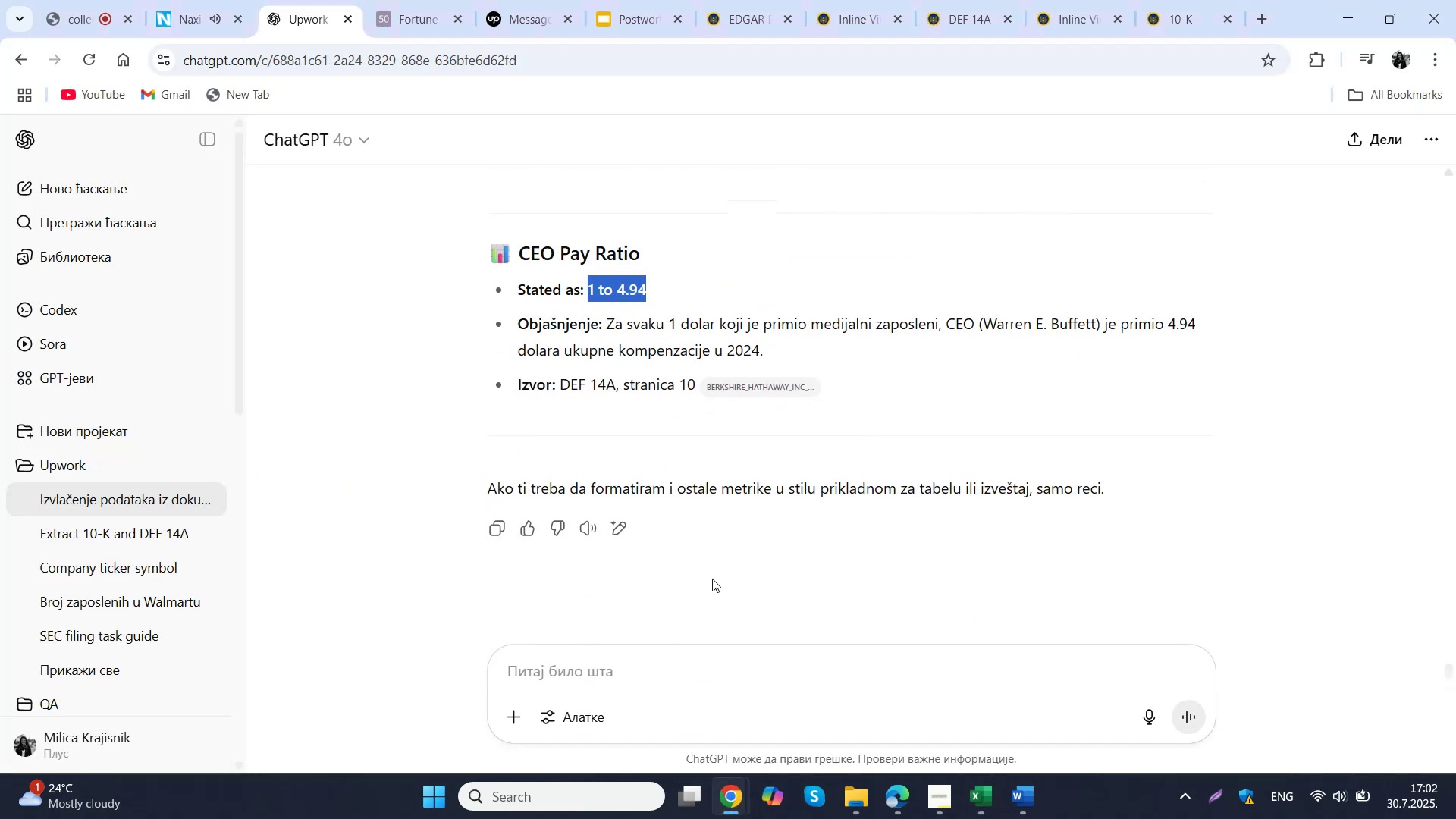 
scroll: coordinate [712, 579], scroll_direction: up, amount: 11.0
 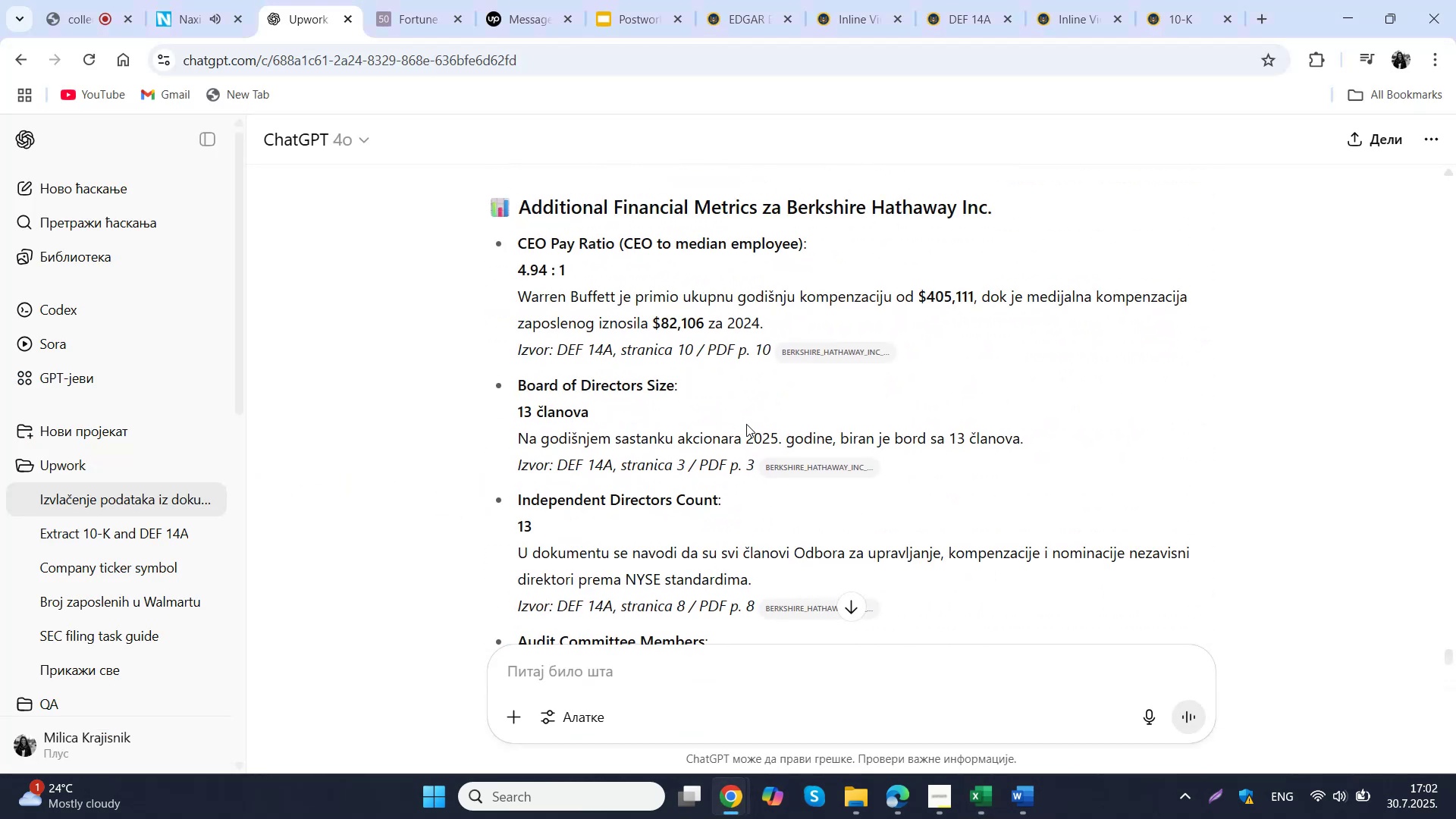 
scroll: coordinate [746, 424], scroll_direction: down, amount: 1.0
 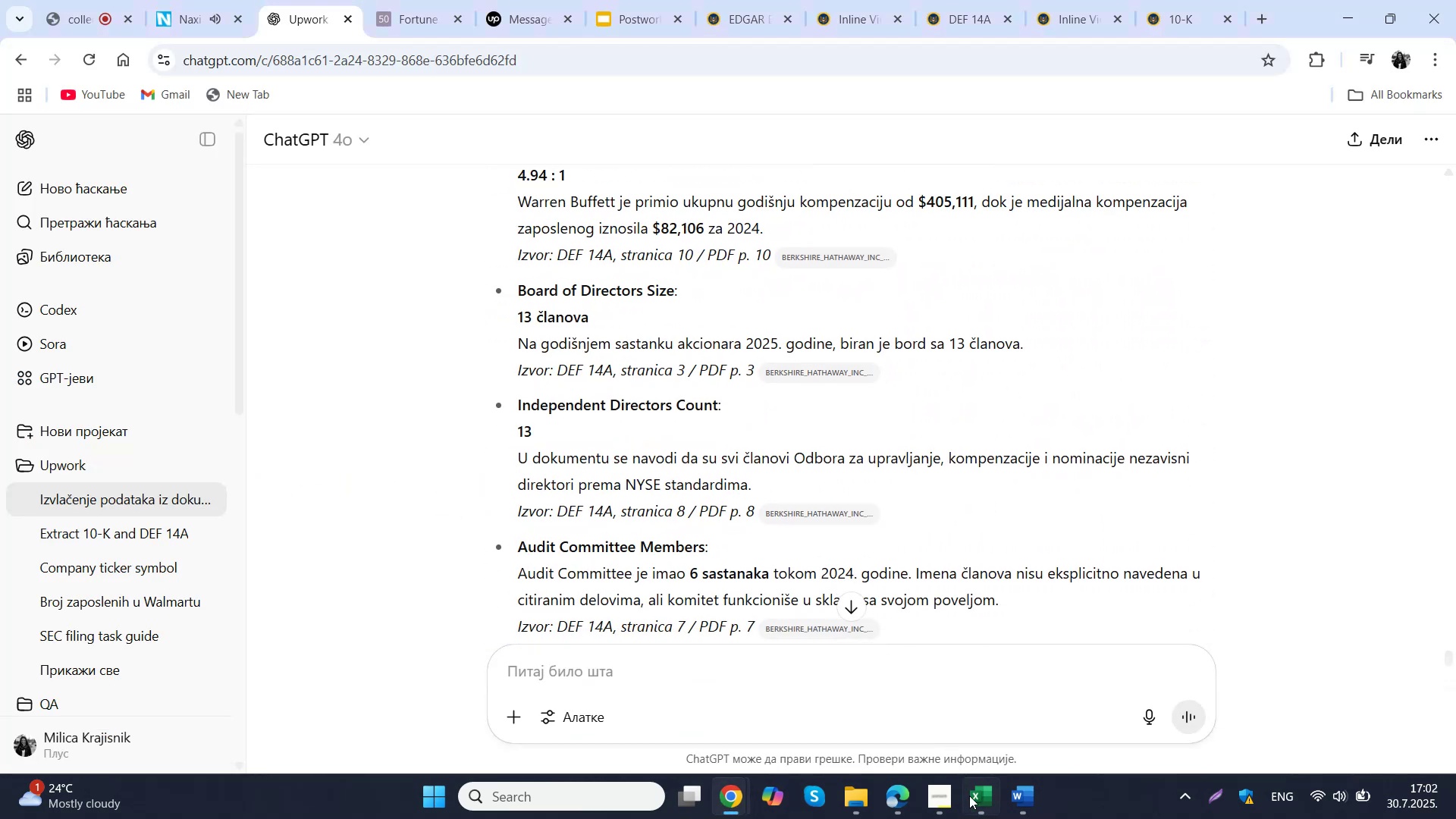 
left_click([971, 800])
 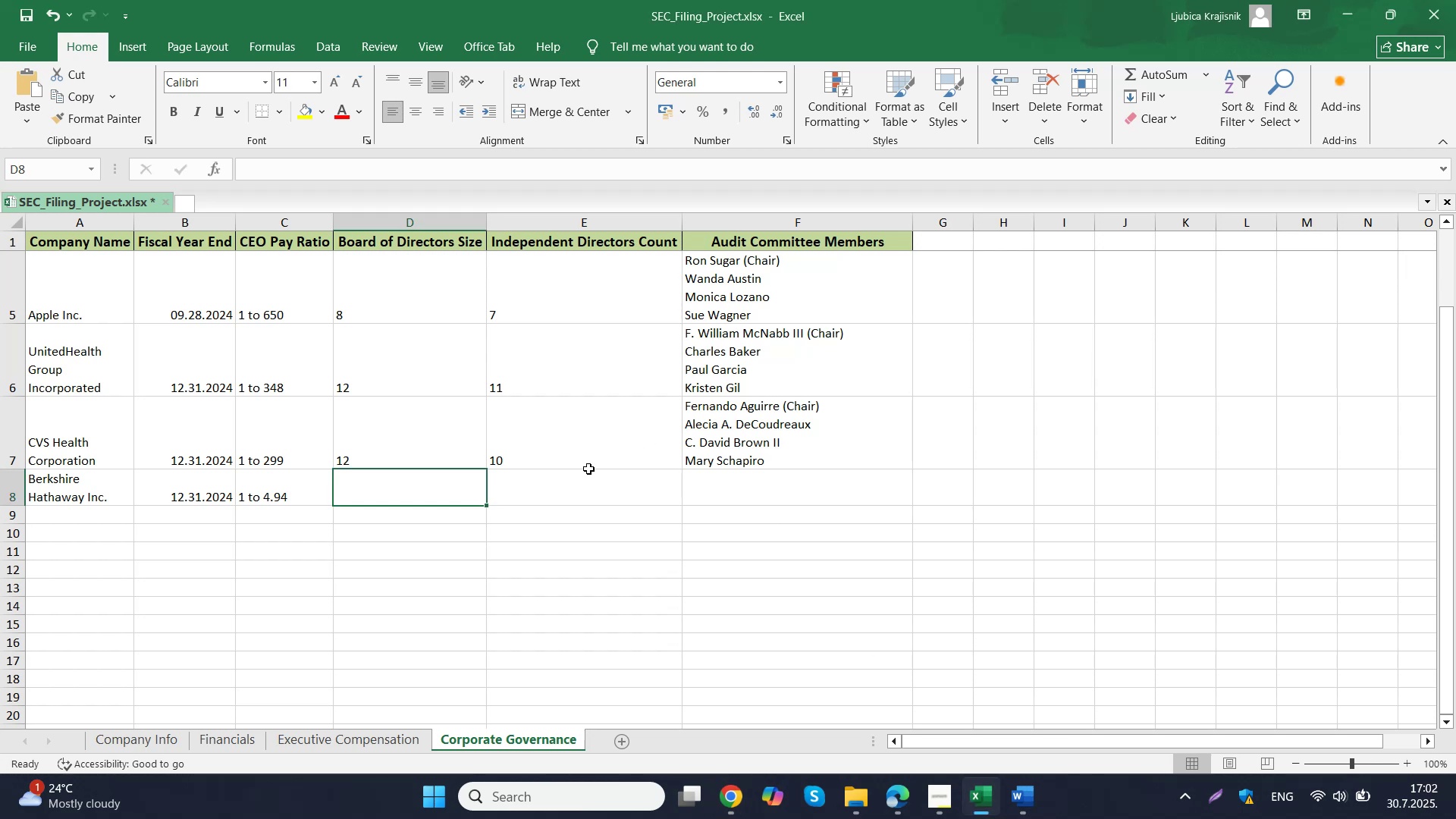 
type(13)
 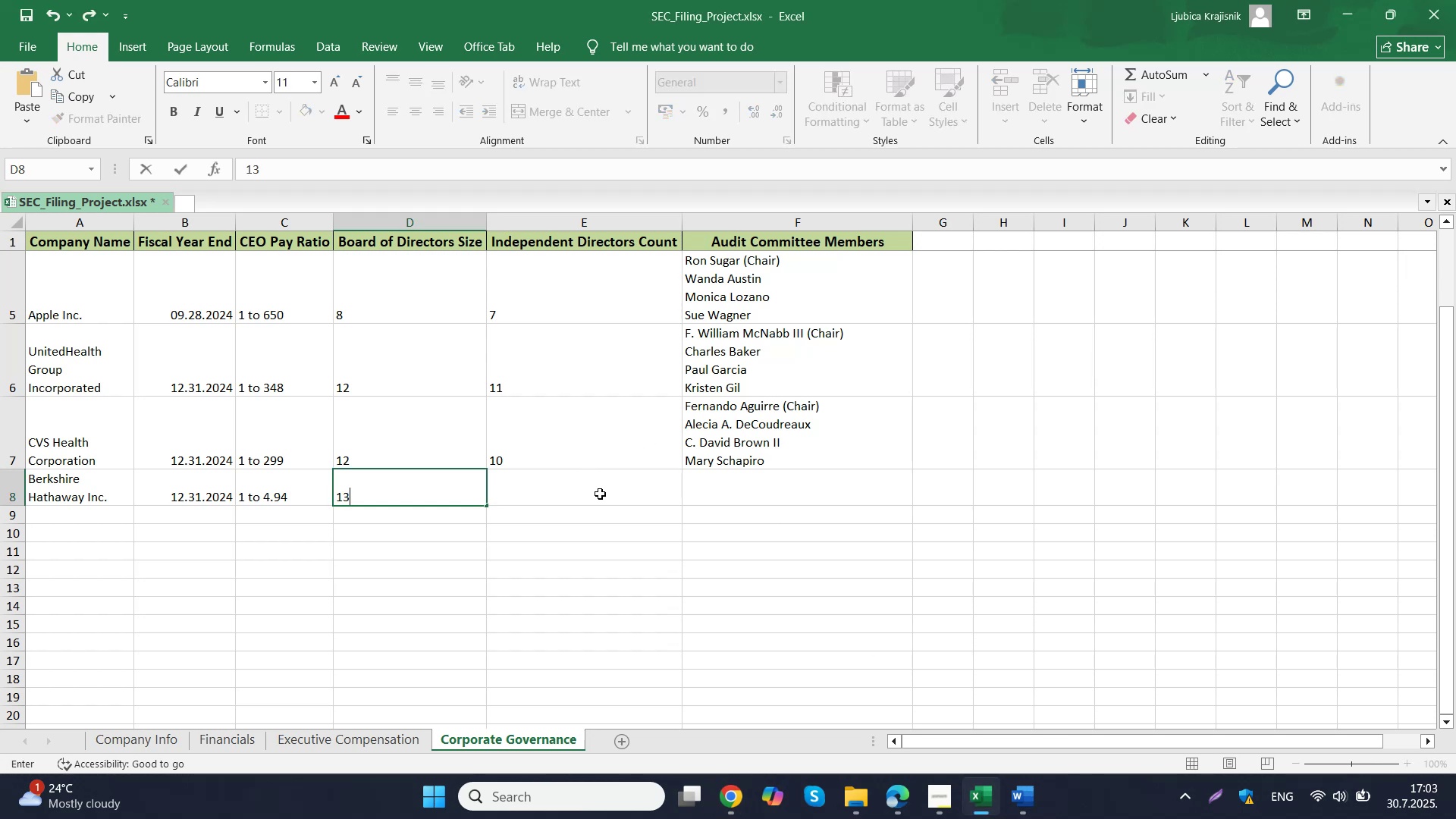 
left_click([600, 494])
 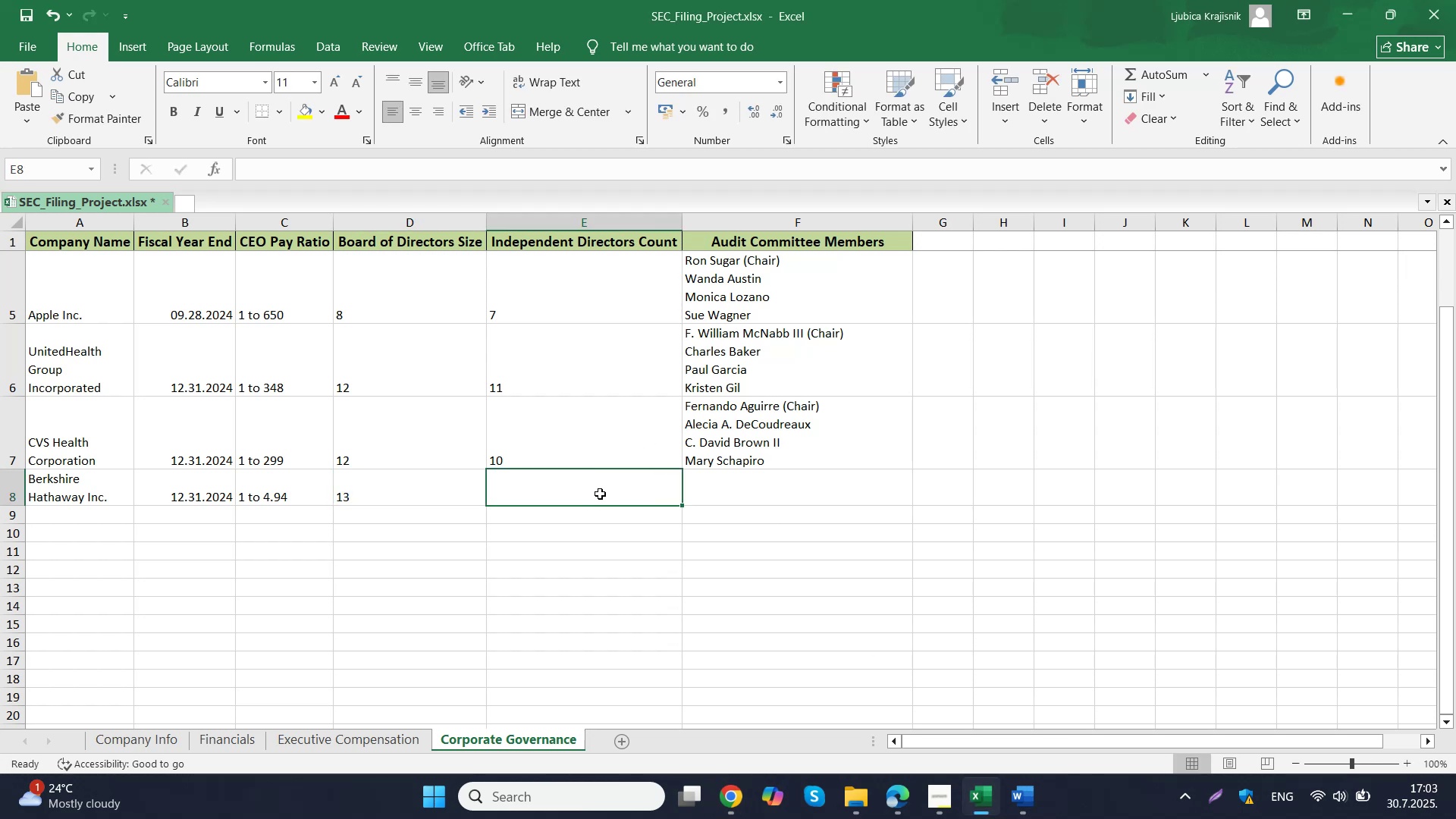 
type(13)
 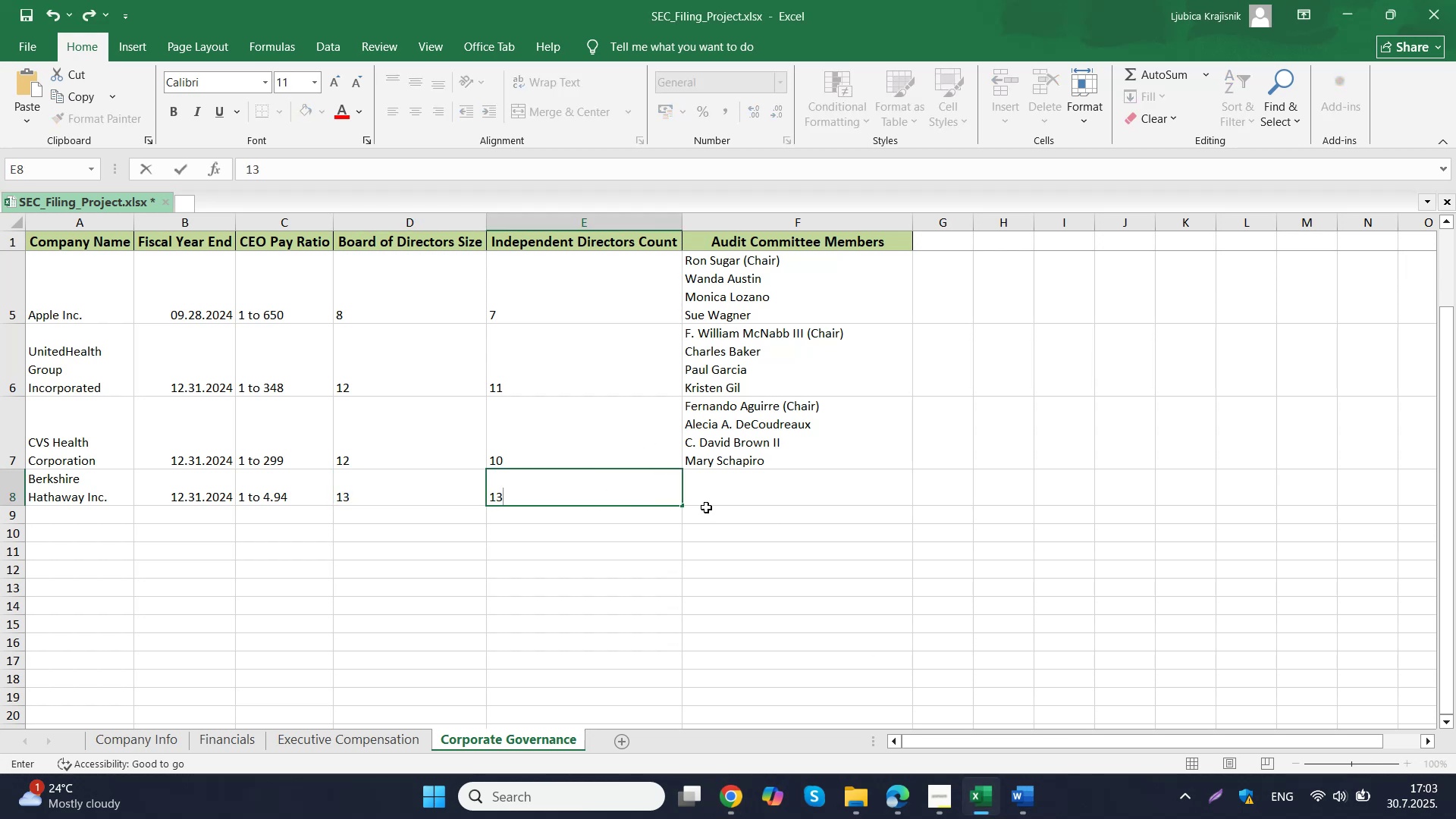 
left_click([717, 499])
 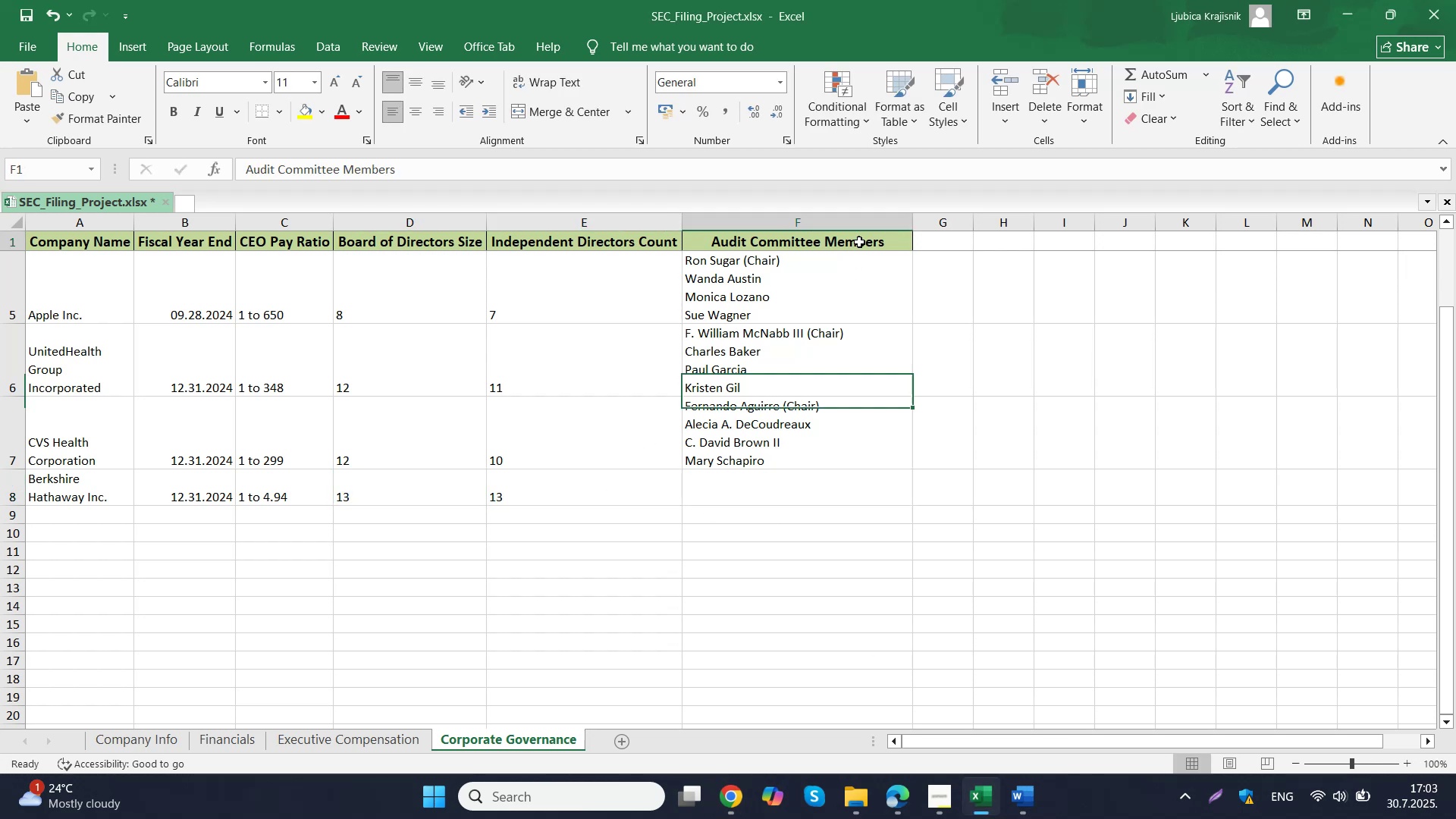 
double_click([859, 242])
 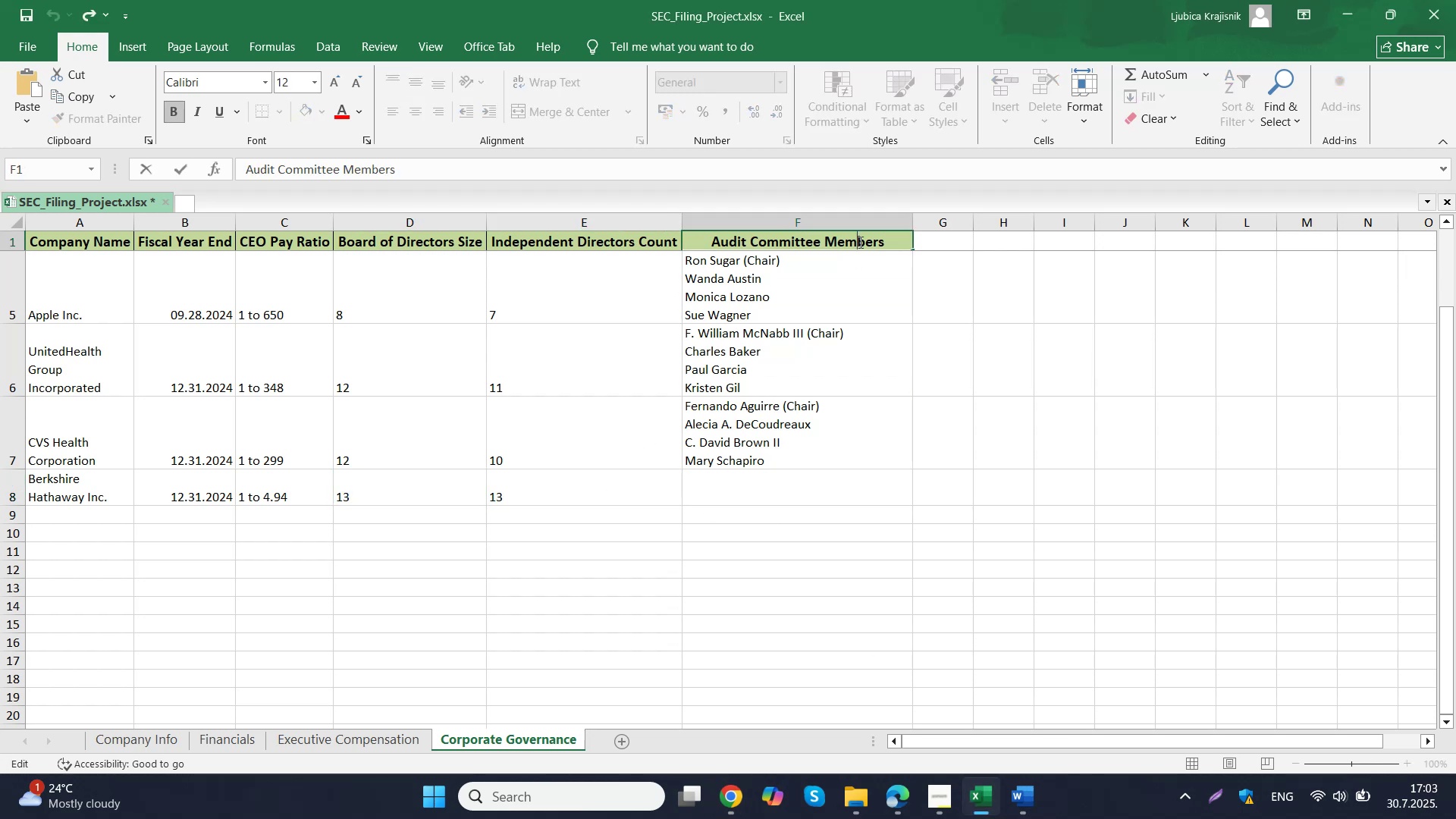 
key(Control+A)
 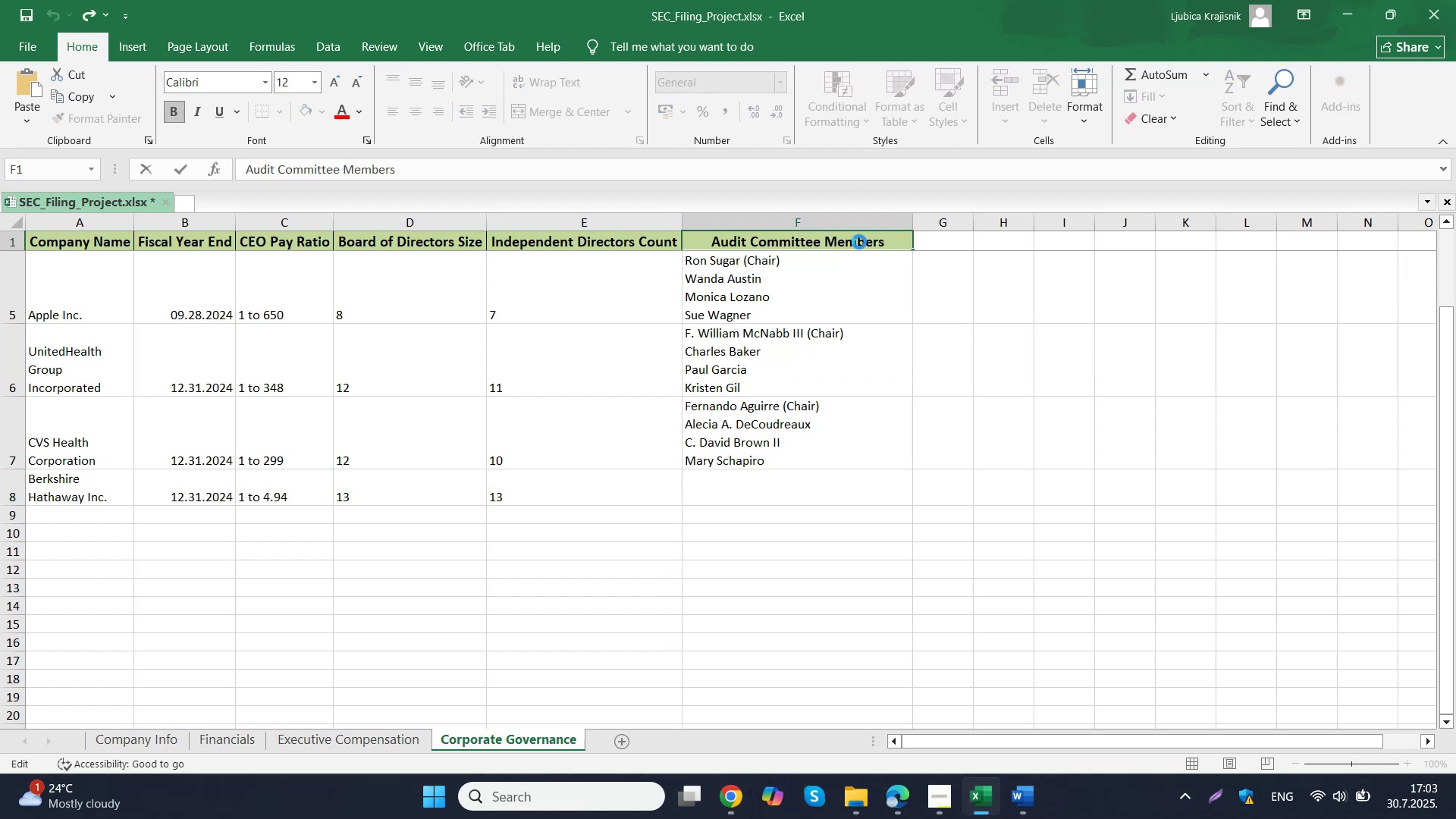 
key(Control+C)
 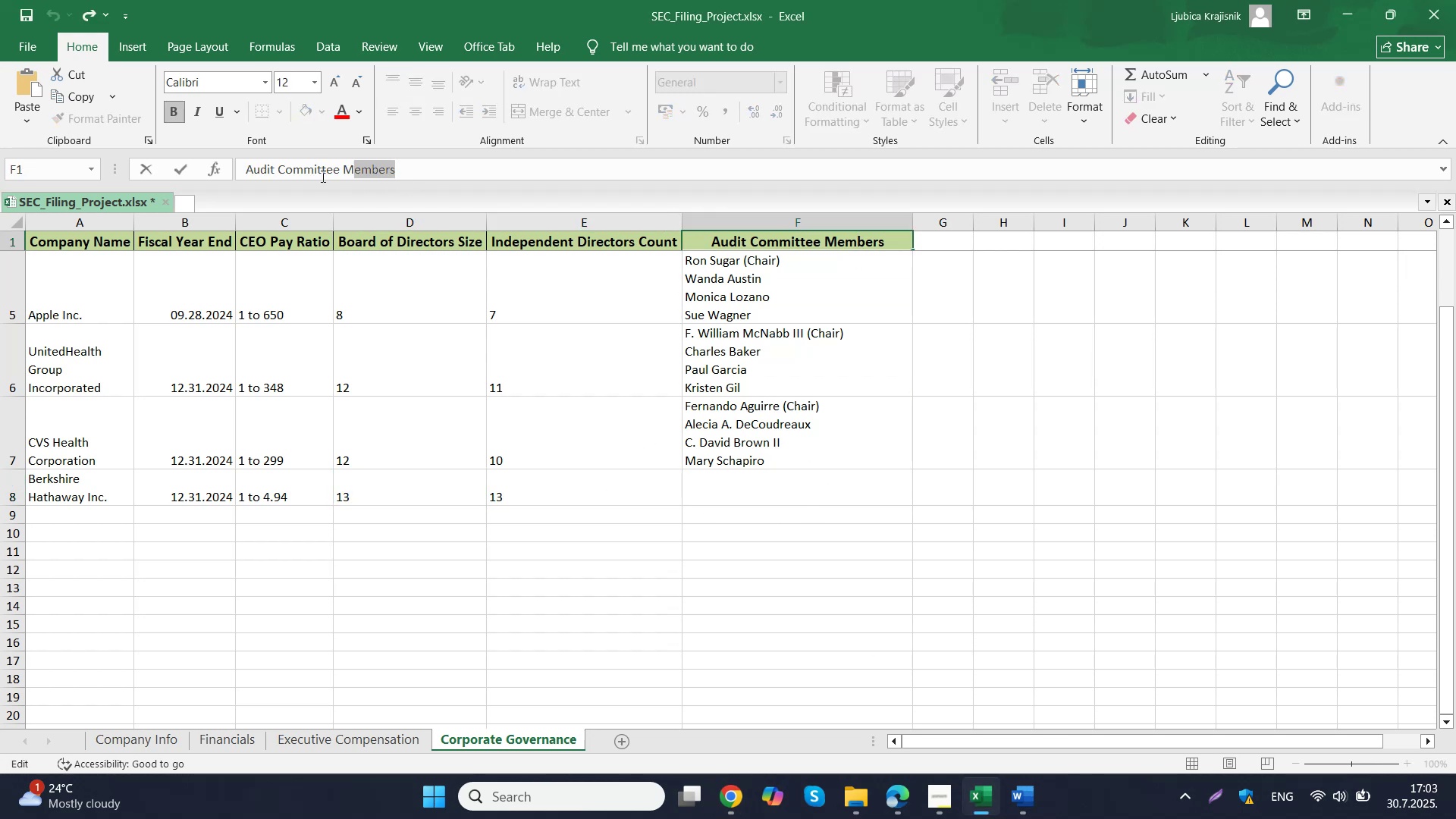 
key(Control+ControlLeft)
 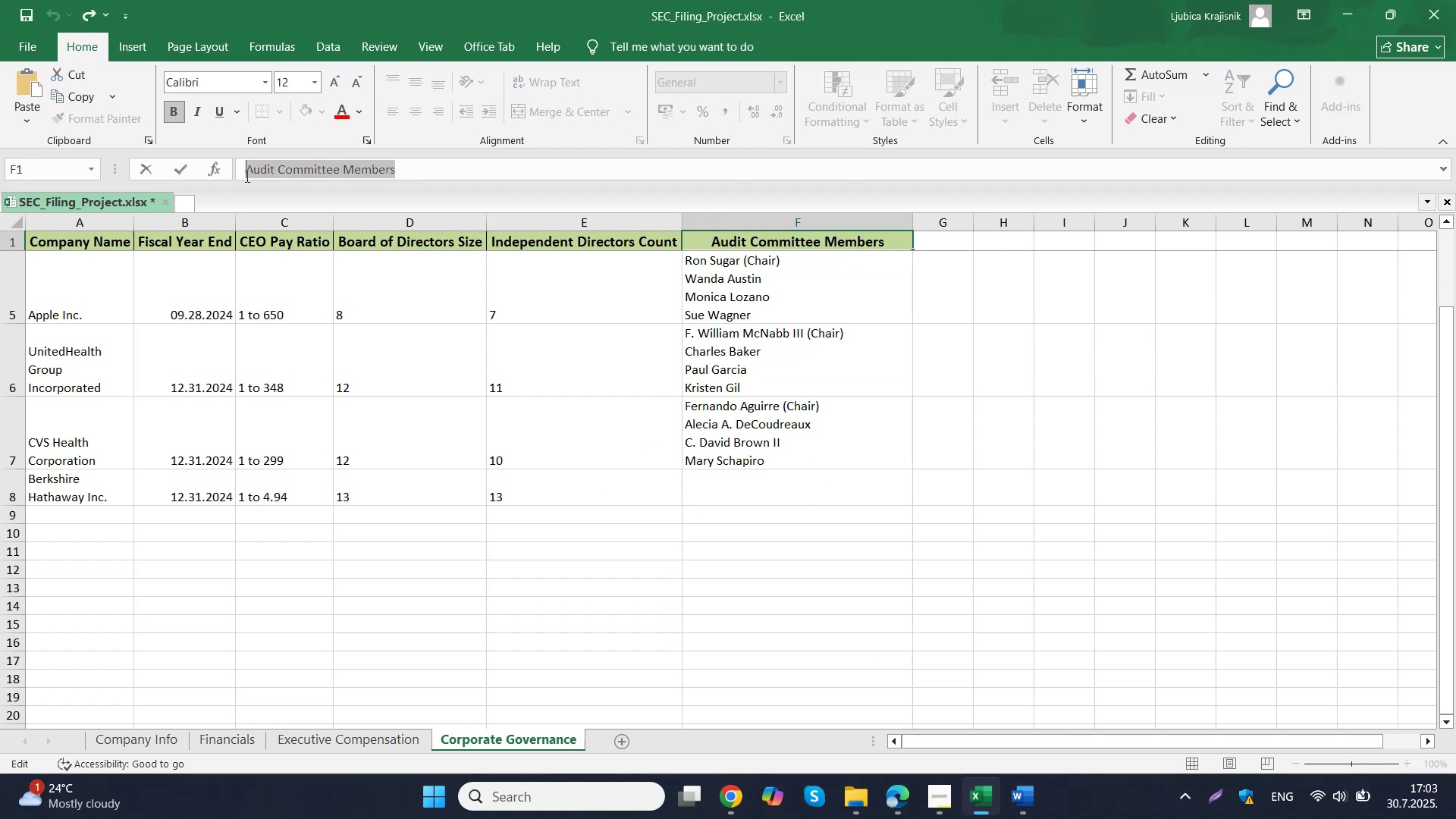 
key(Control+V)
 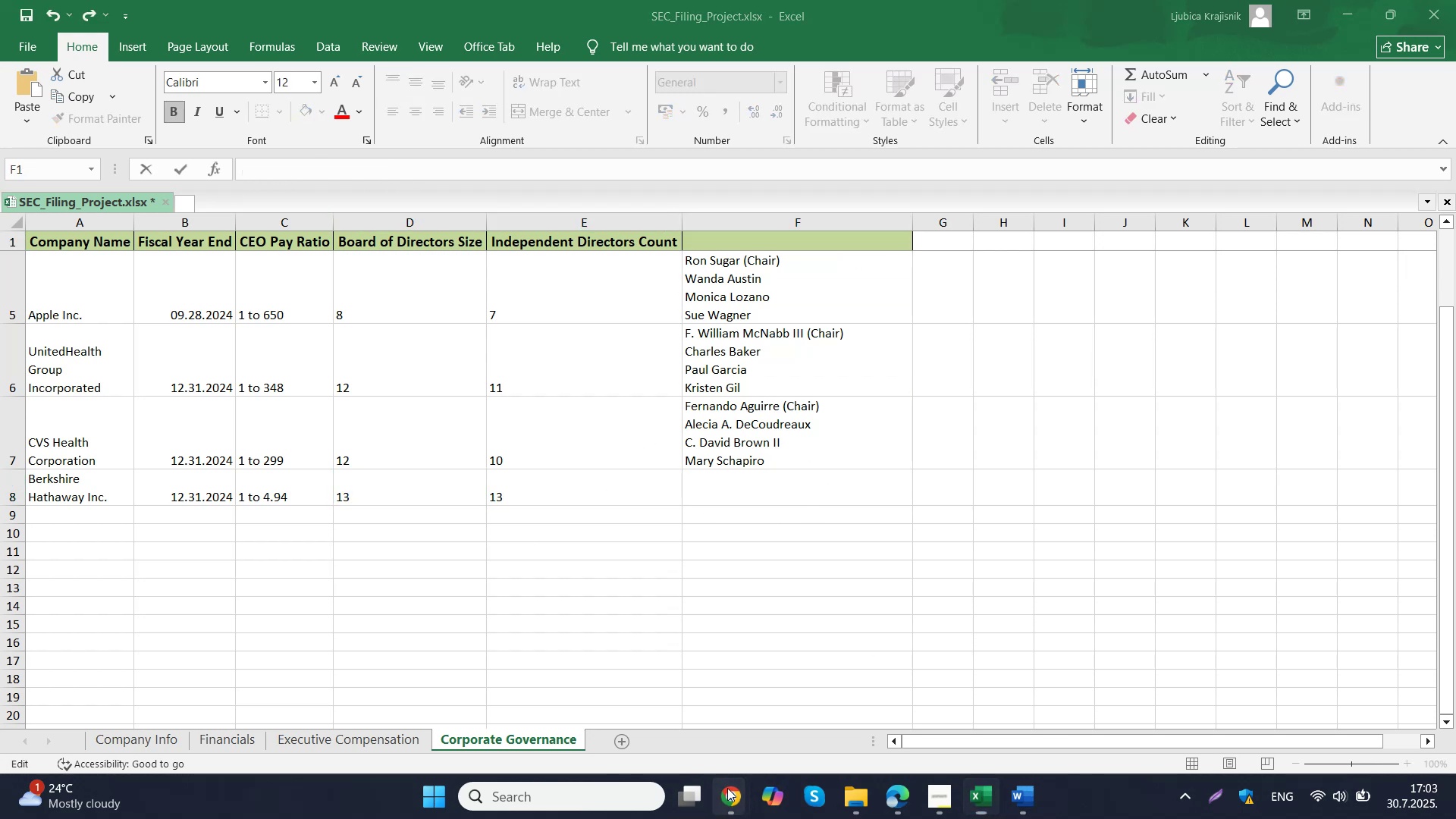 
double_click([640, 720])
 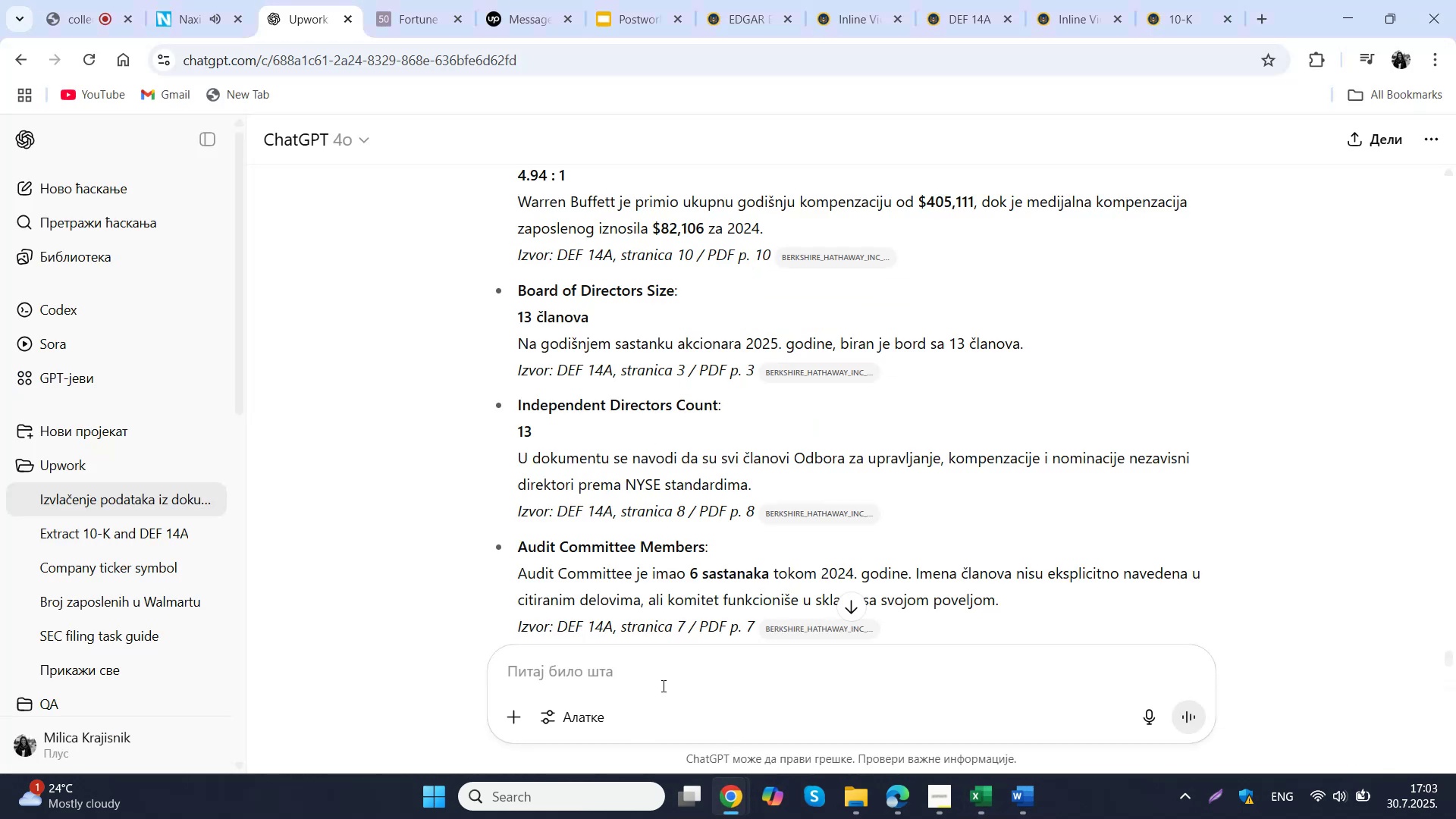 
left_click([665, 679])
 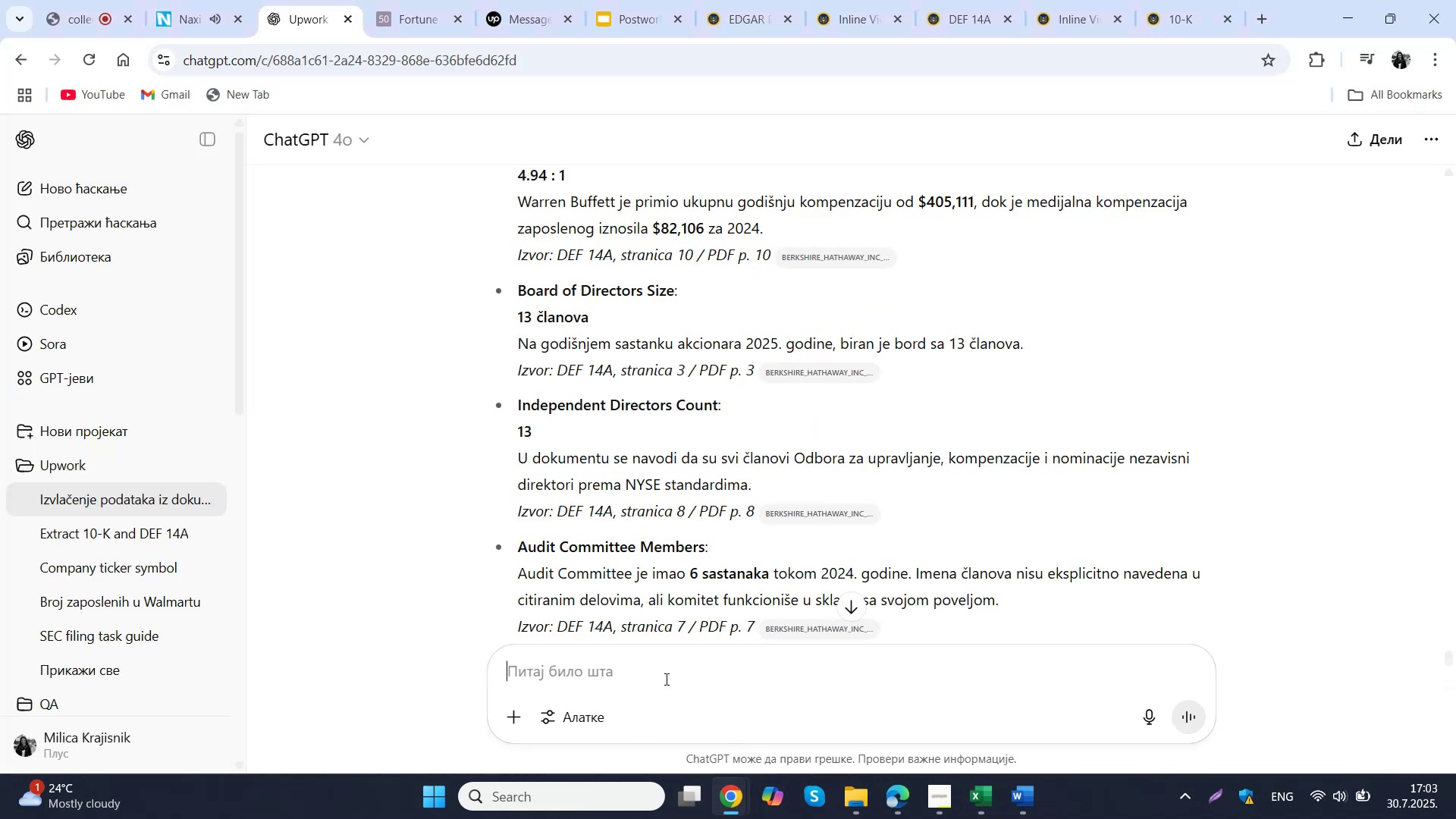 
key(Control+ControlLeft)
 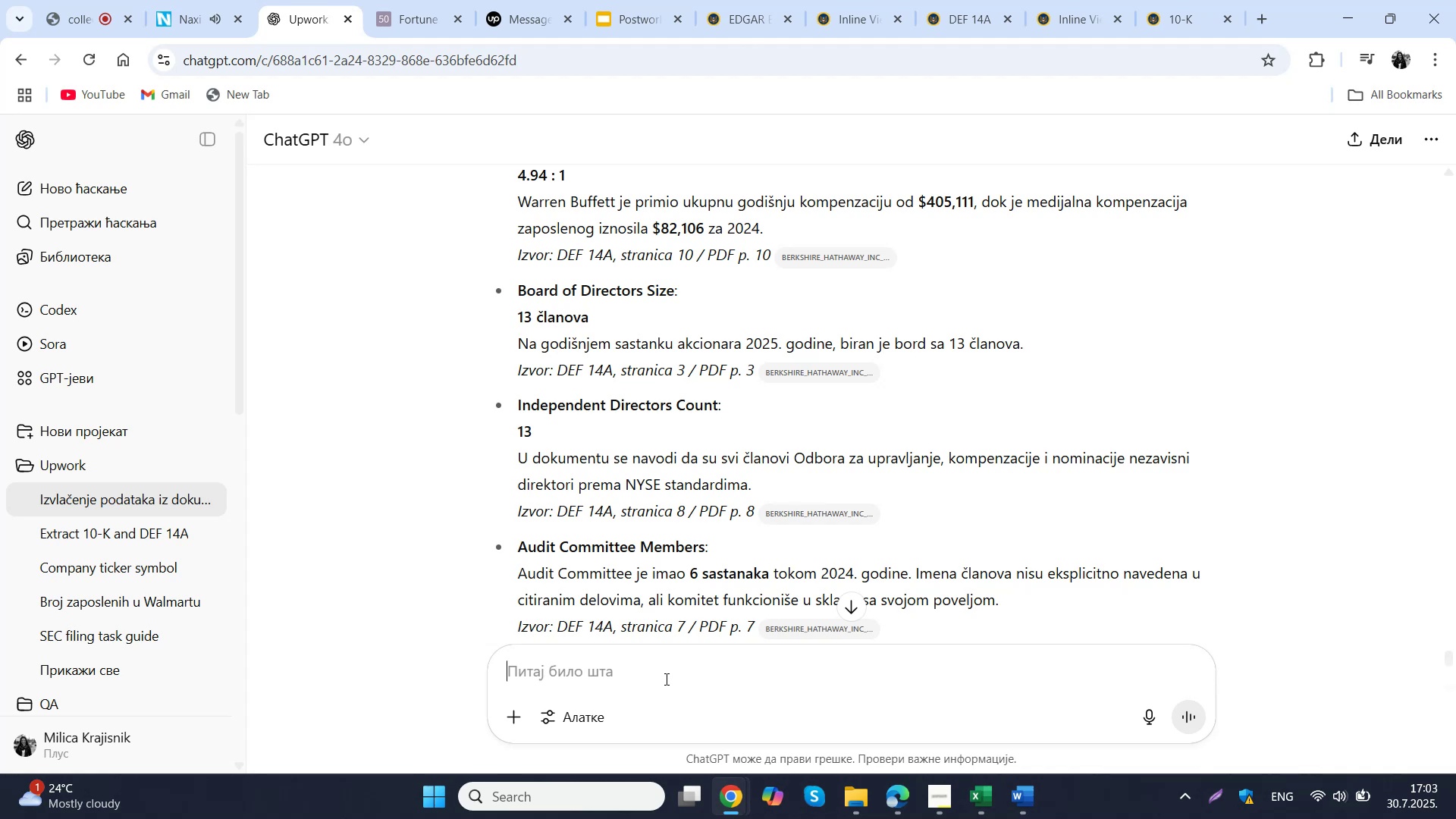 
key(Control+V)
 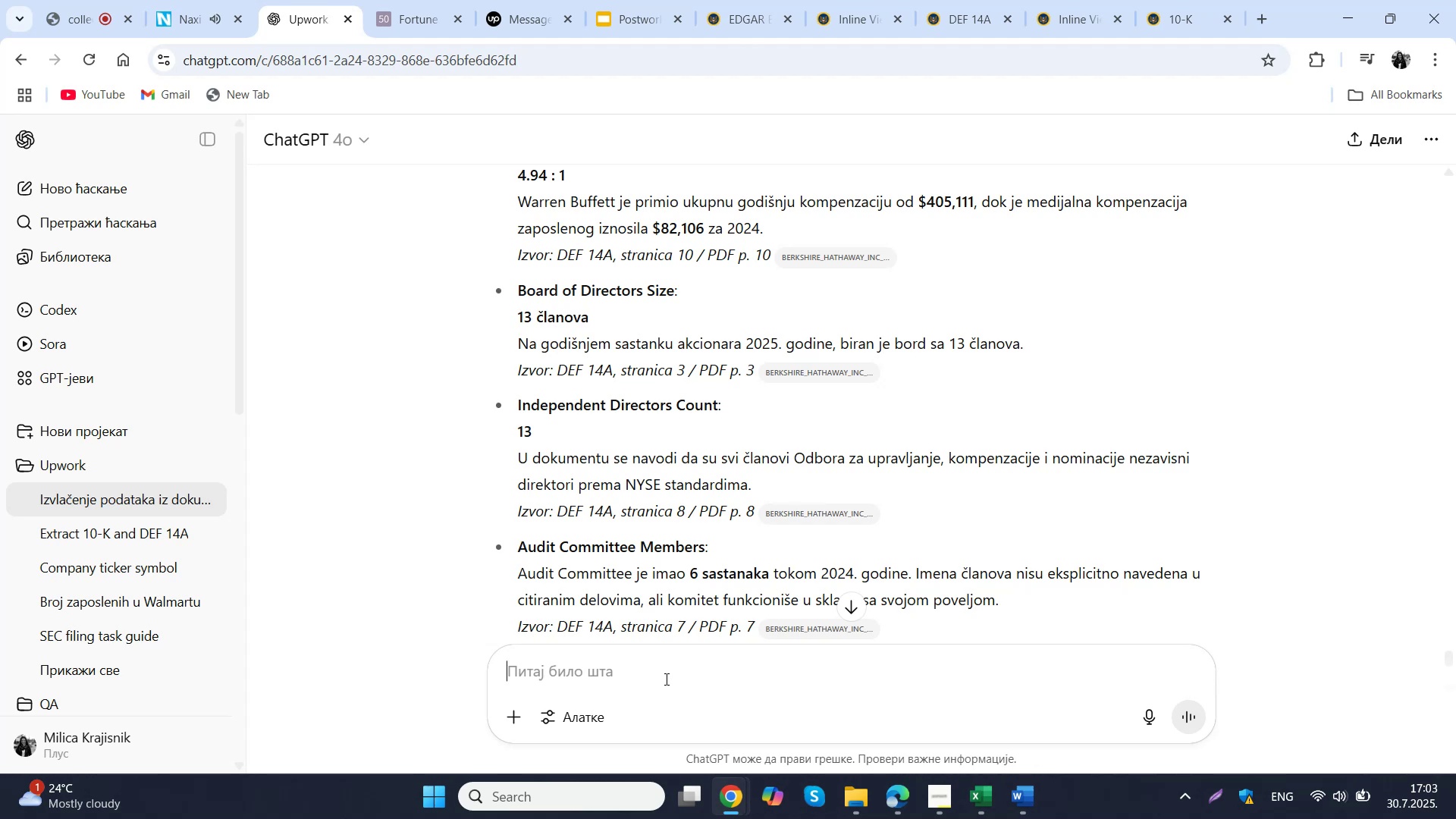 
left_click([665, 679])
 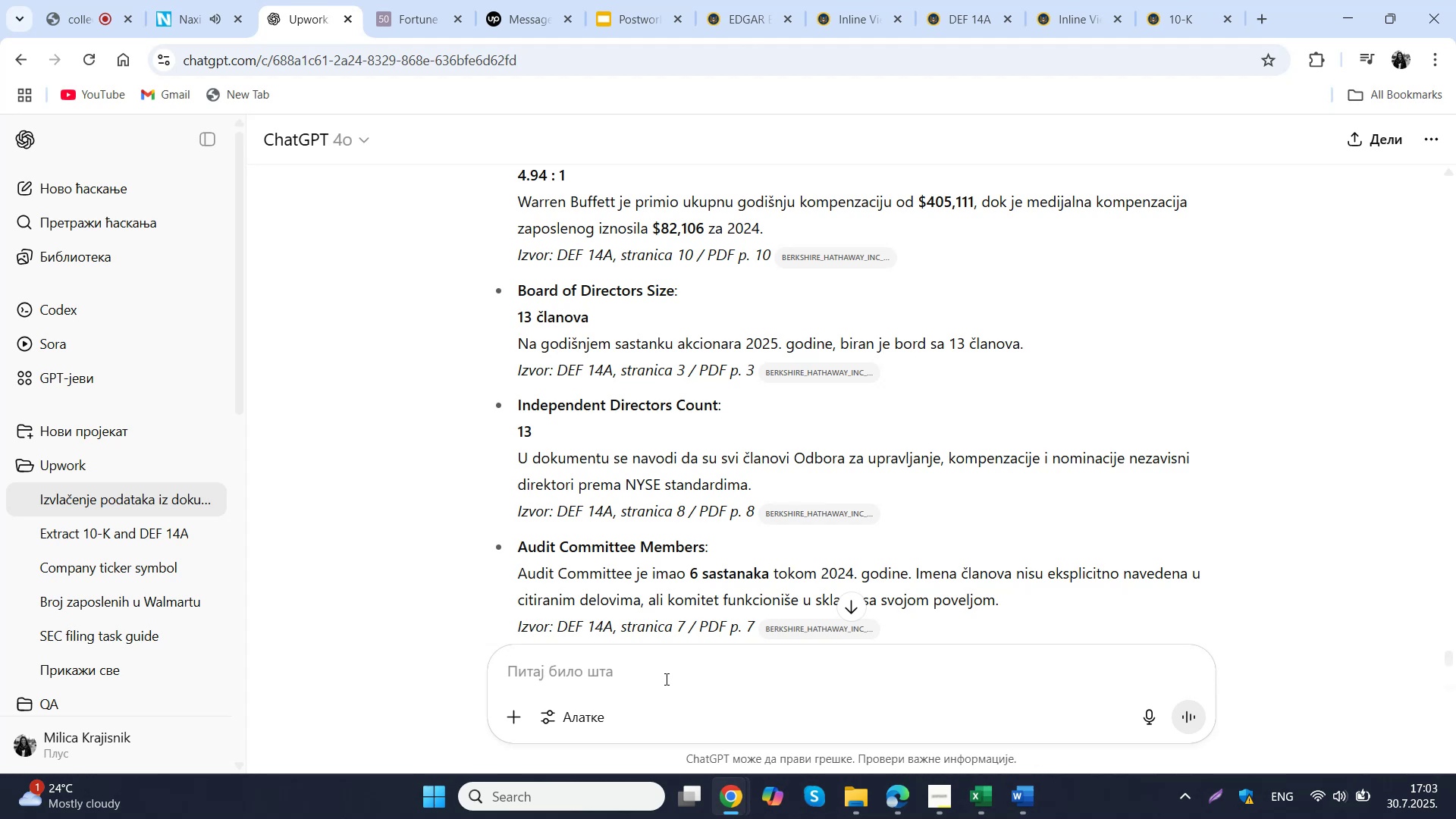 
key(Control+ControlLeft)
 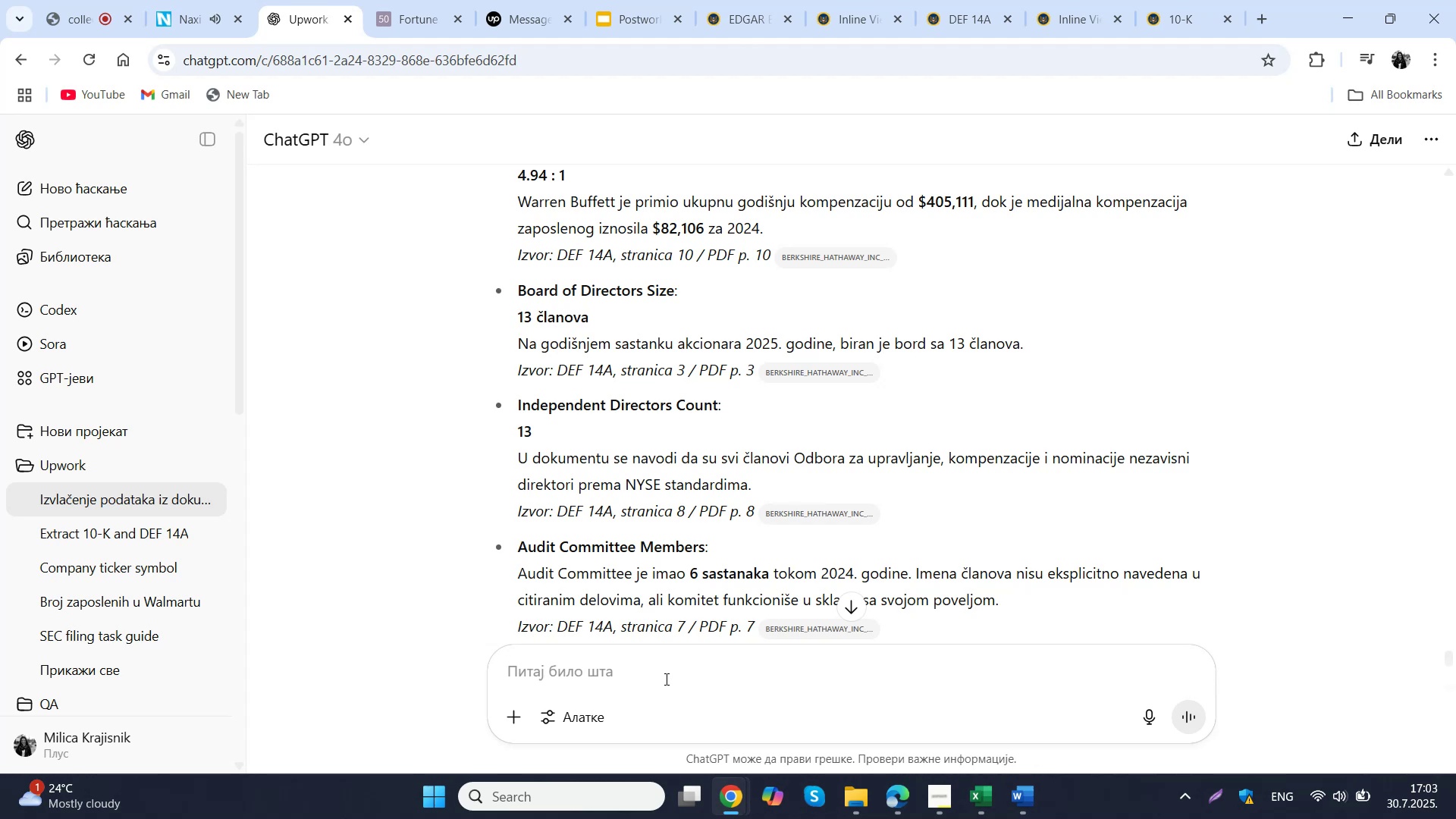 
key(Control+V)
 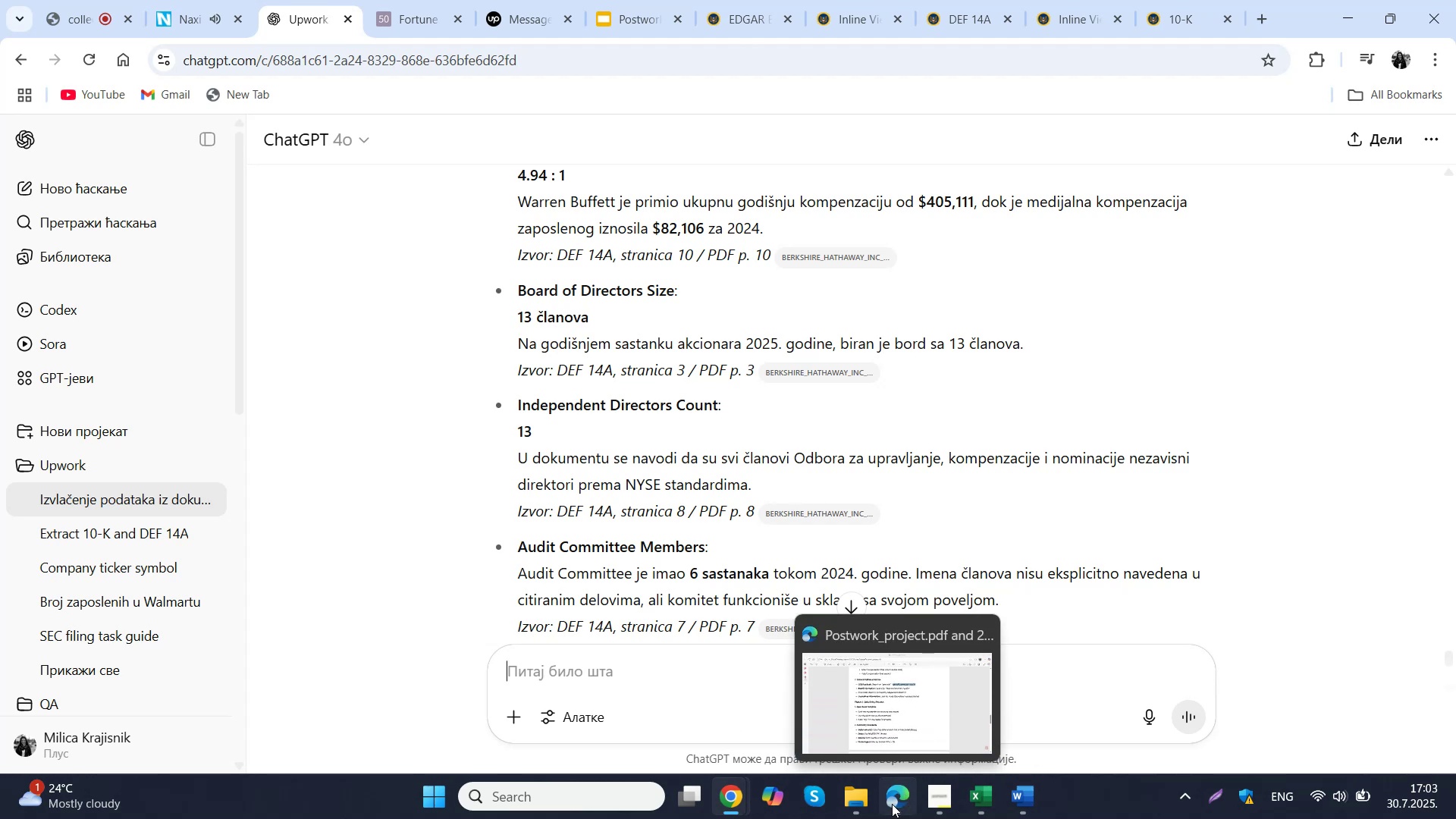 
left_click([992, 802])
 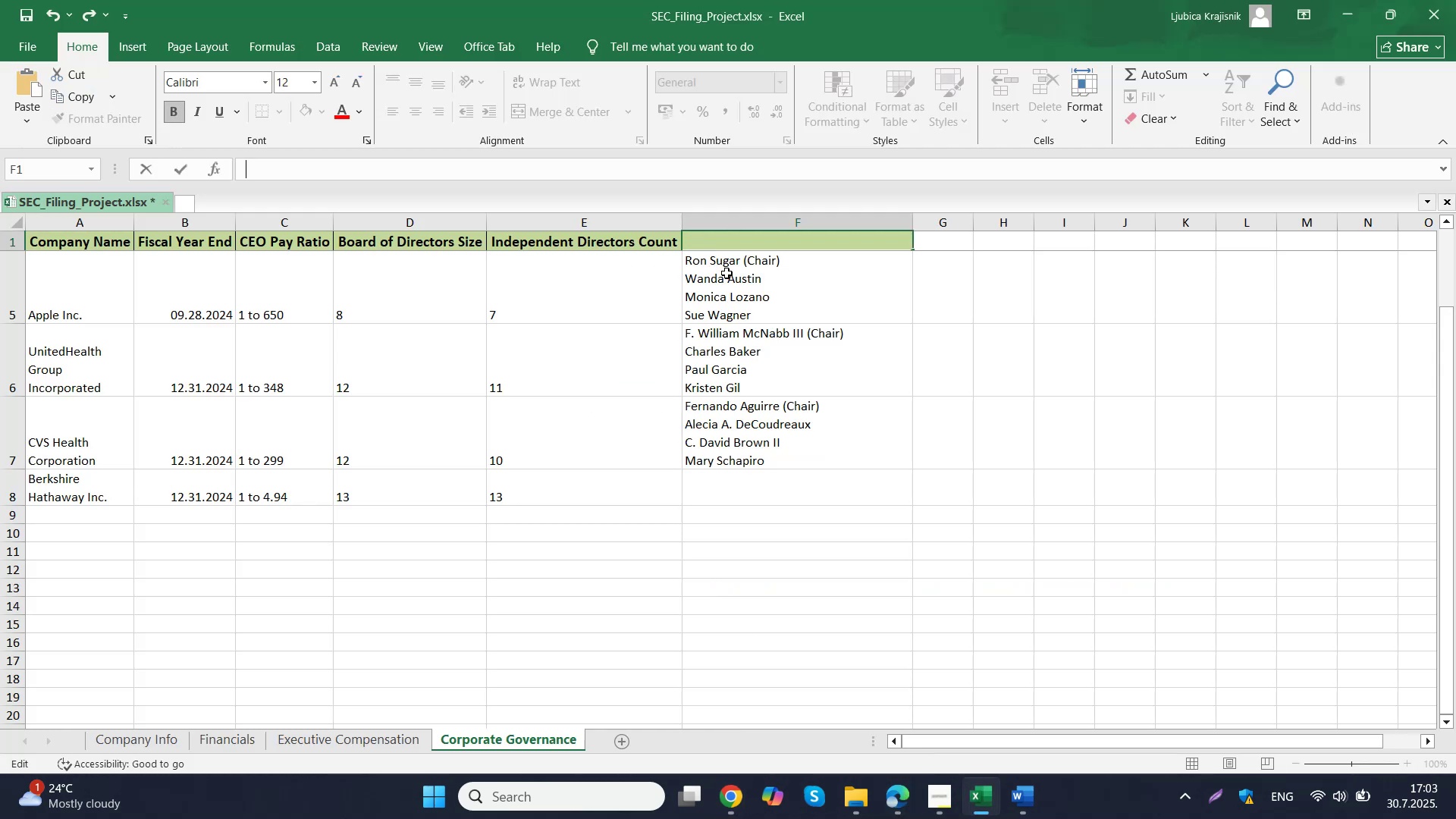 
double_click([743, 239])
 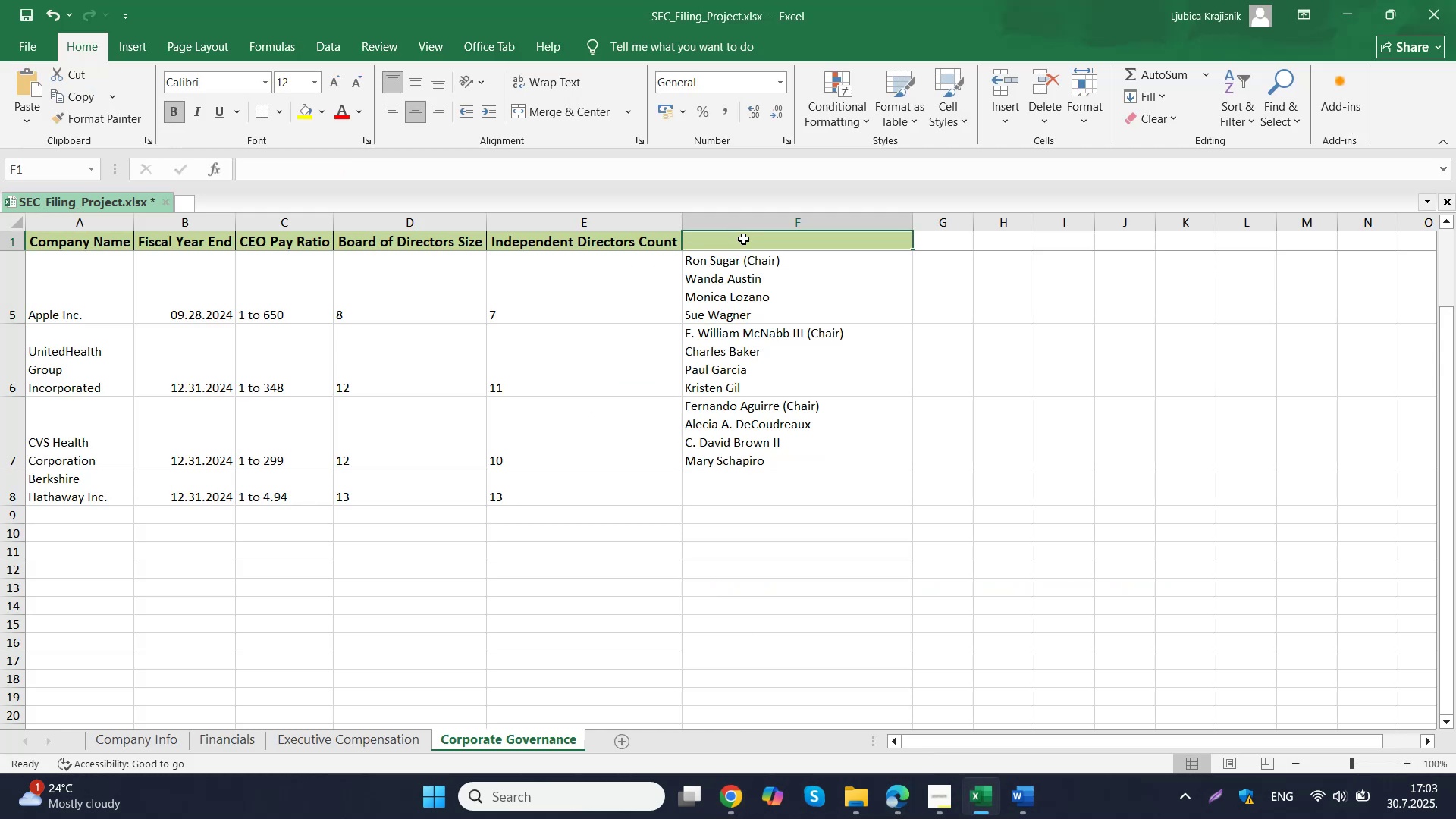 
key(Control+Z)
 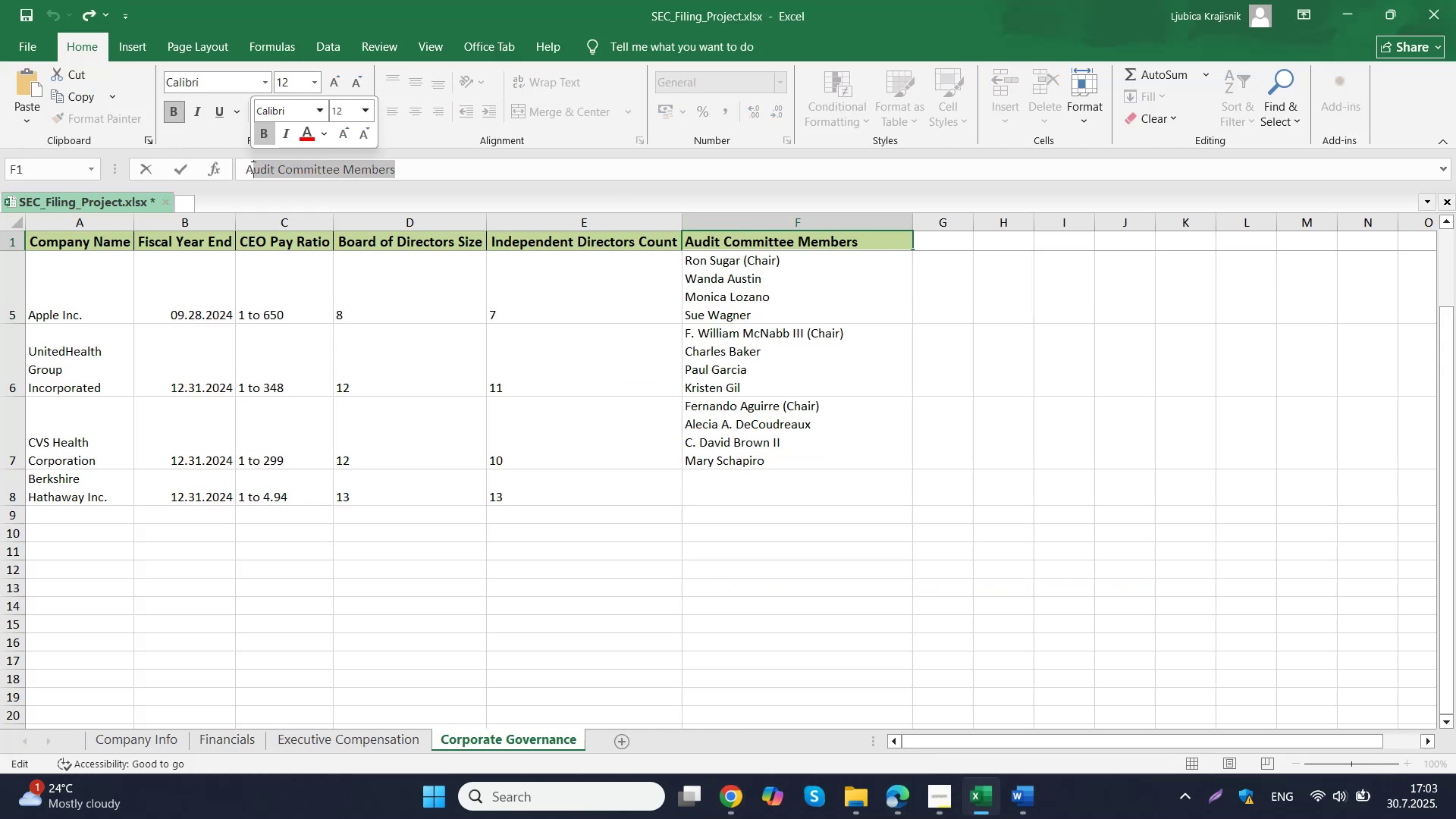 
double_click([413, 173])
 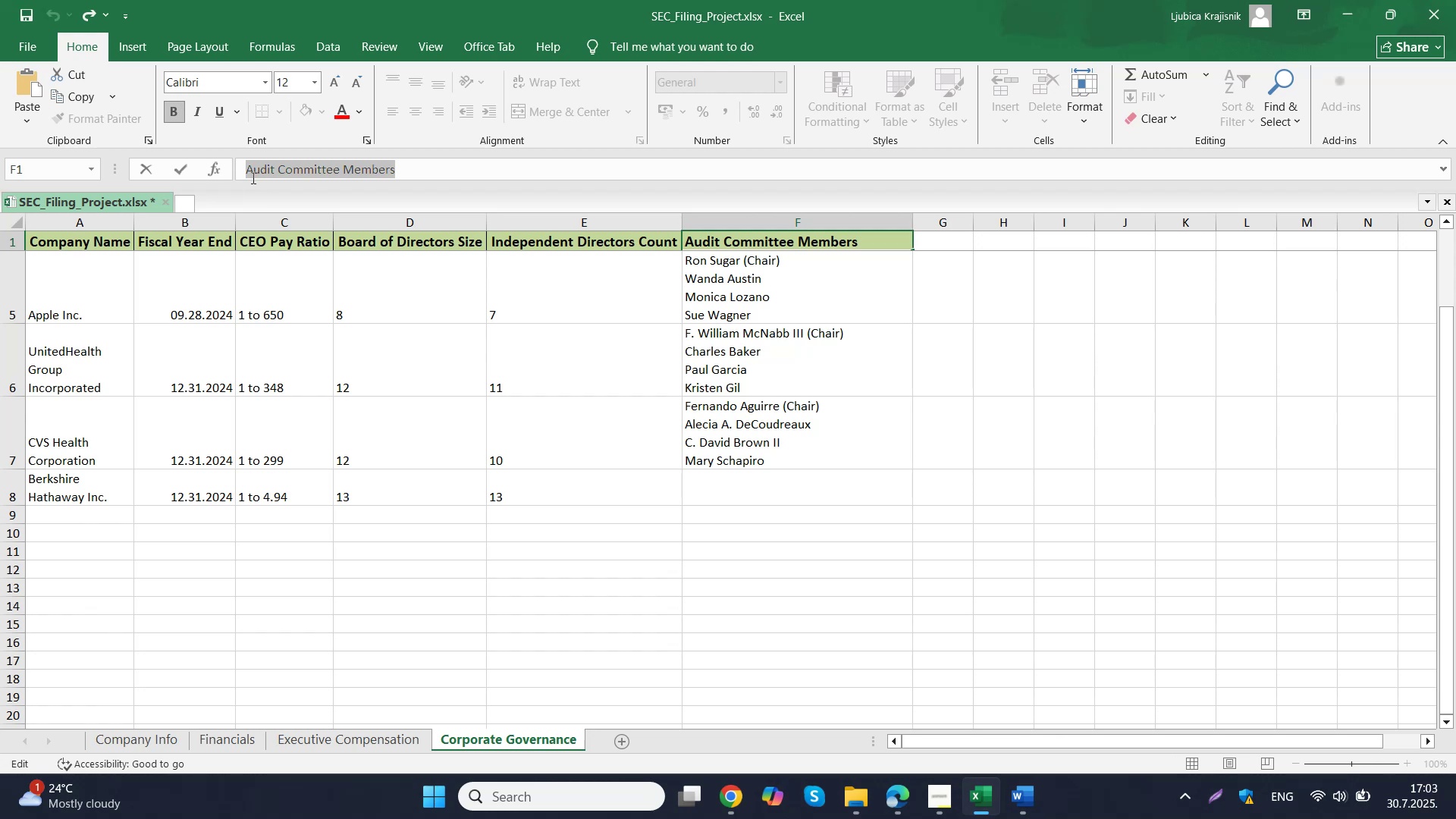 
key(Control+ControlLeft)
 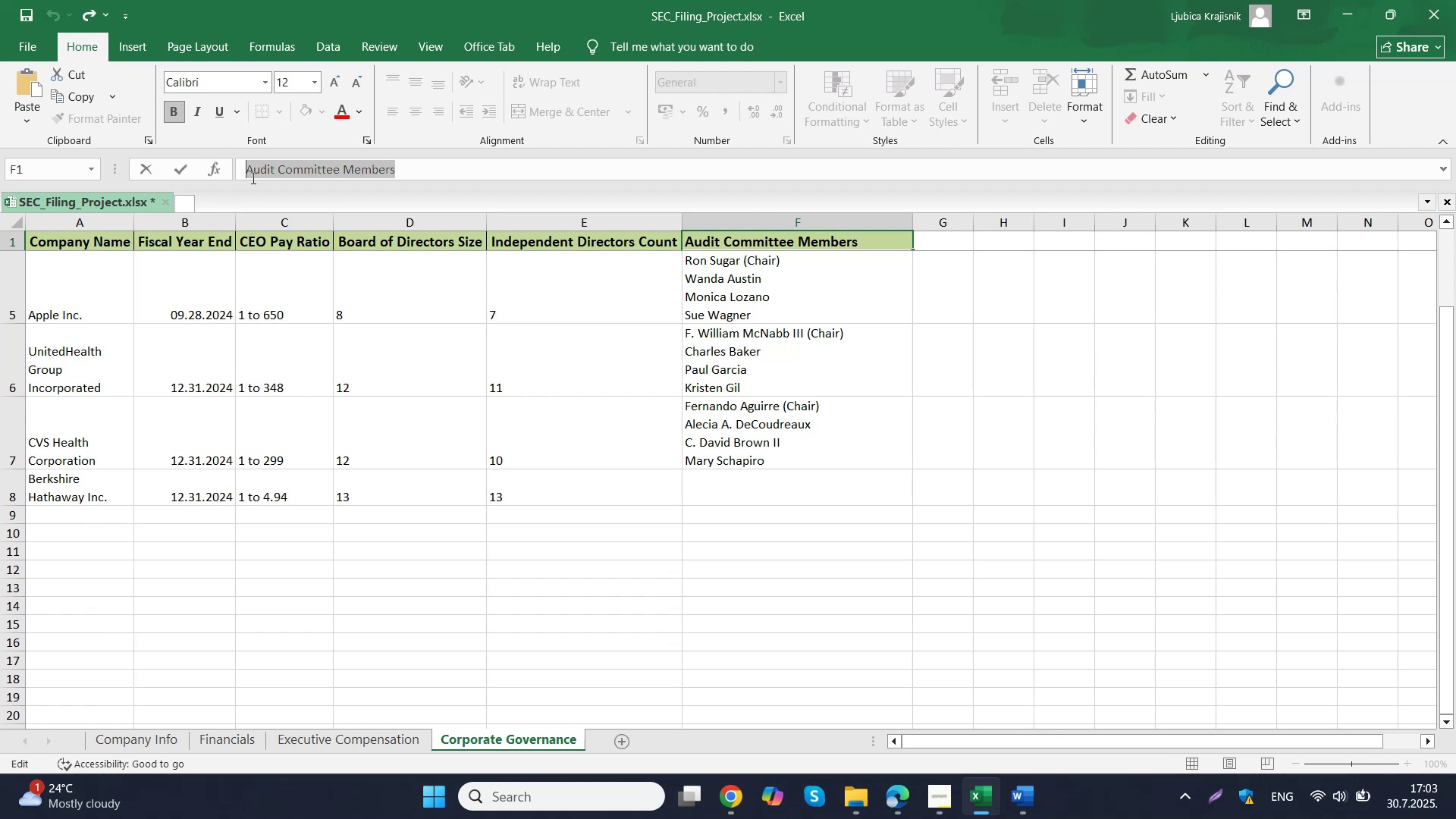 
key(Control+C)
 